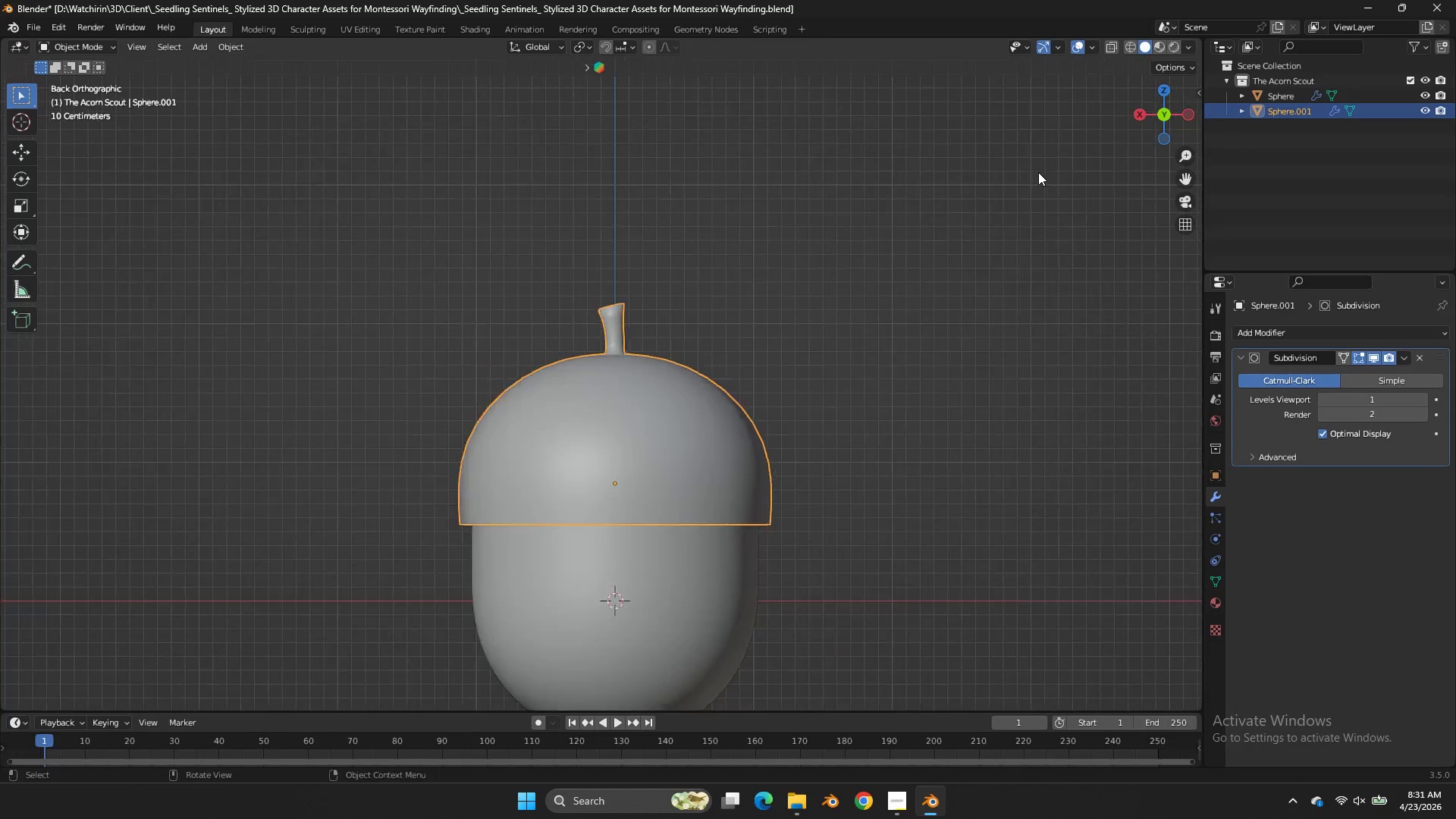 
scroll: coordinate [1038, 172], scroll_direction: down, amount: 5.0
 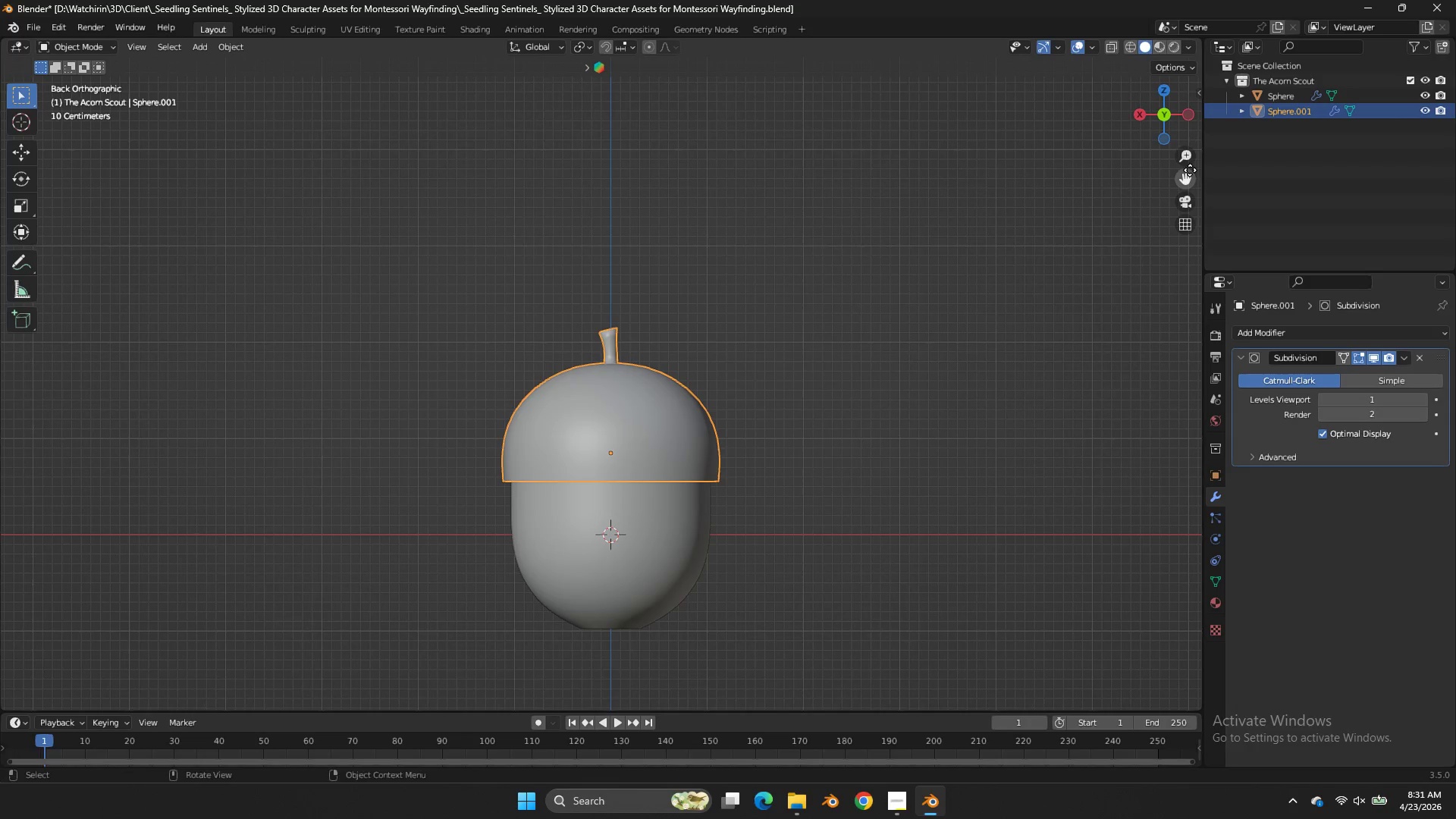 
left_click_drag(start_coordinate=[1190, 171], to_coordinate=[1157, 588])
 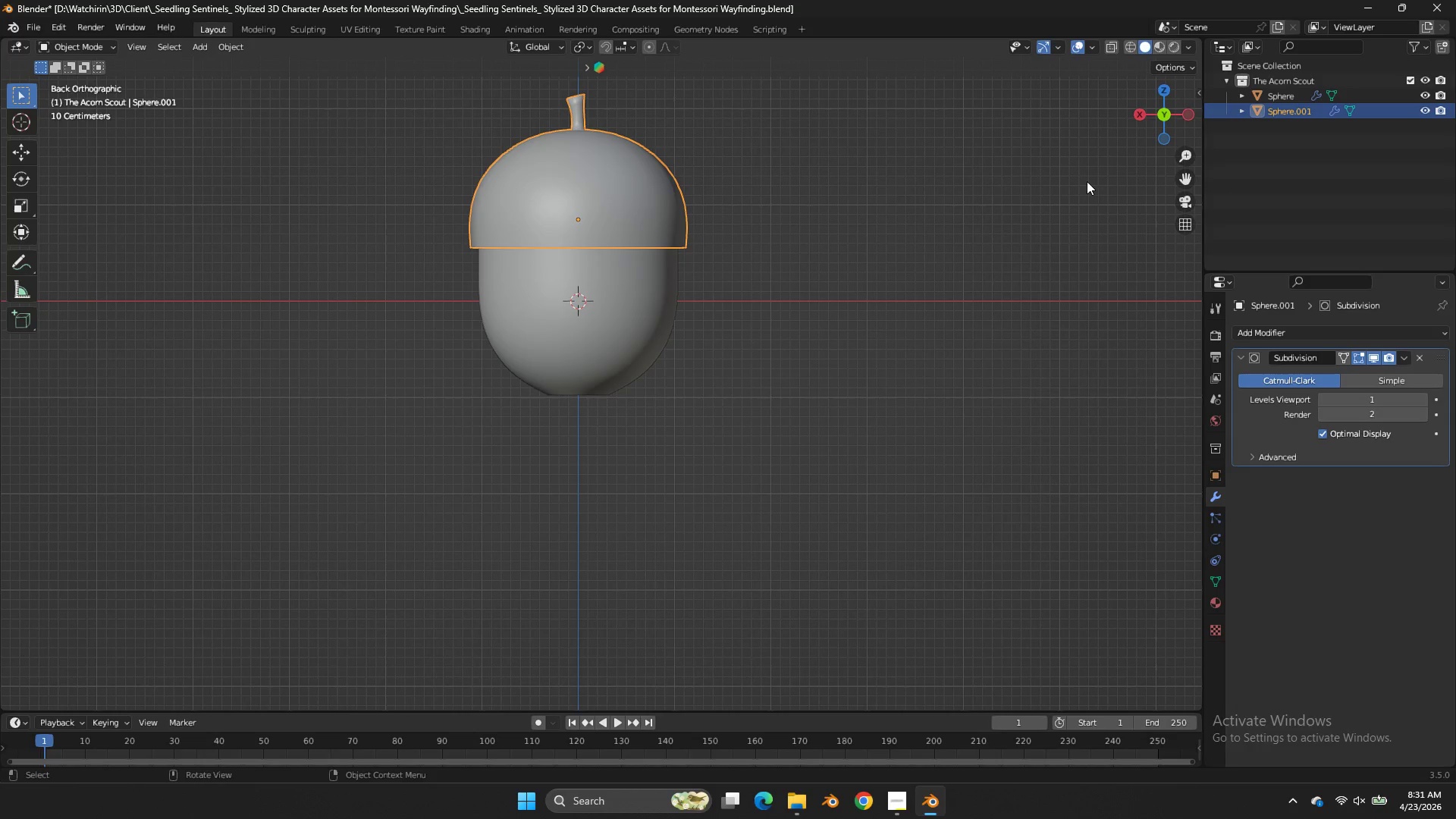 
double_click([613, 361])
 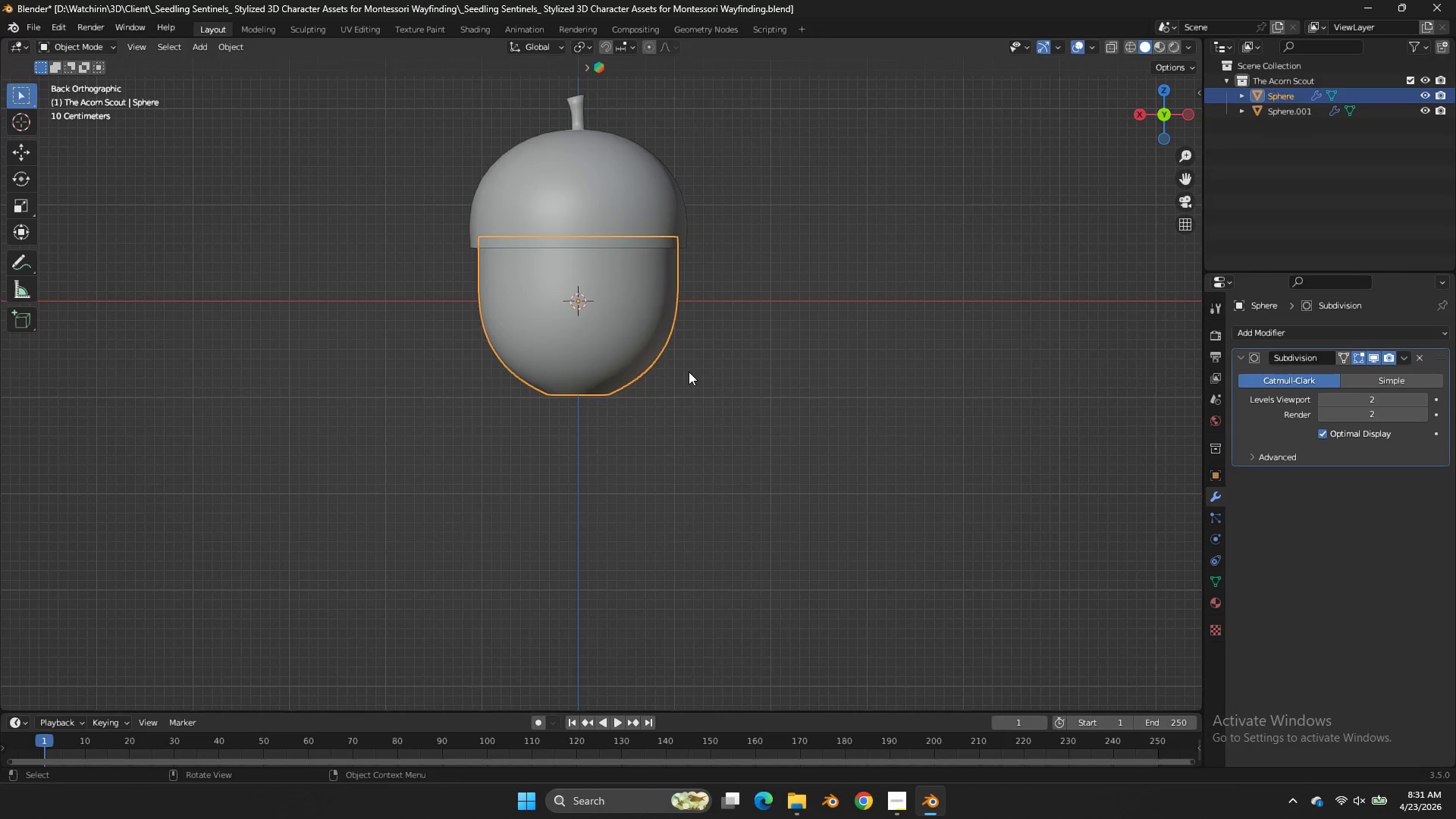 
scroll: coordinate [689, 372], scroll_direction: up, amount: 1.0
 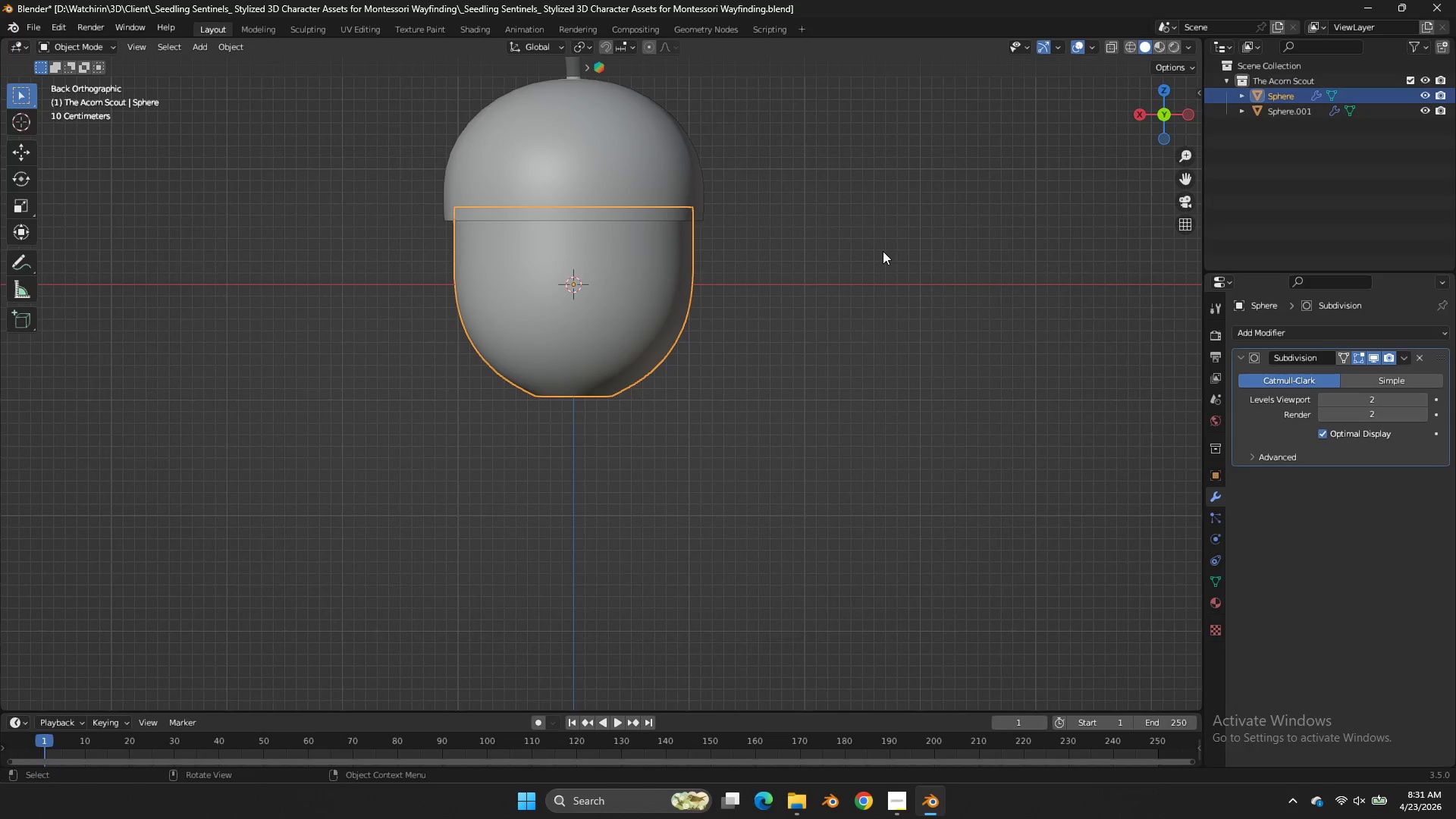 
type(sz)
 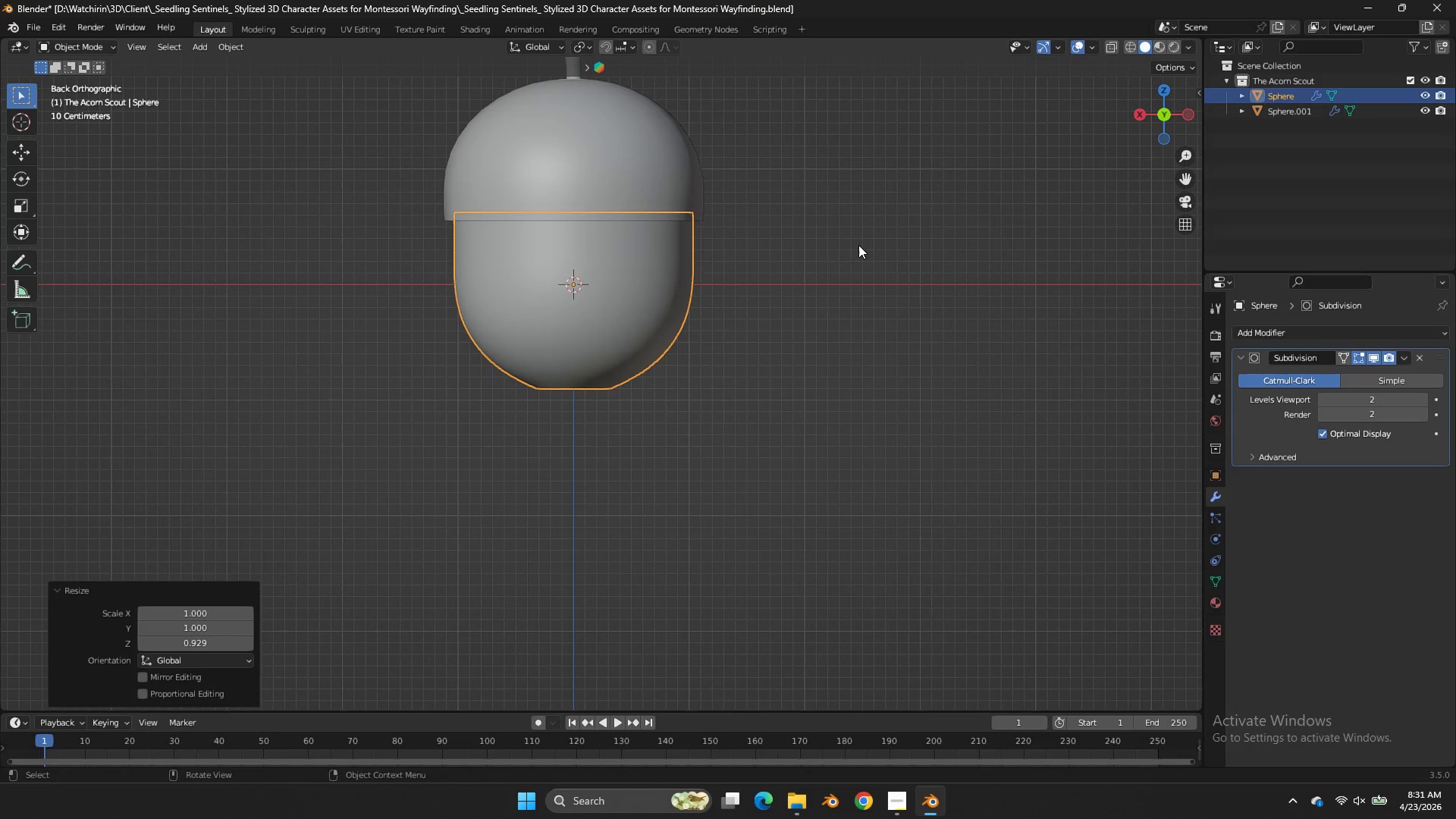 
double_click([858, 245])
 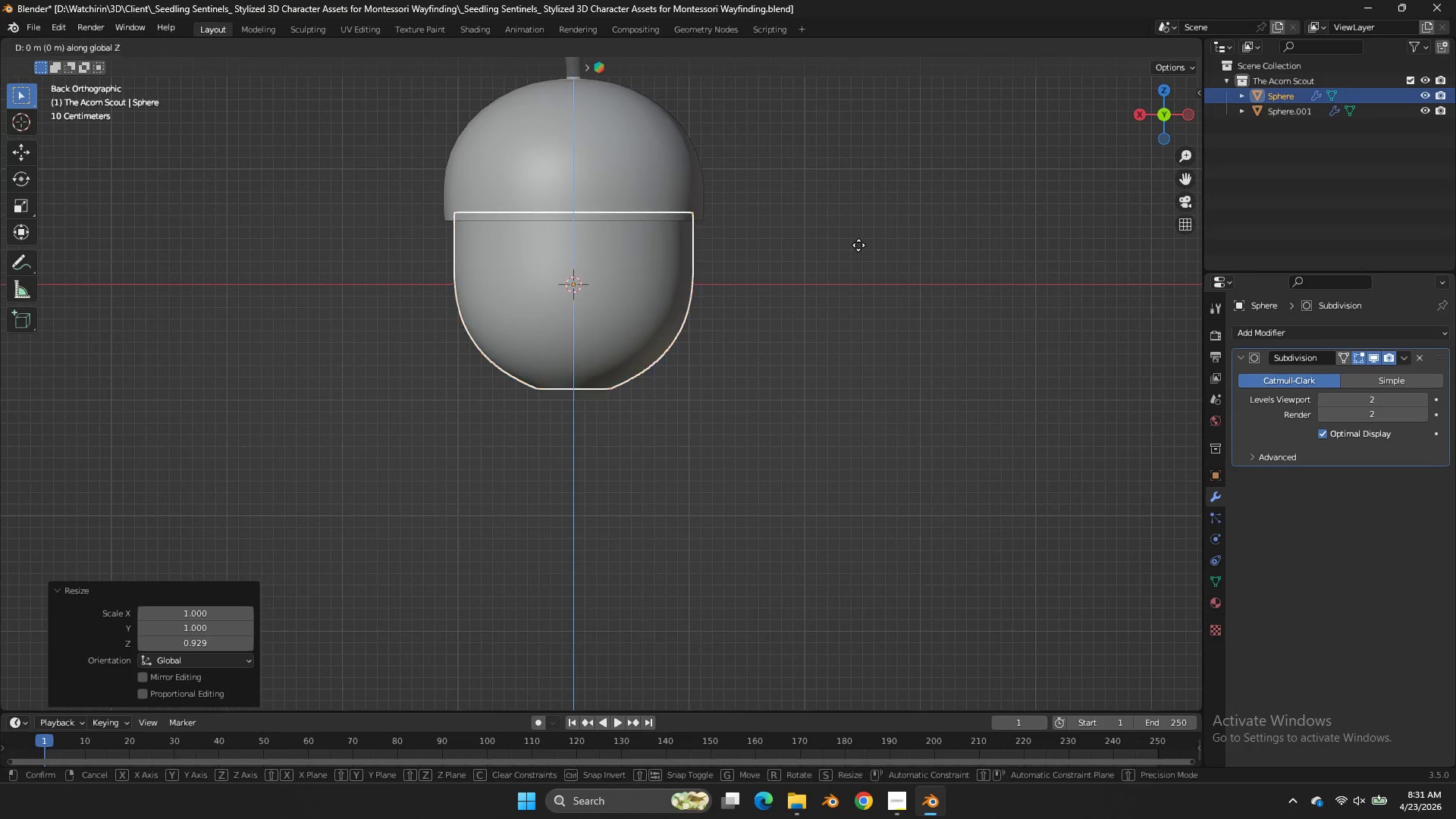 
type(gz)
 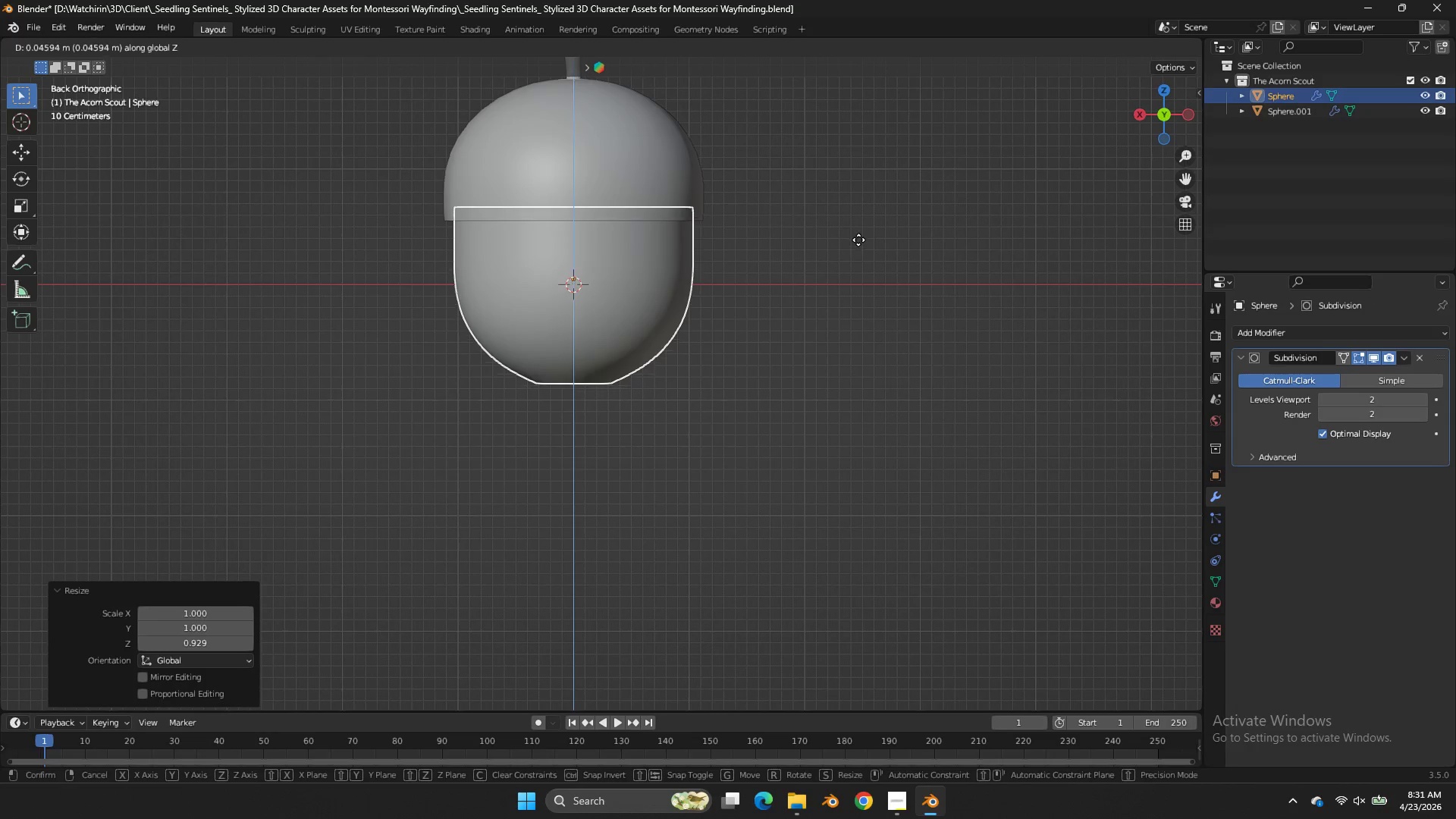 
hold_key(key=ShiftLeft, duration=0.53)
double_click([858, 240])
 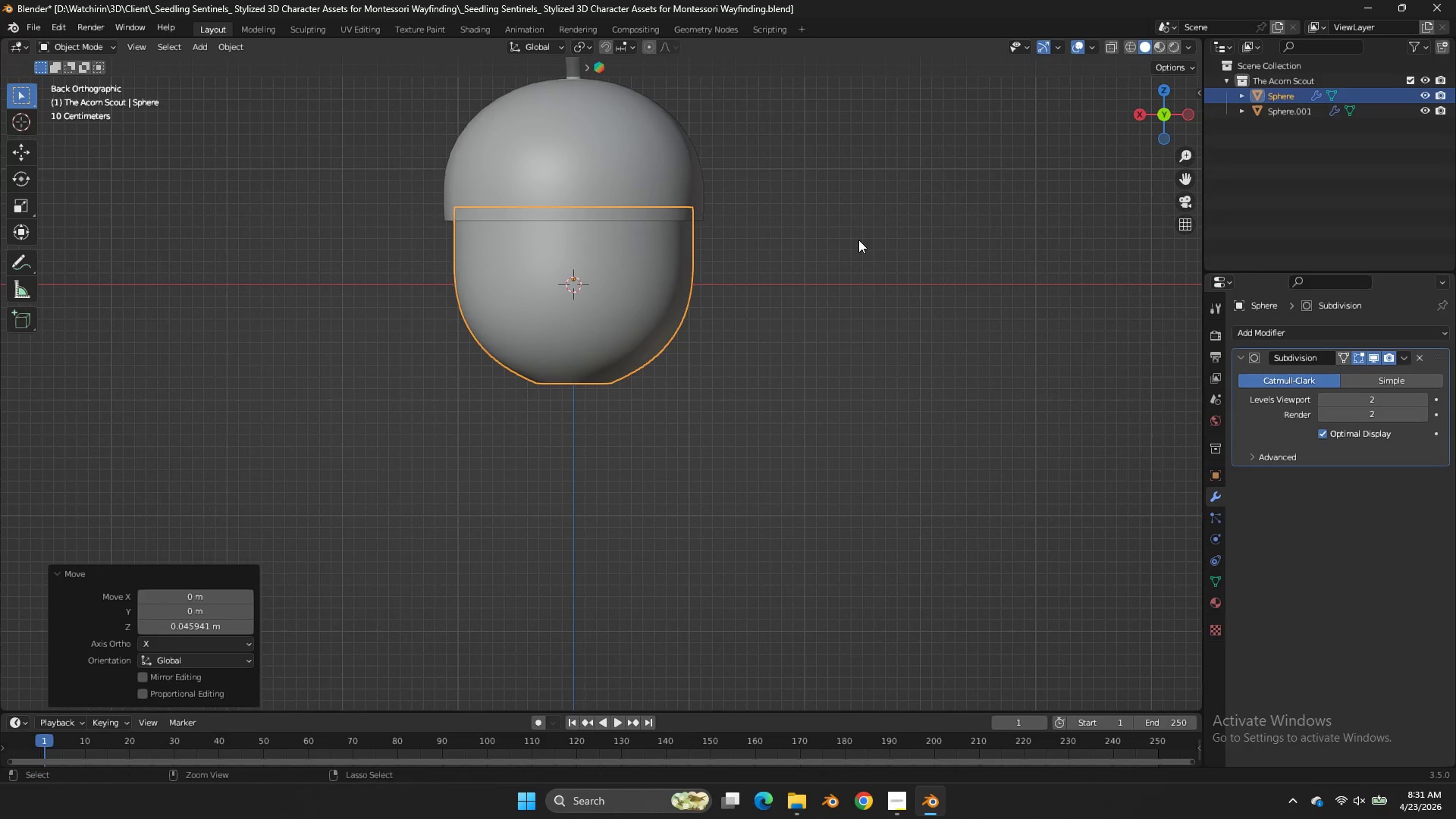 
key(Control+S)
 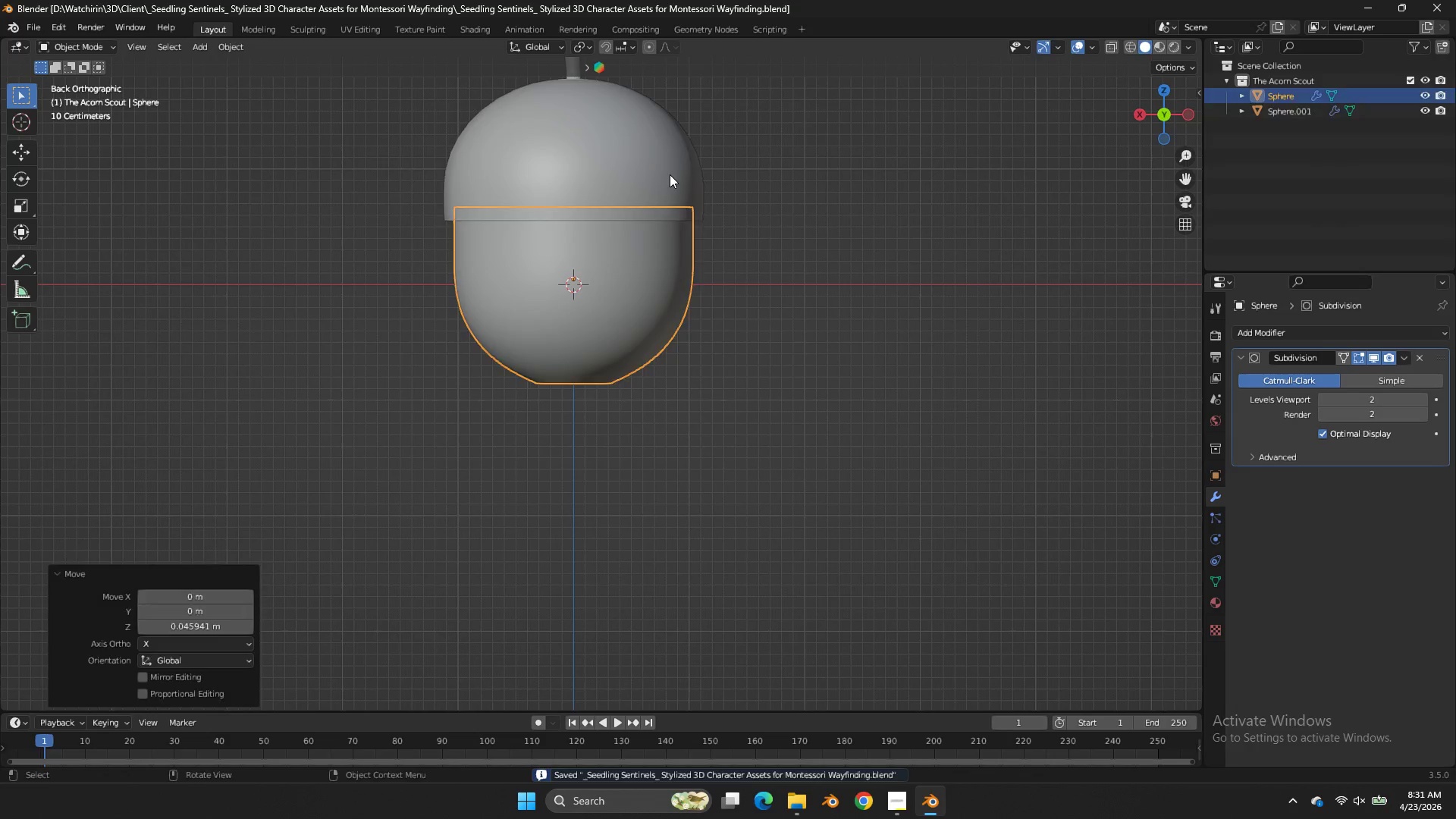 
double_click([670, 174])
 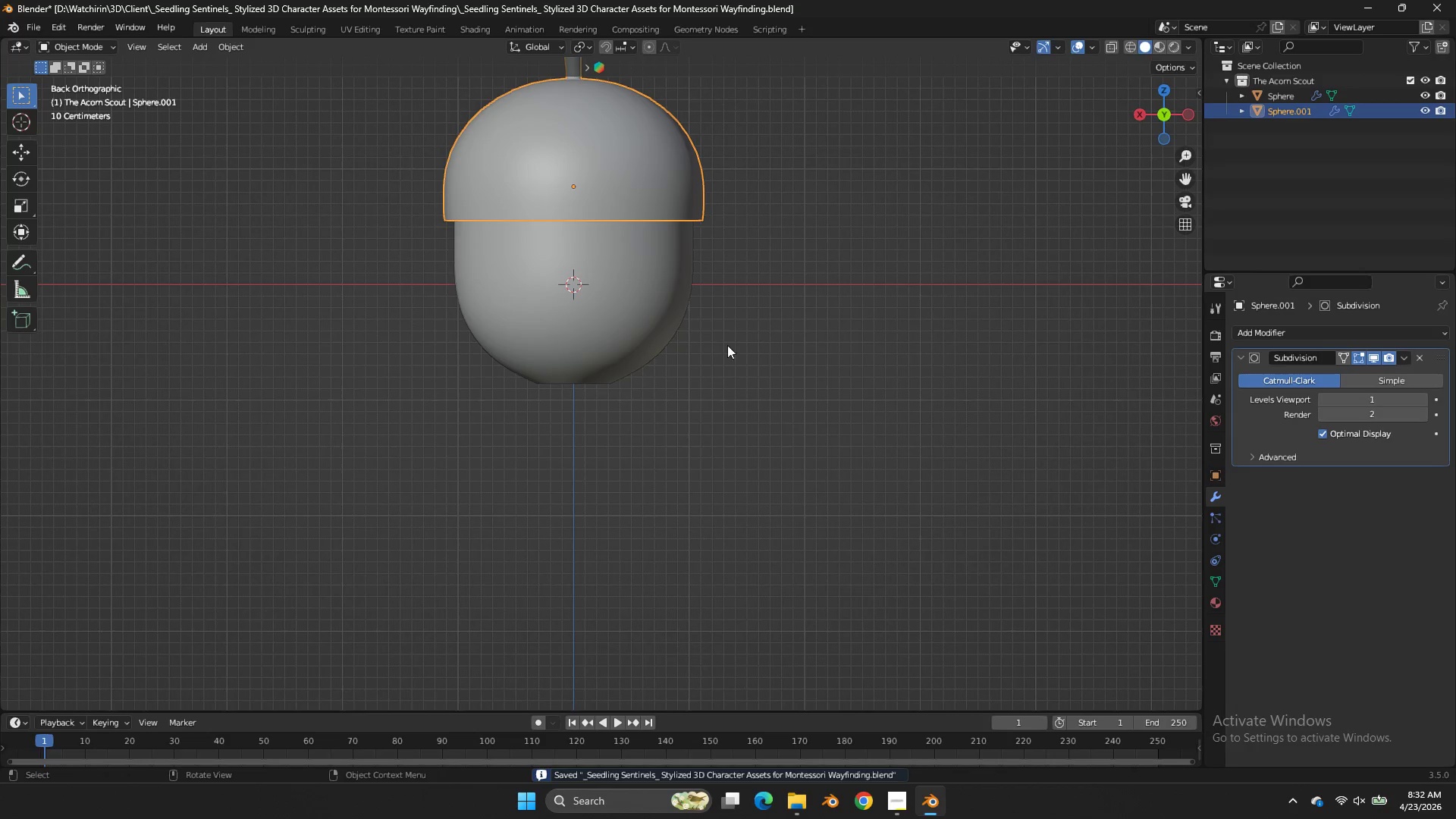 
double_click([621, 366])
 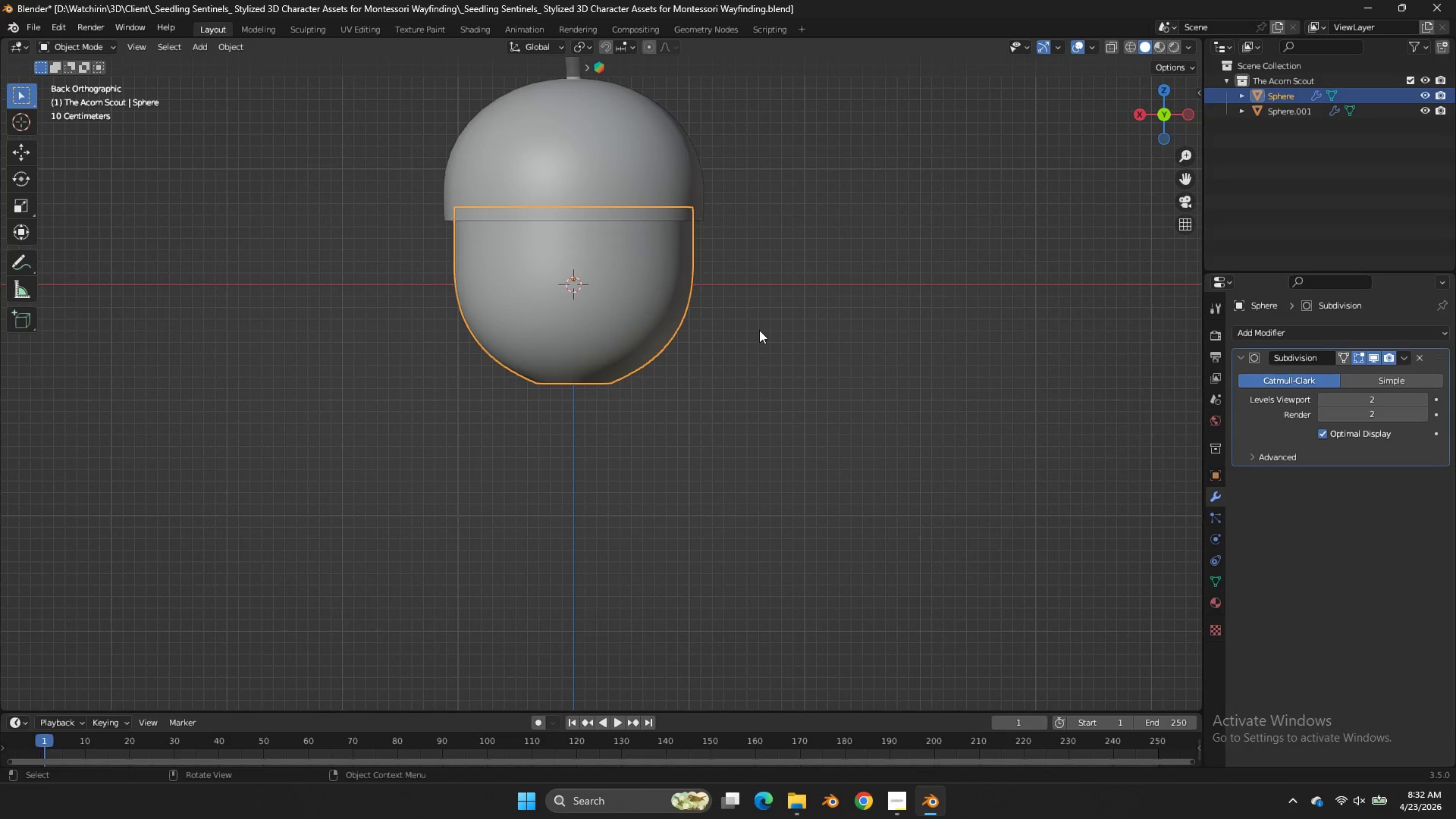 
key(Tab)
 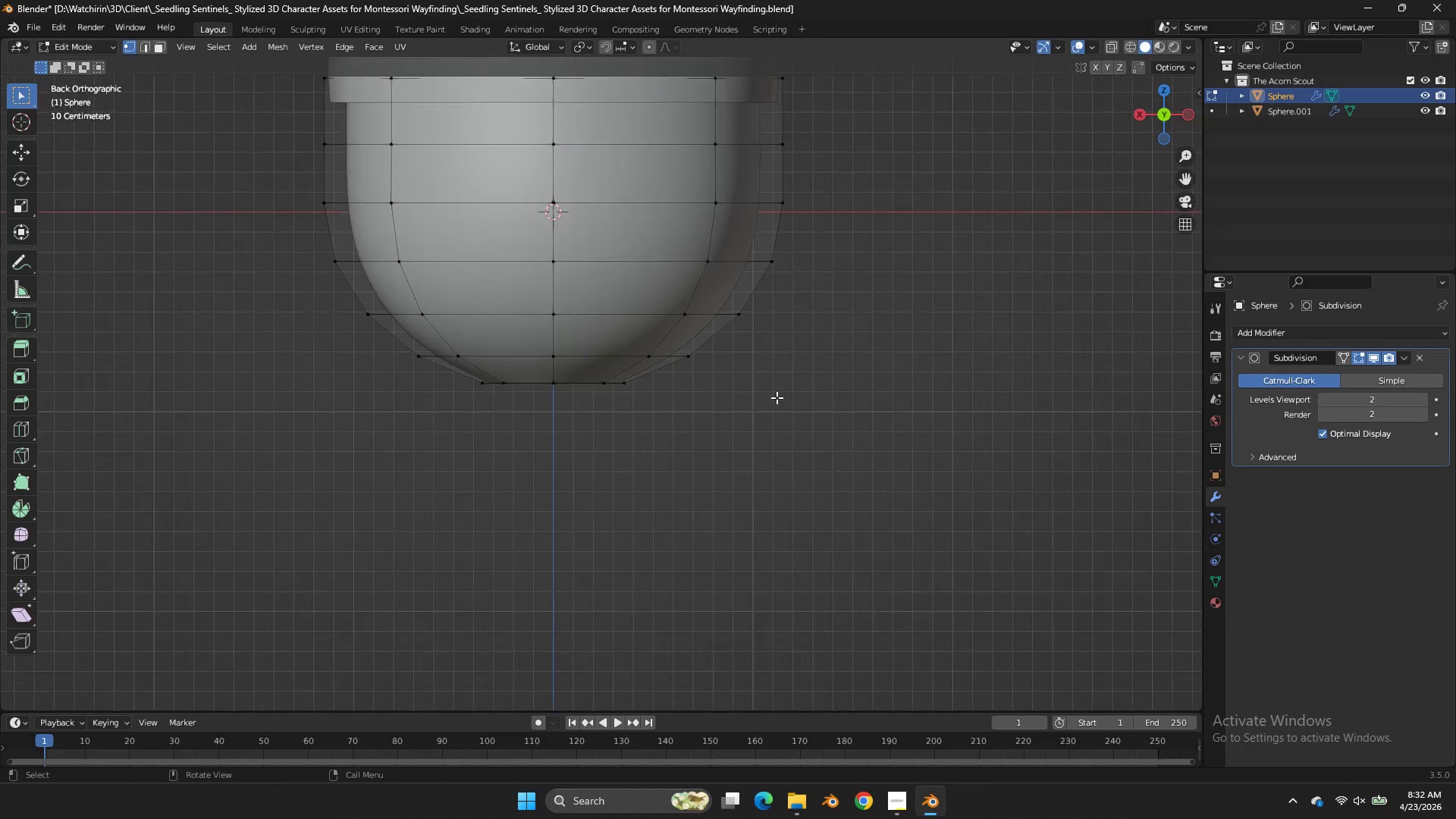 
key(Z)
 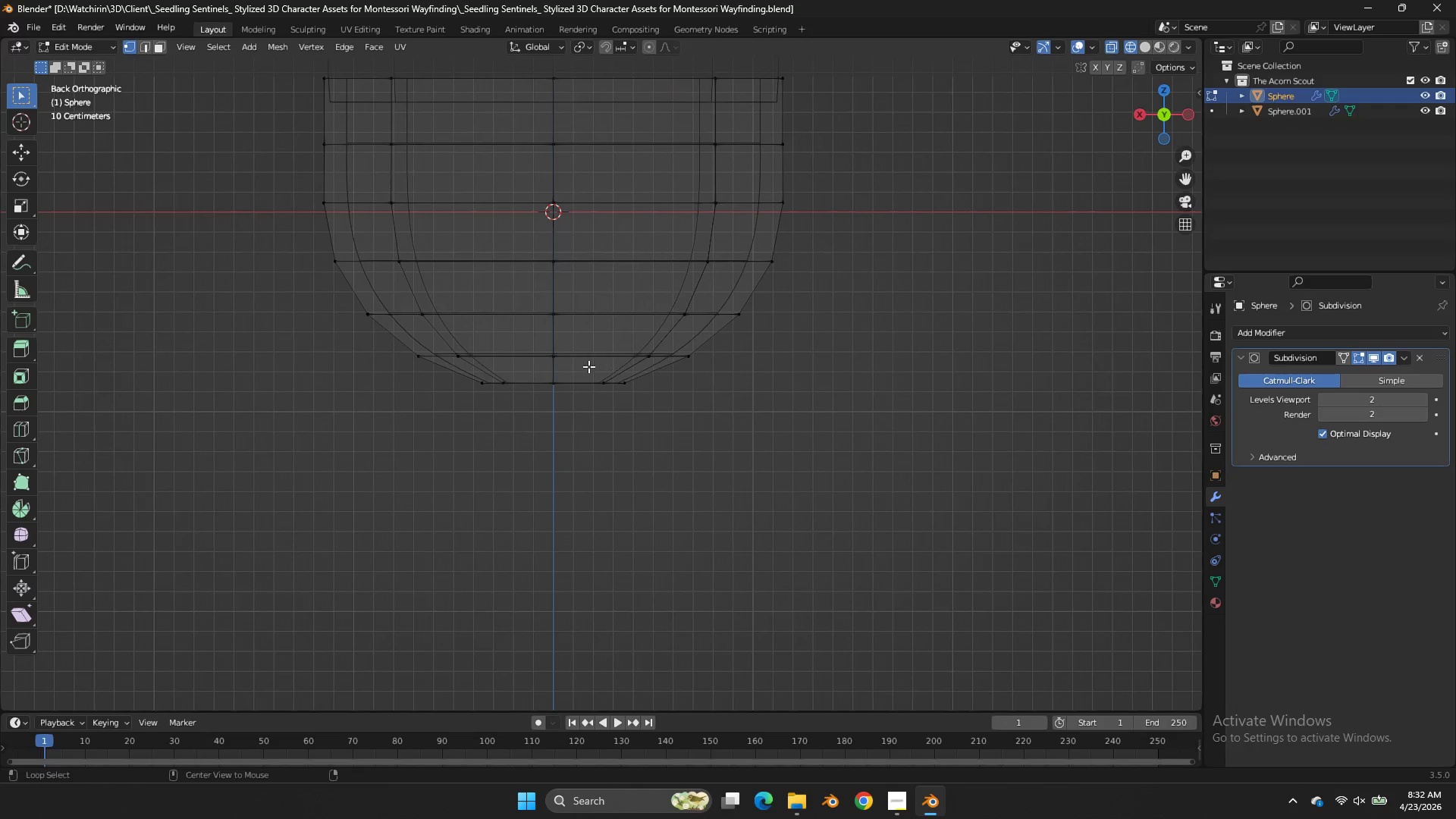 
scroll: coordinate [777, 397], scroll_direction: up, amount: 3.0
 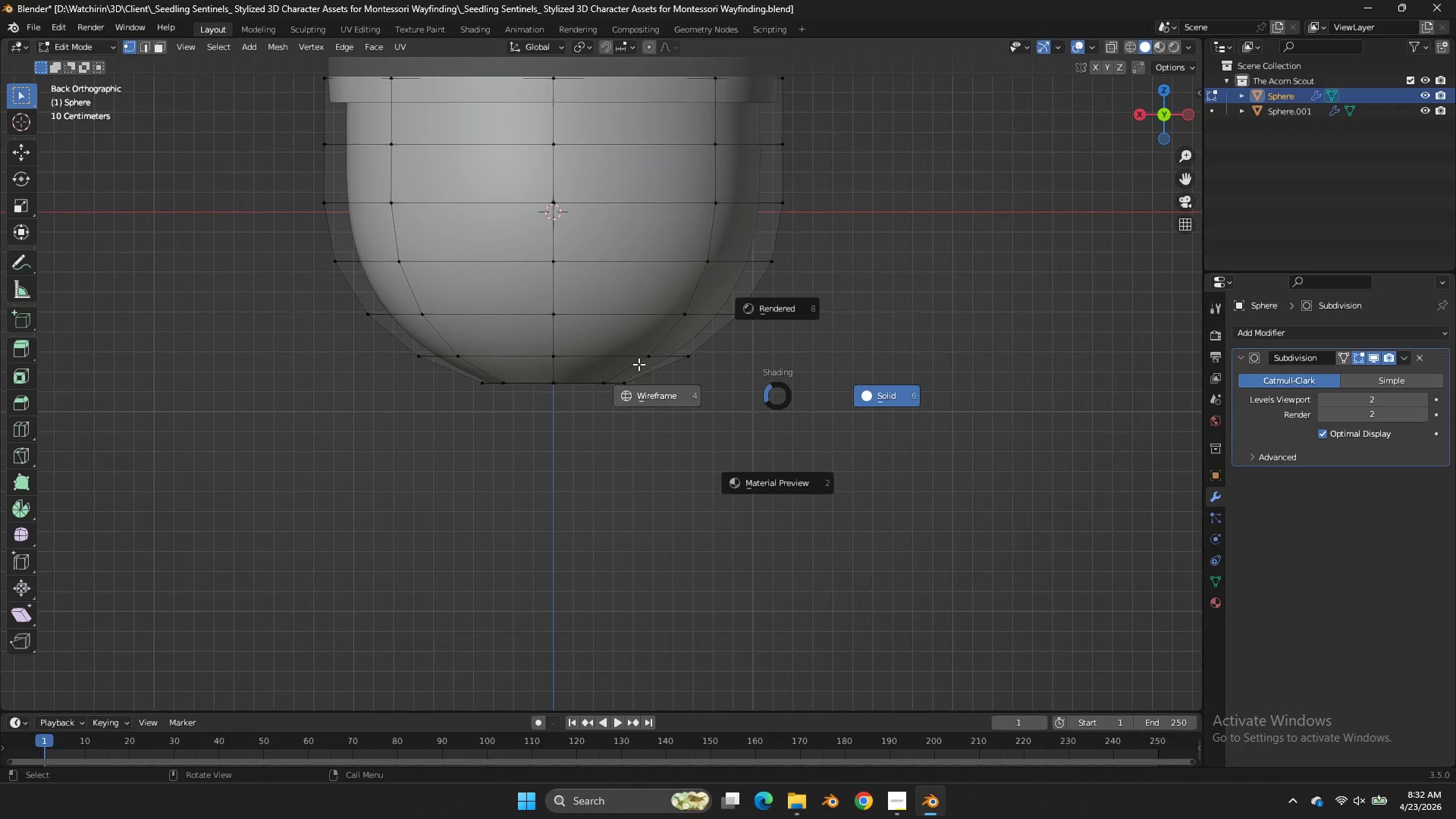 
hold_key(key=AltLeft, duration=0.73)
double_click([586, 373])
 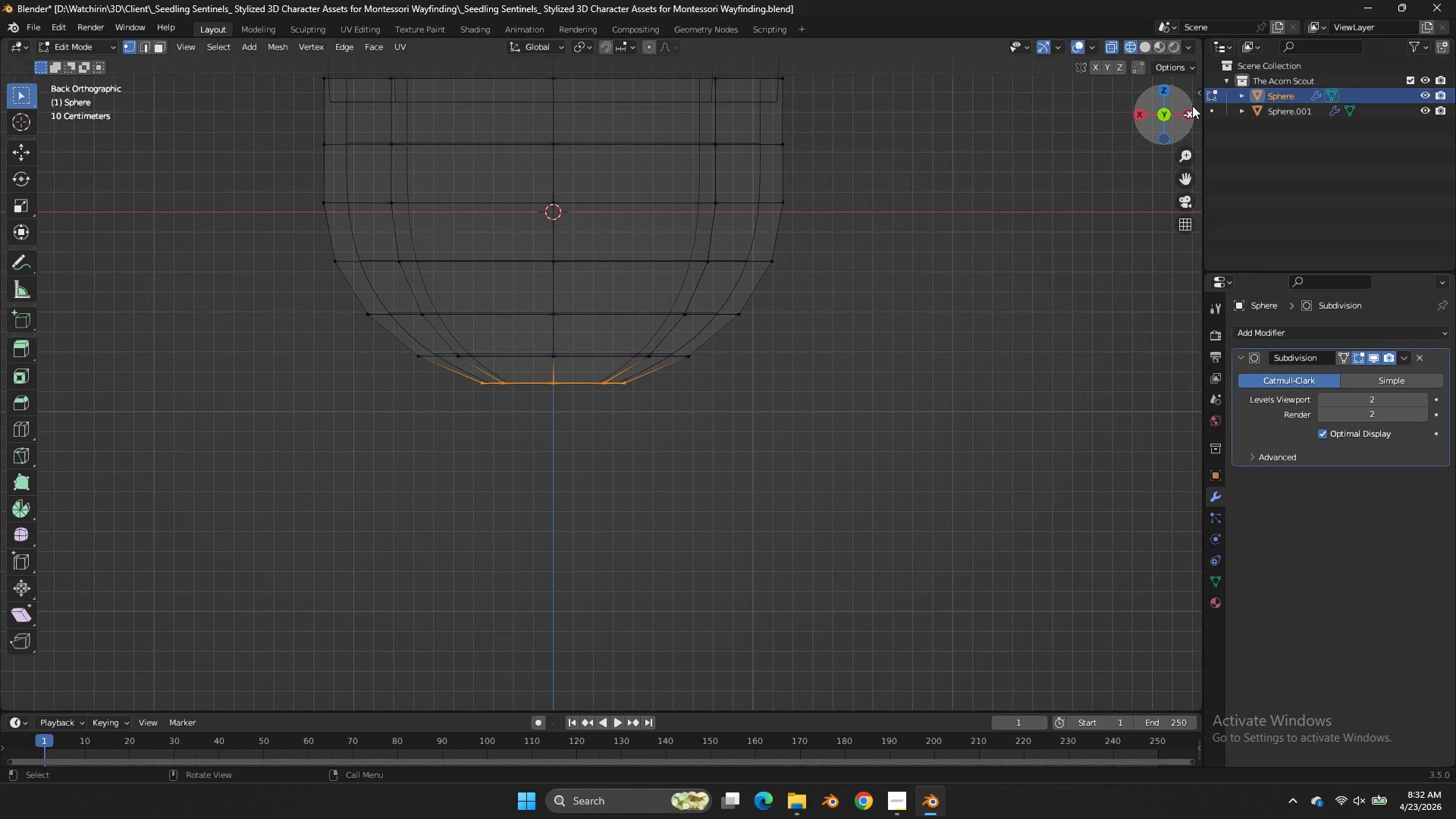 
double_click([1191, 108])
 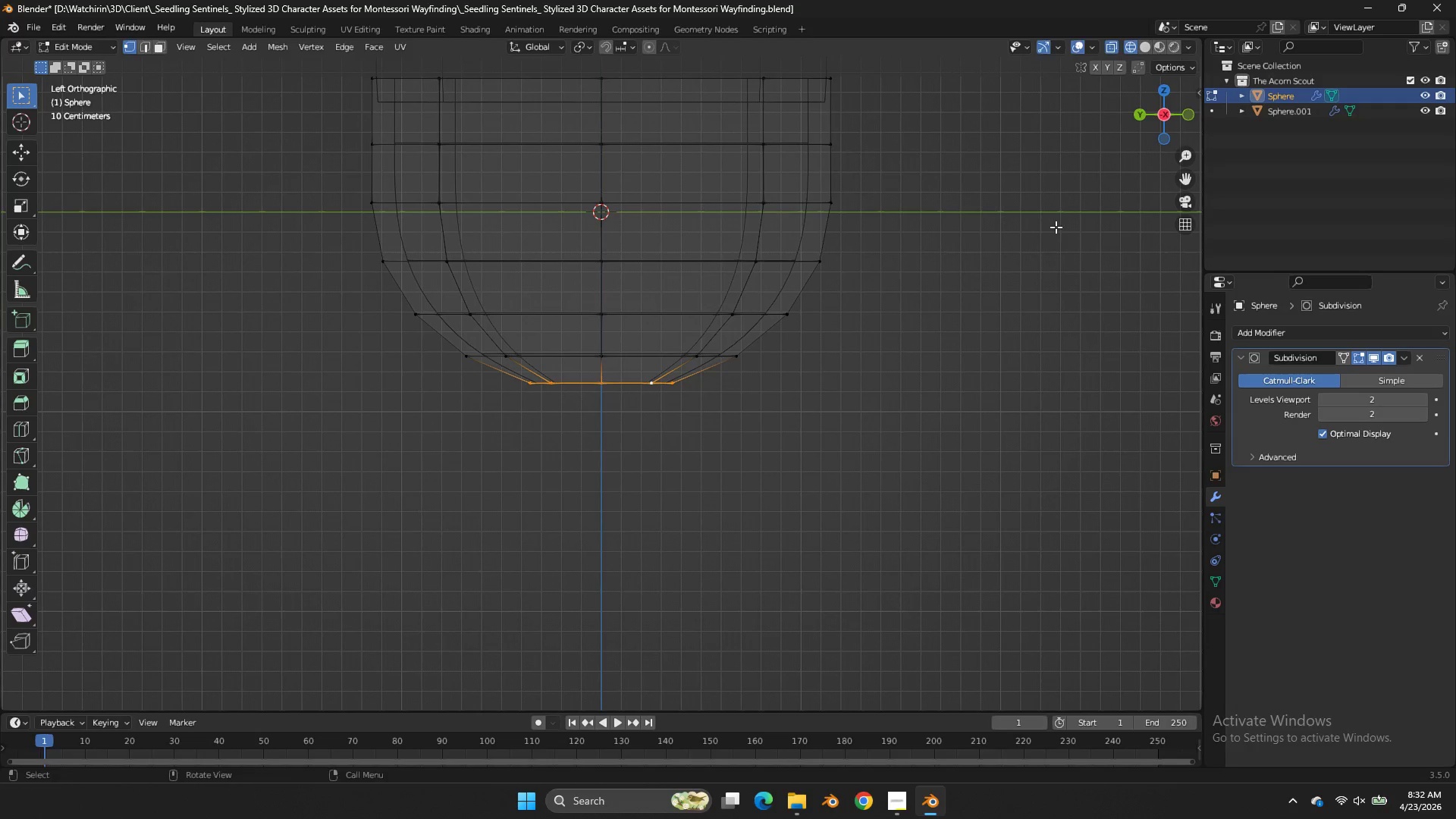 
key(S)
 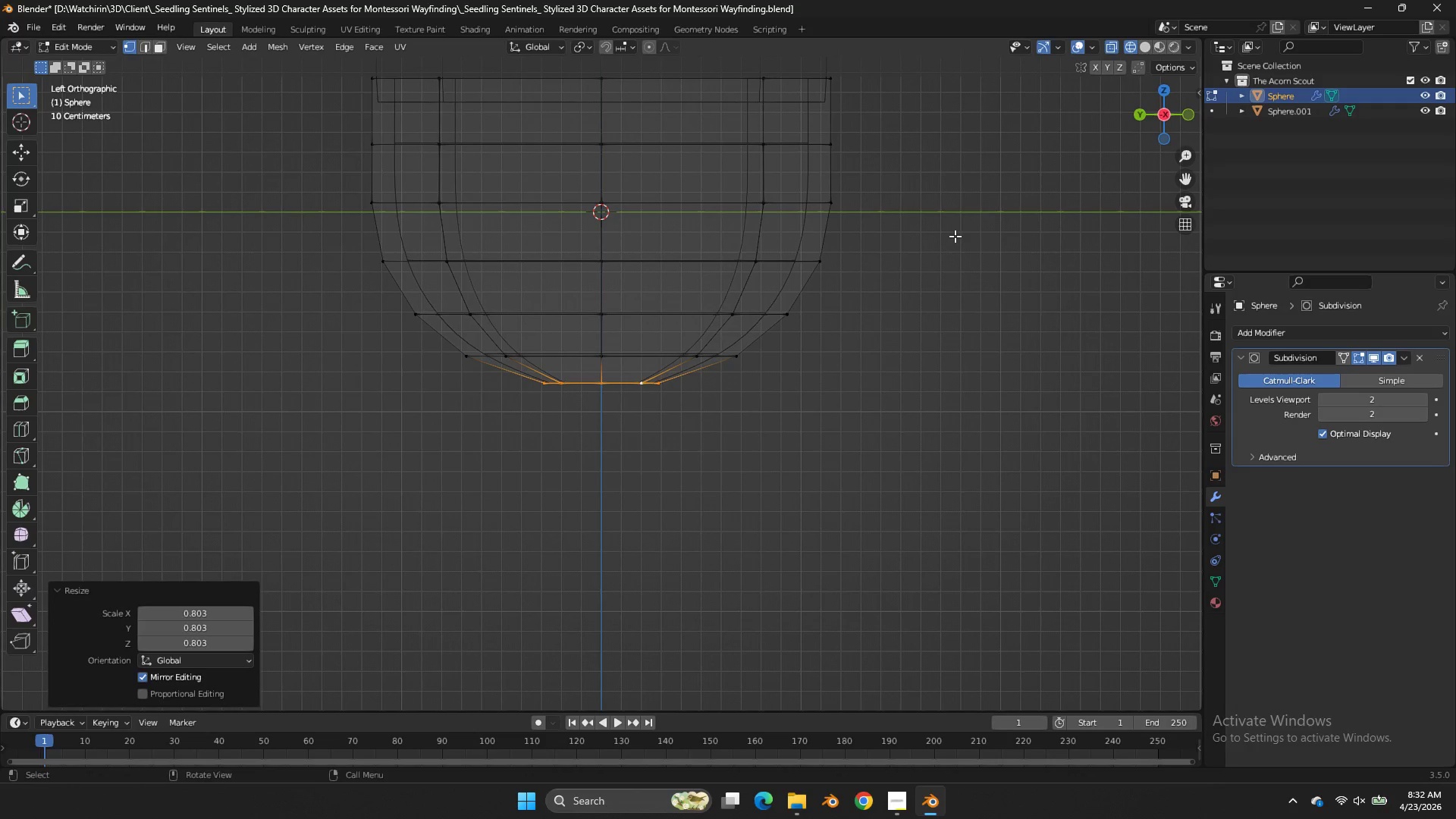 
double_click([955, 236])
 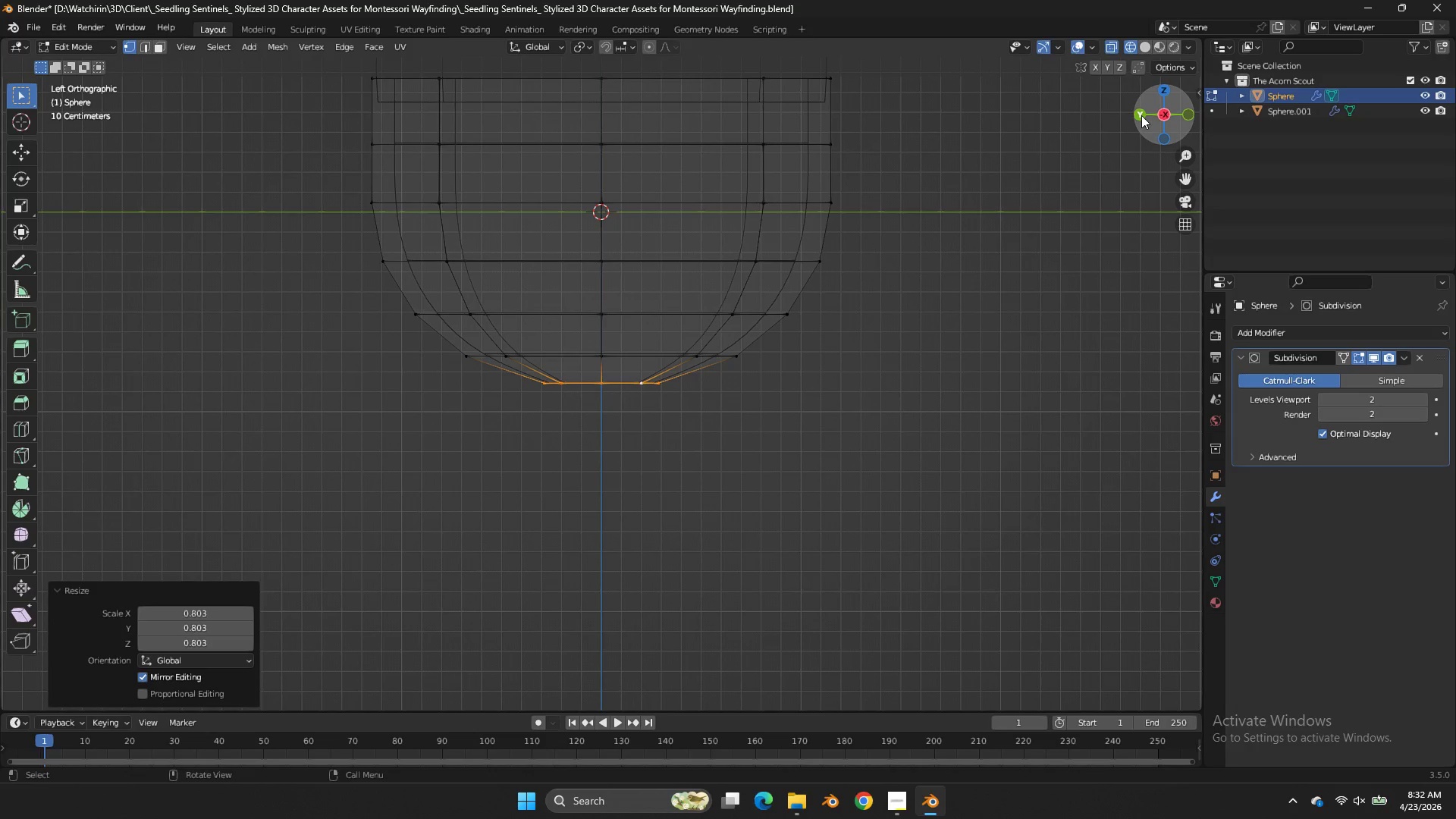 
left_click([1141, 116])
 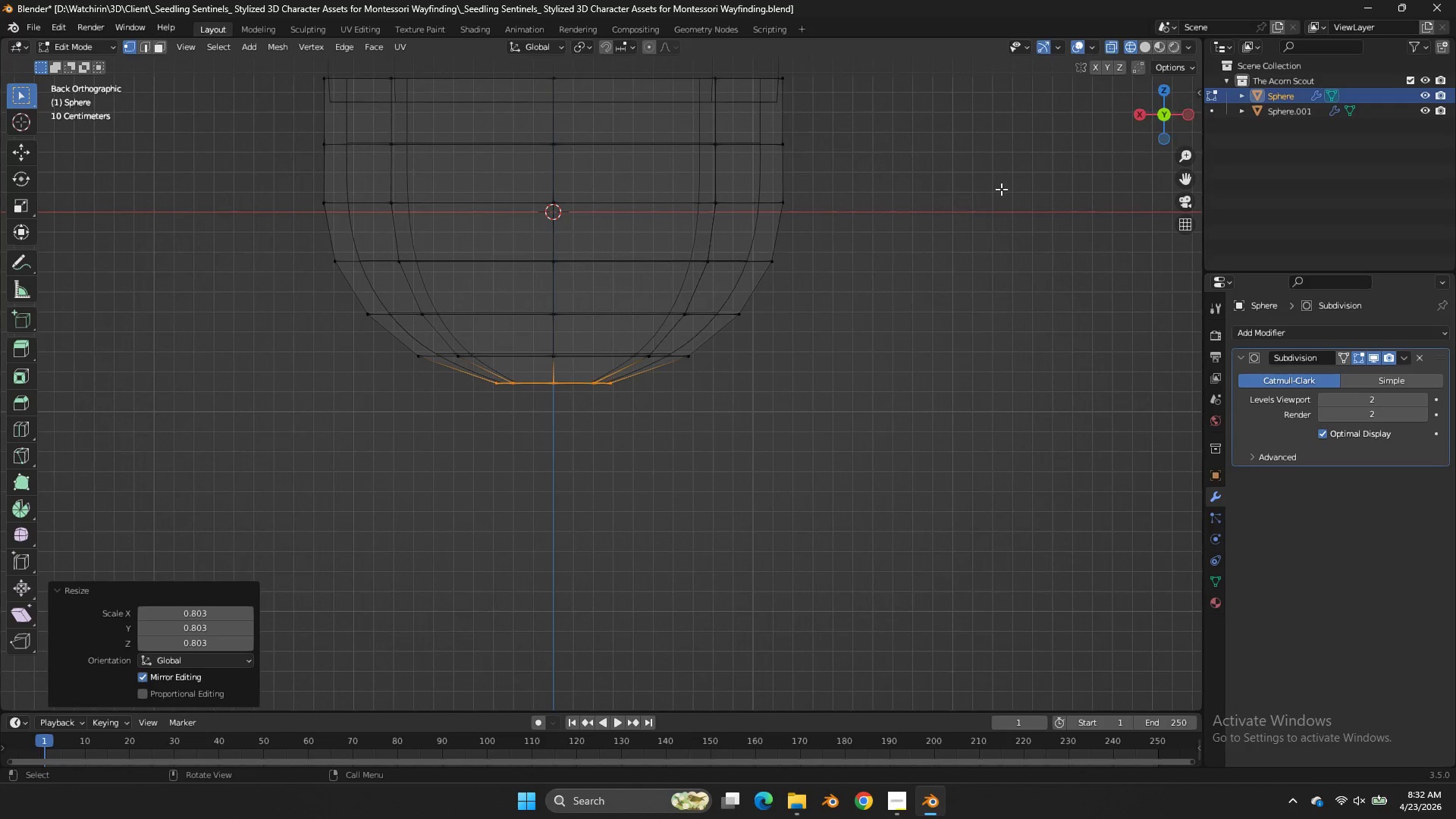 
scroll: coordinate [993, 191], scroll_direction: down, amount: 5.0
 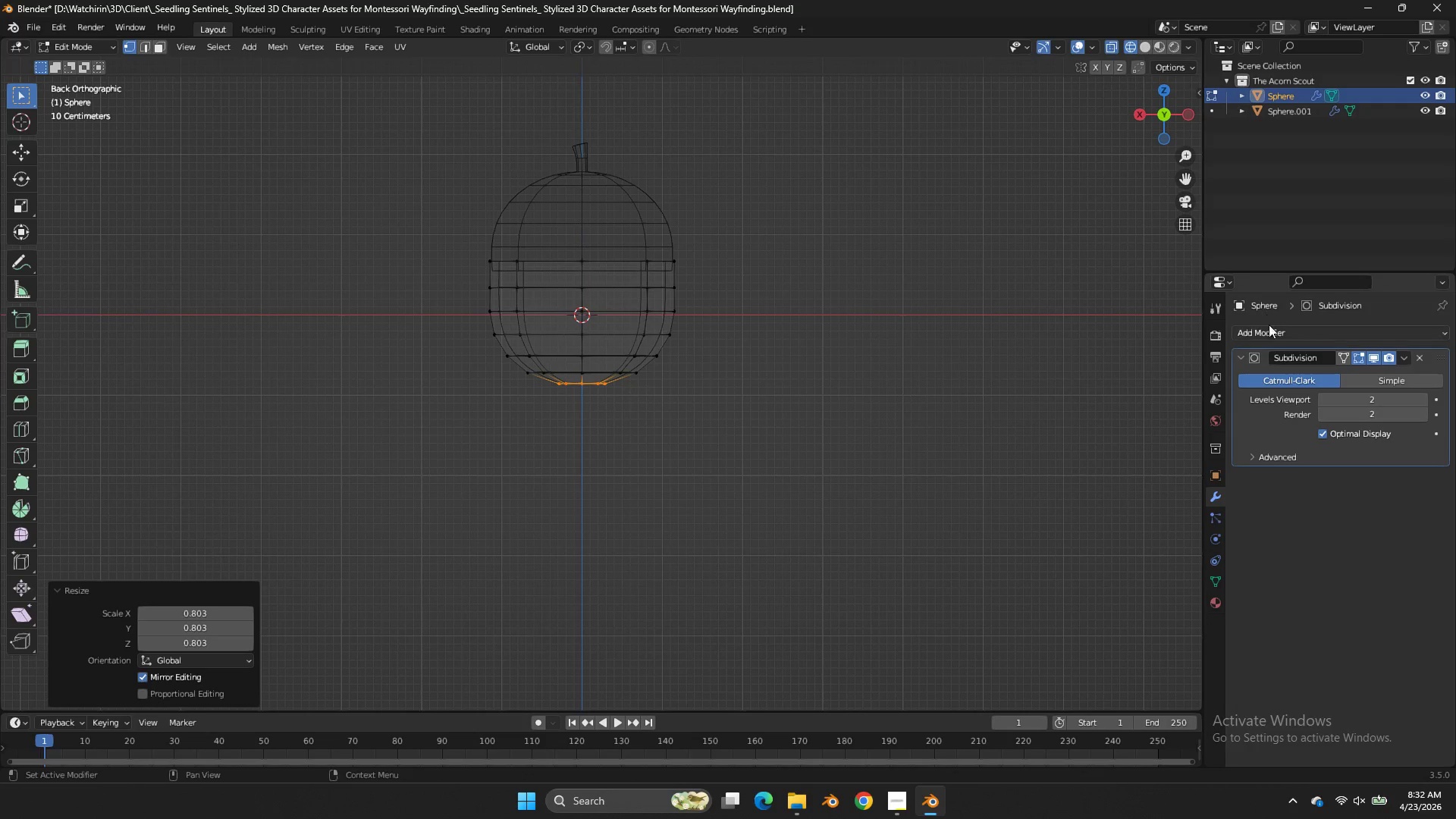 
double_click([1270, 330])
 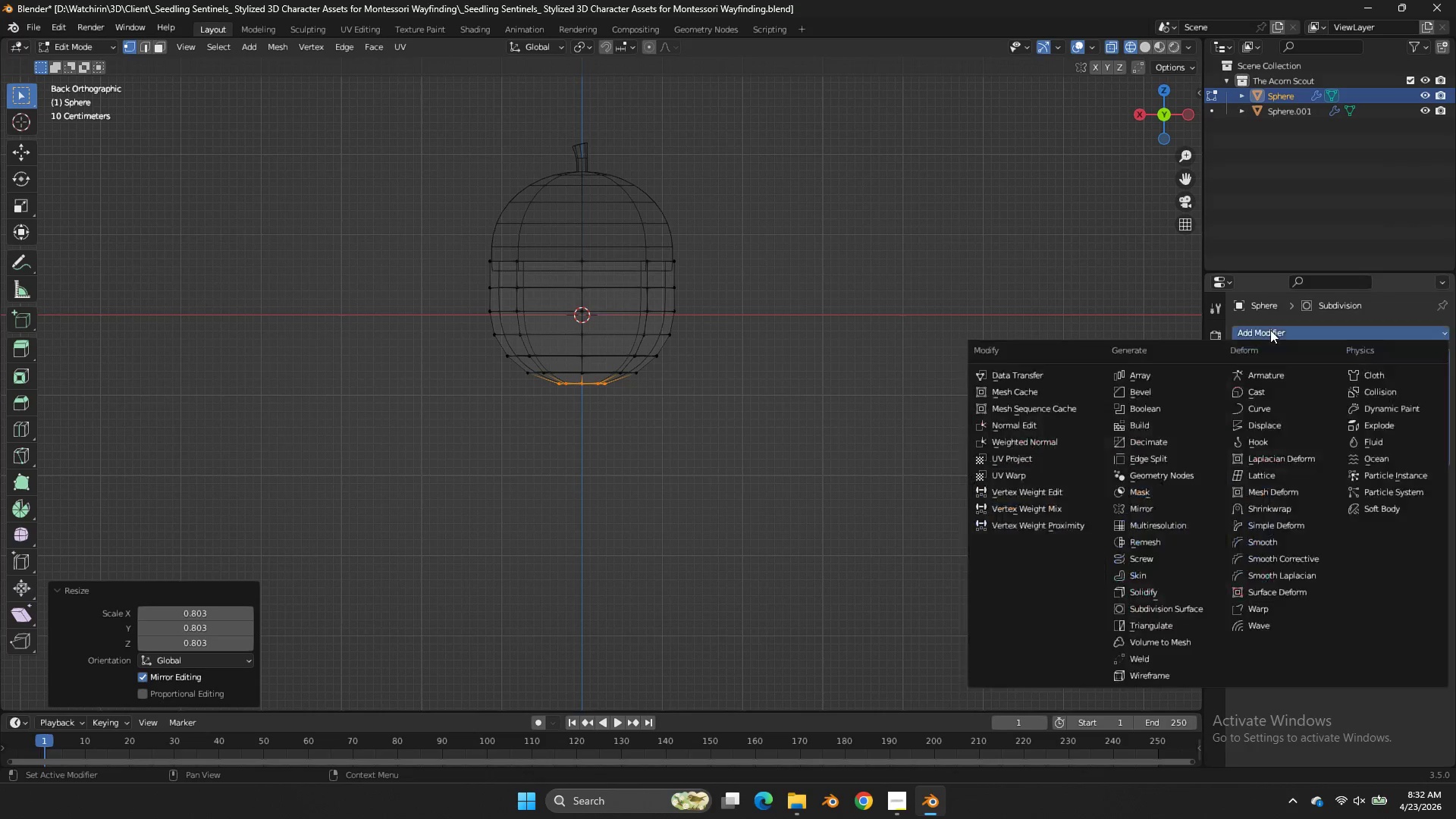 
triple_click([1270, 330])
 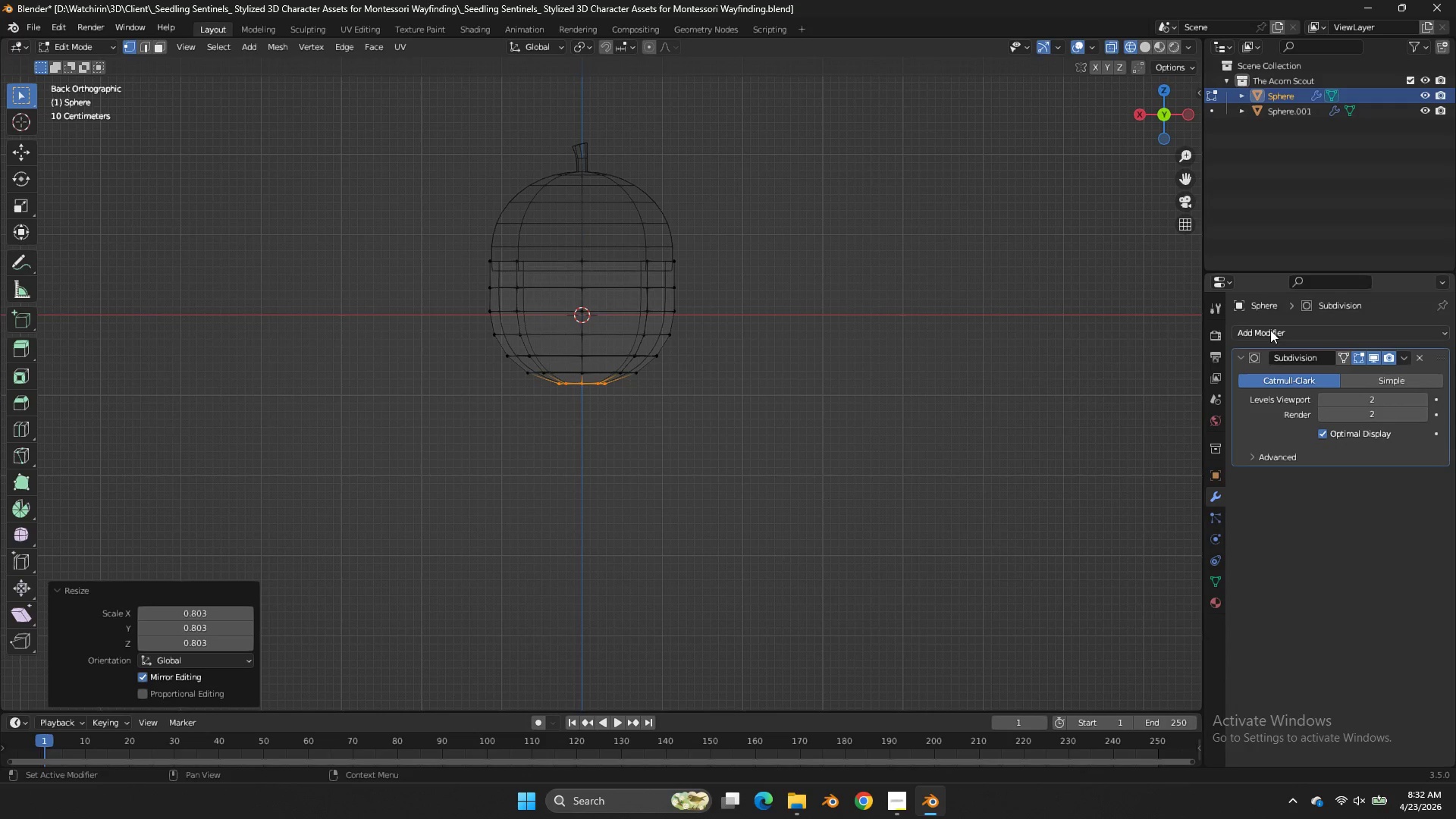 
triple_click([1270, 330])
 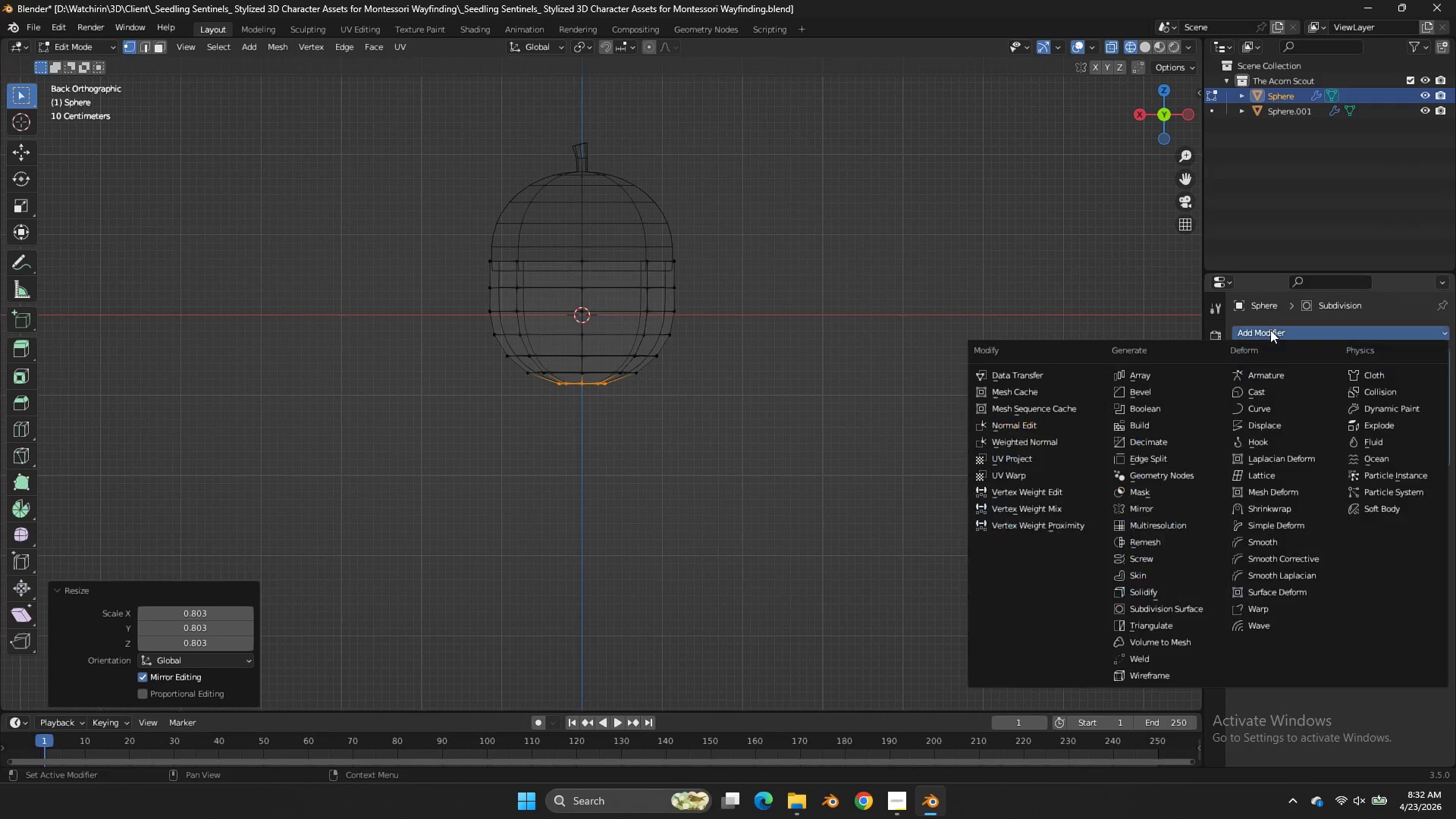 
triple_click([1270, 330])
 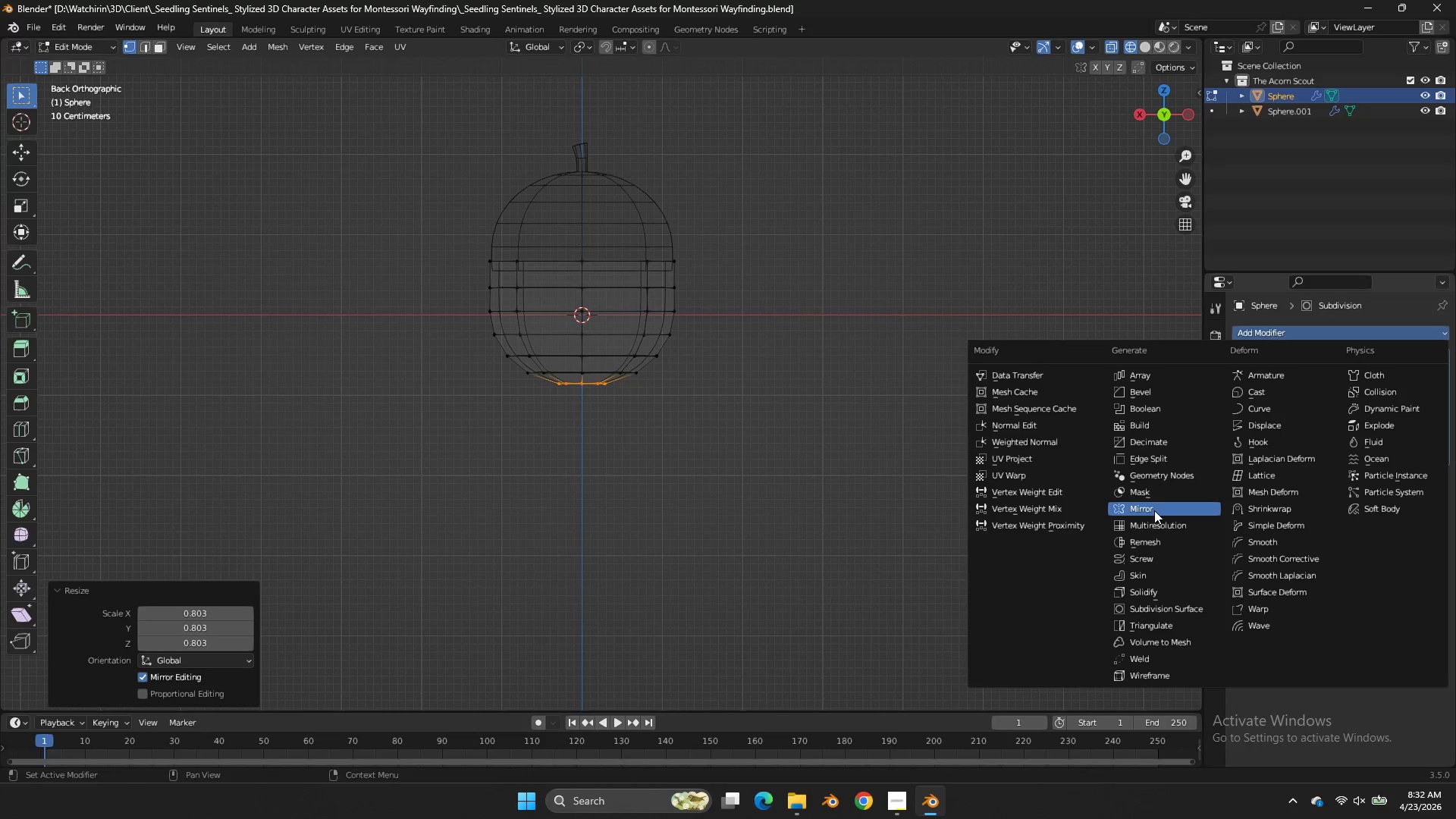 
double_click([1154, 510])
 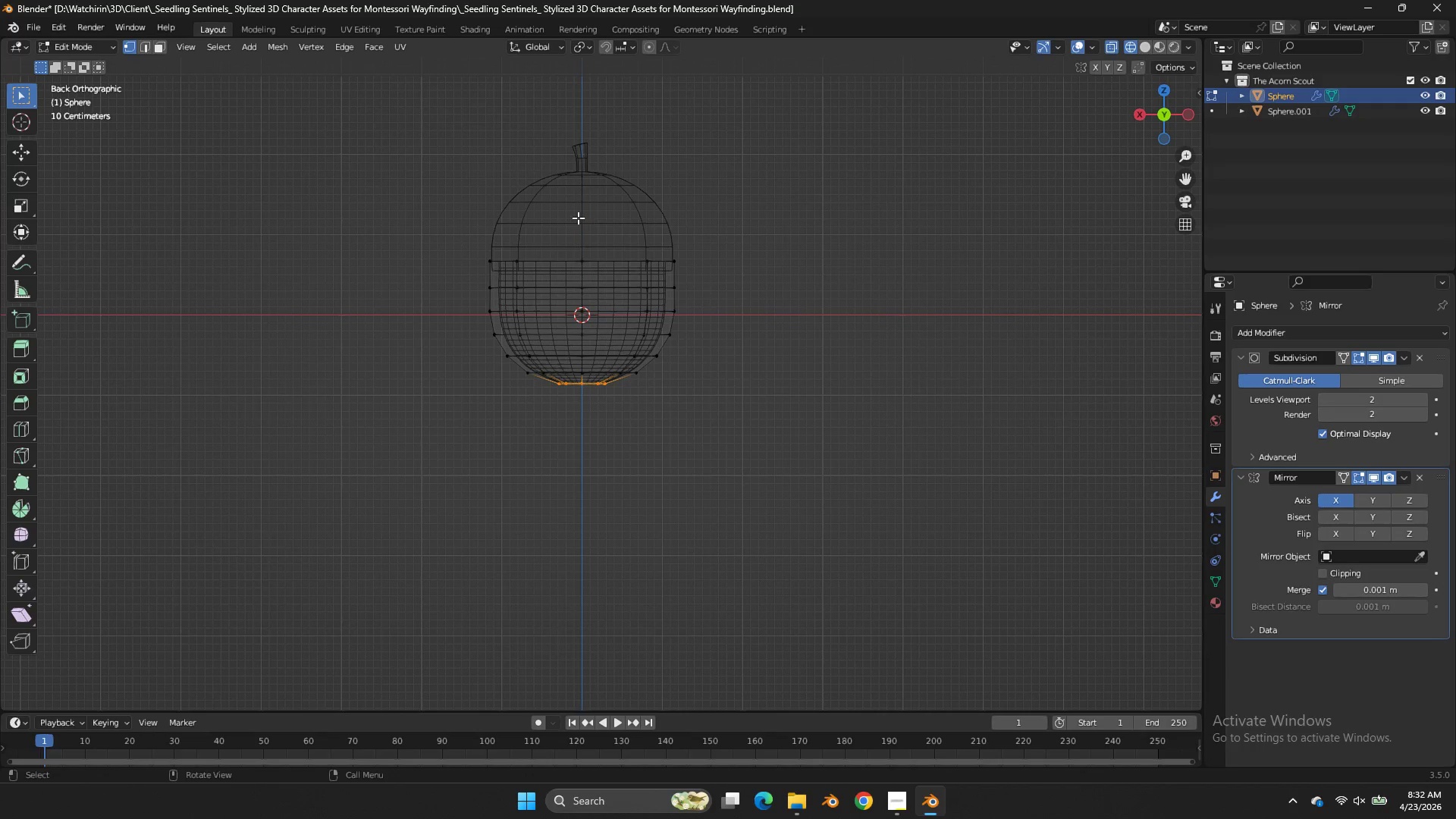 
left_click_drag(start_coordinate=[578, 218], to_coordinate=[264, 548])
 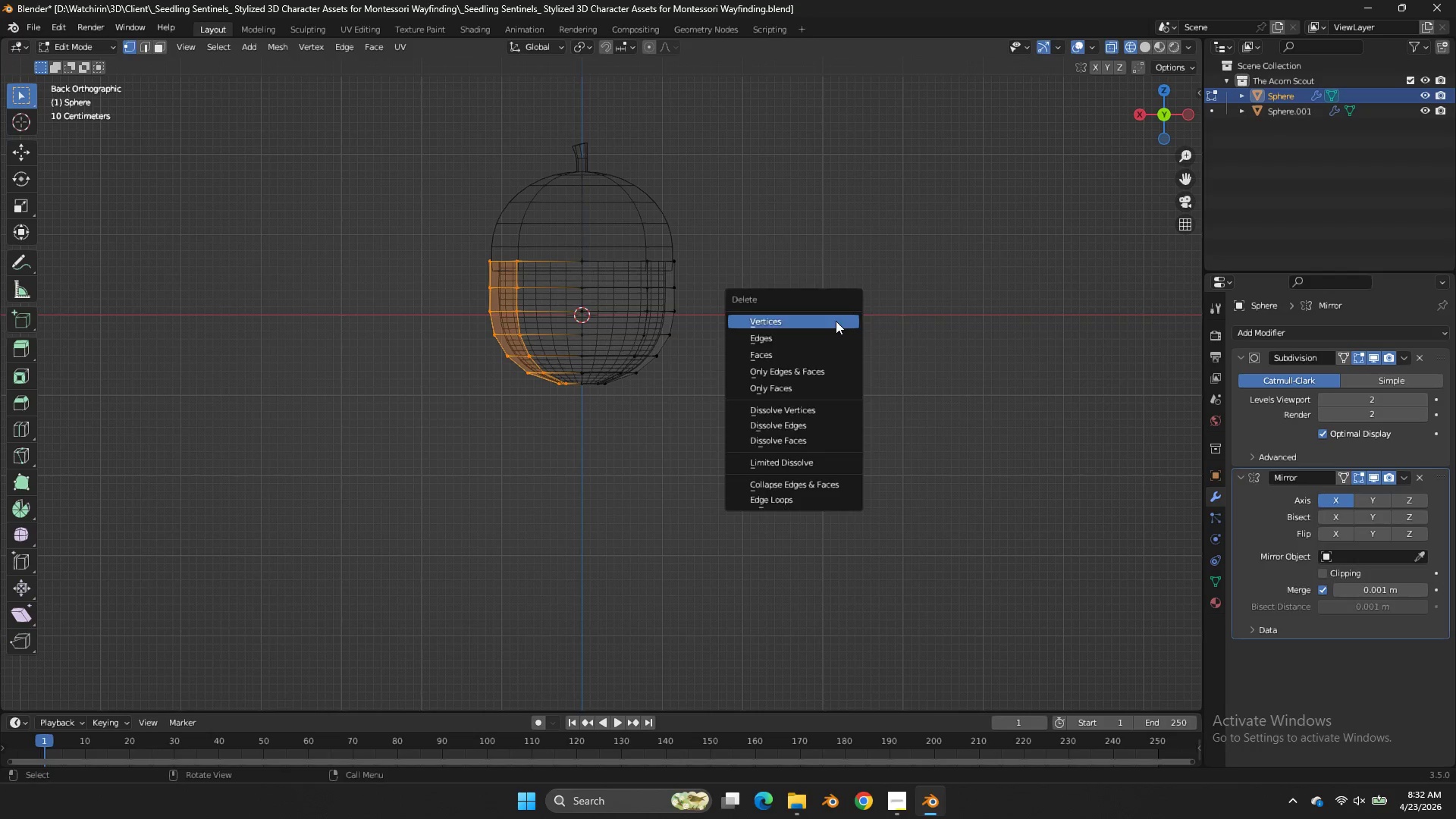 
key(X)
 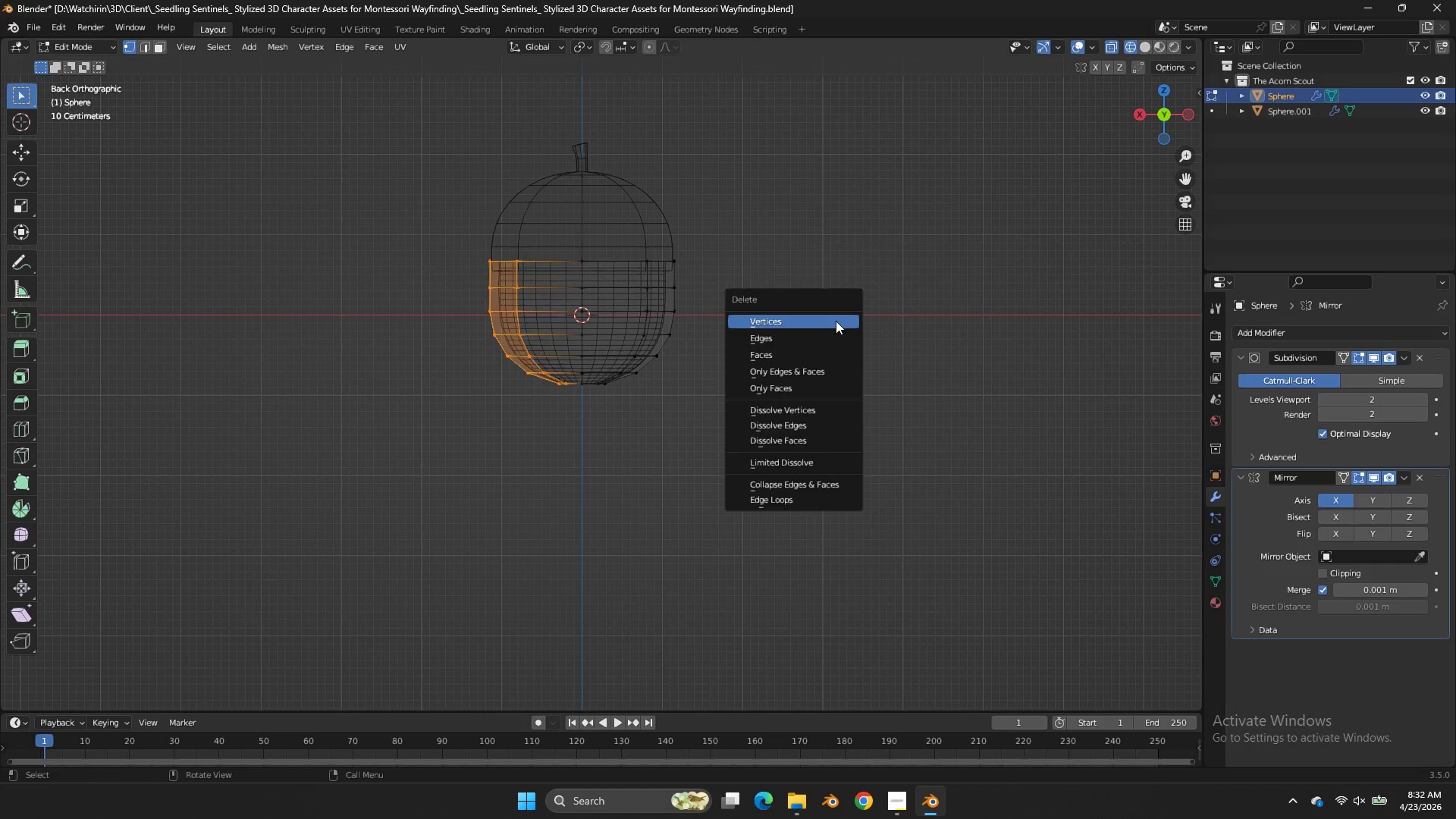 
left_click([836, 321])
 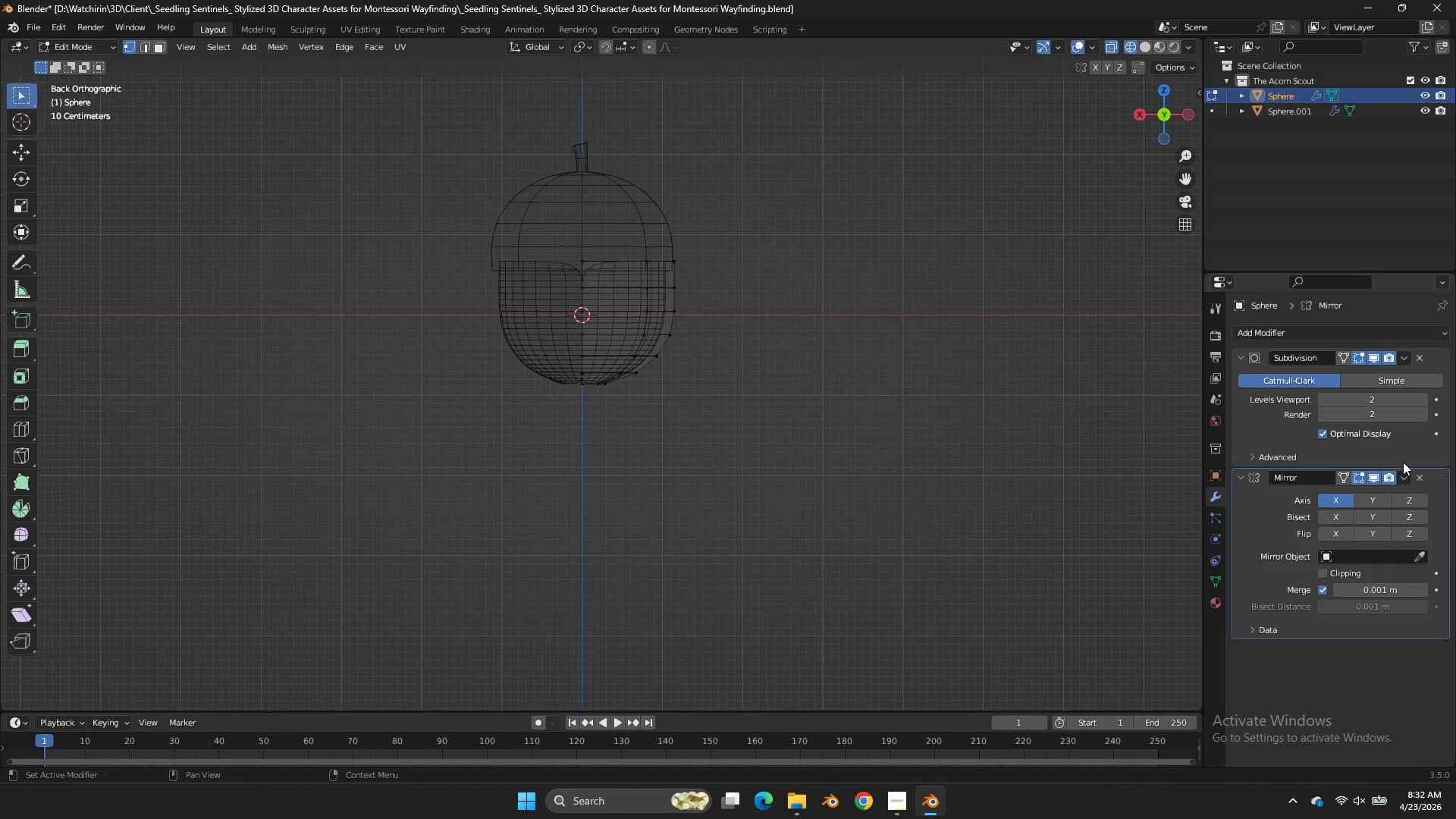 
left_click([1407, 472])
 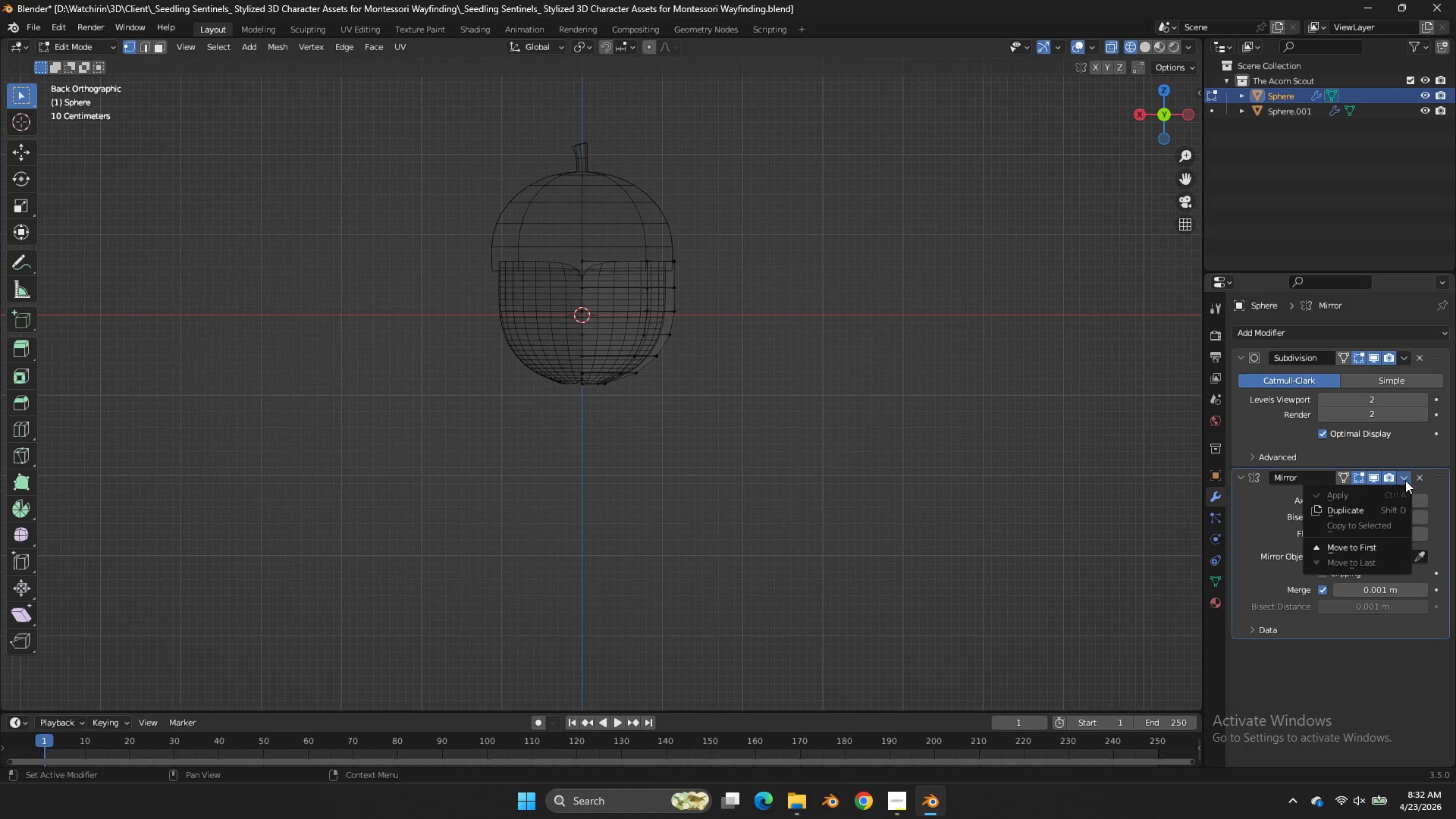 
double_click([1407, 472])
 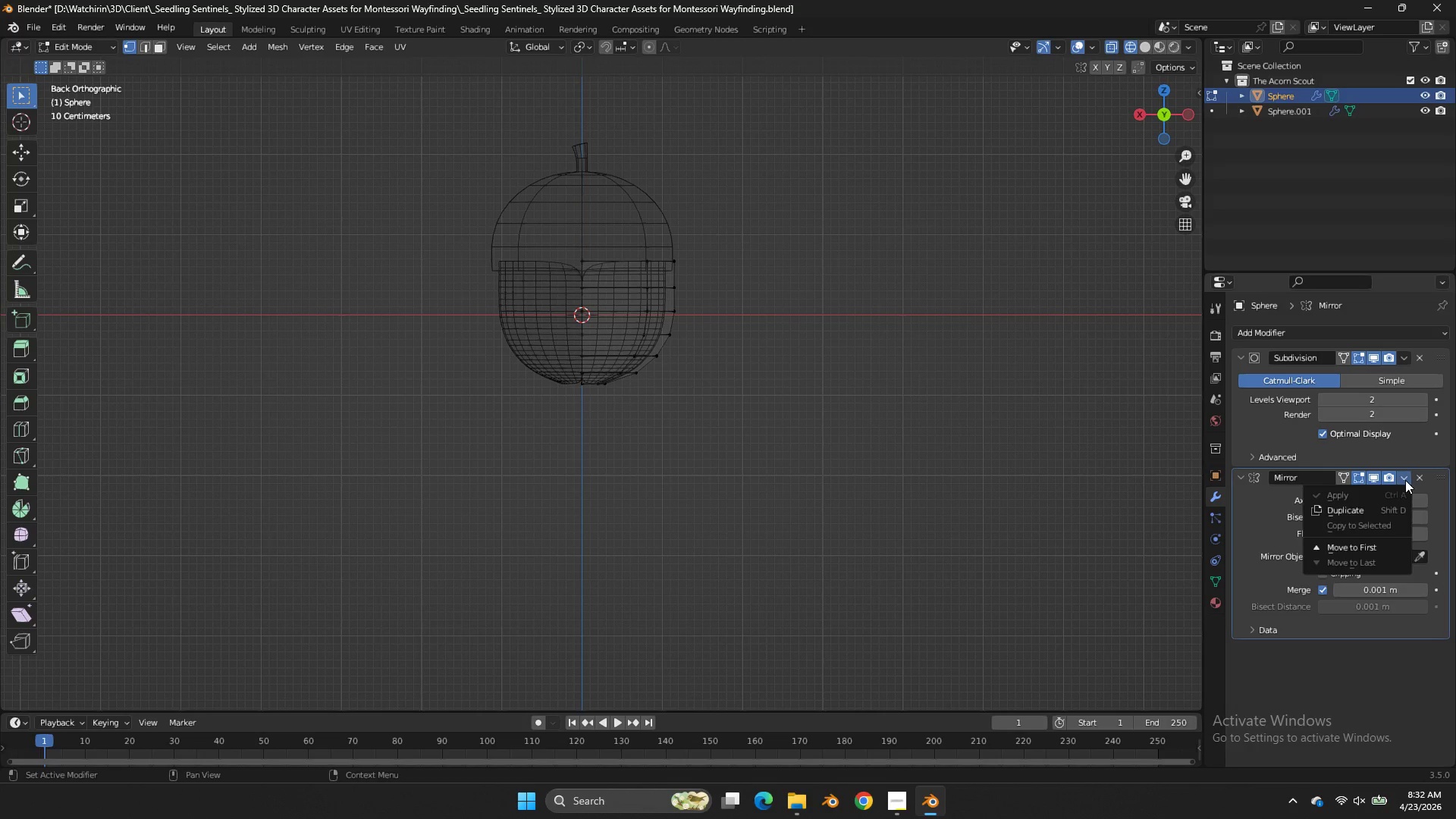 
triple_click([1405, 480])
 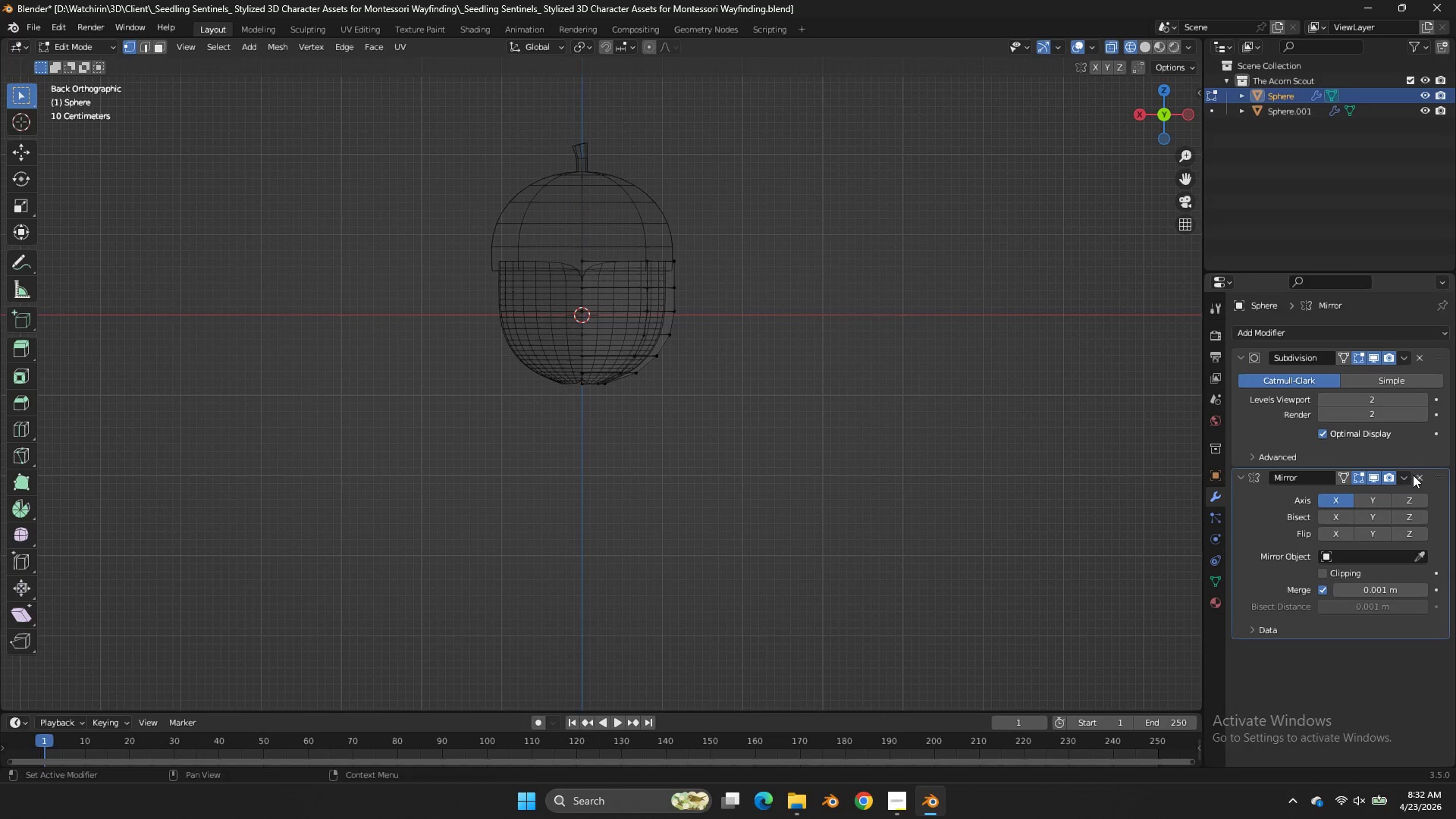 
left_click_drag(start_coordinate=[1413, 475], to_coordinate=[1405, 479])
 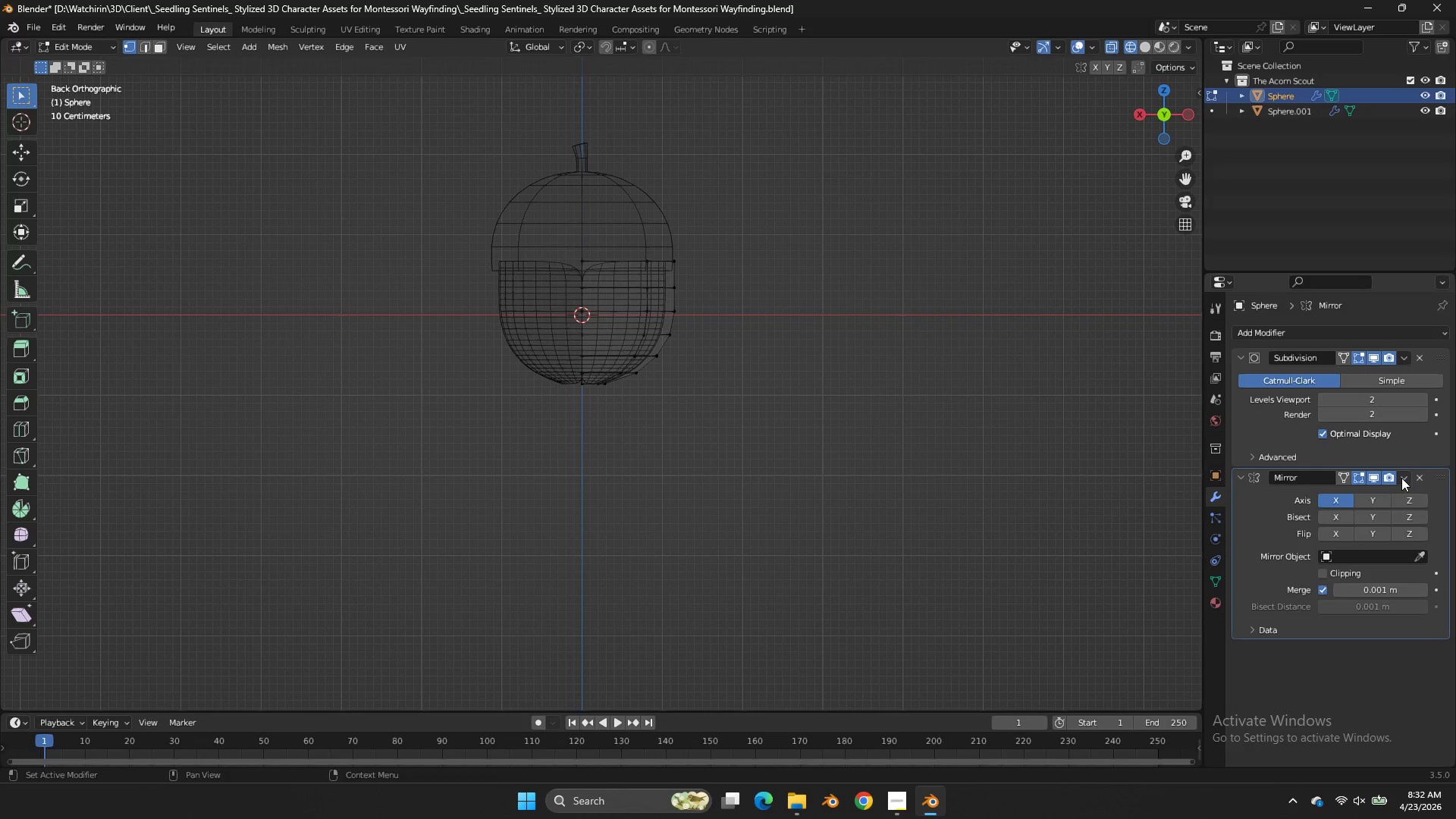 
left_click_drag(start_coordinate=[1401, 478], to_coordinate=[1383, 539])
 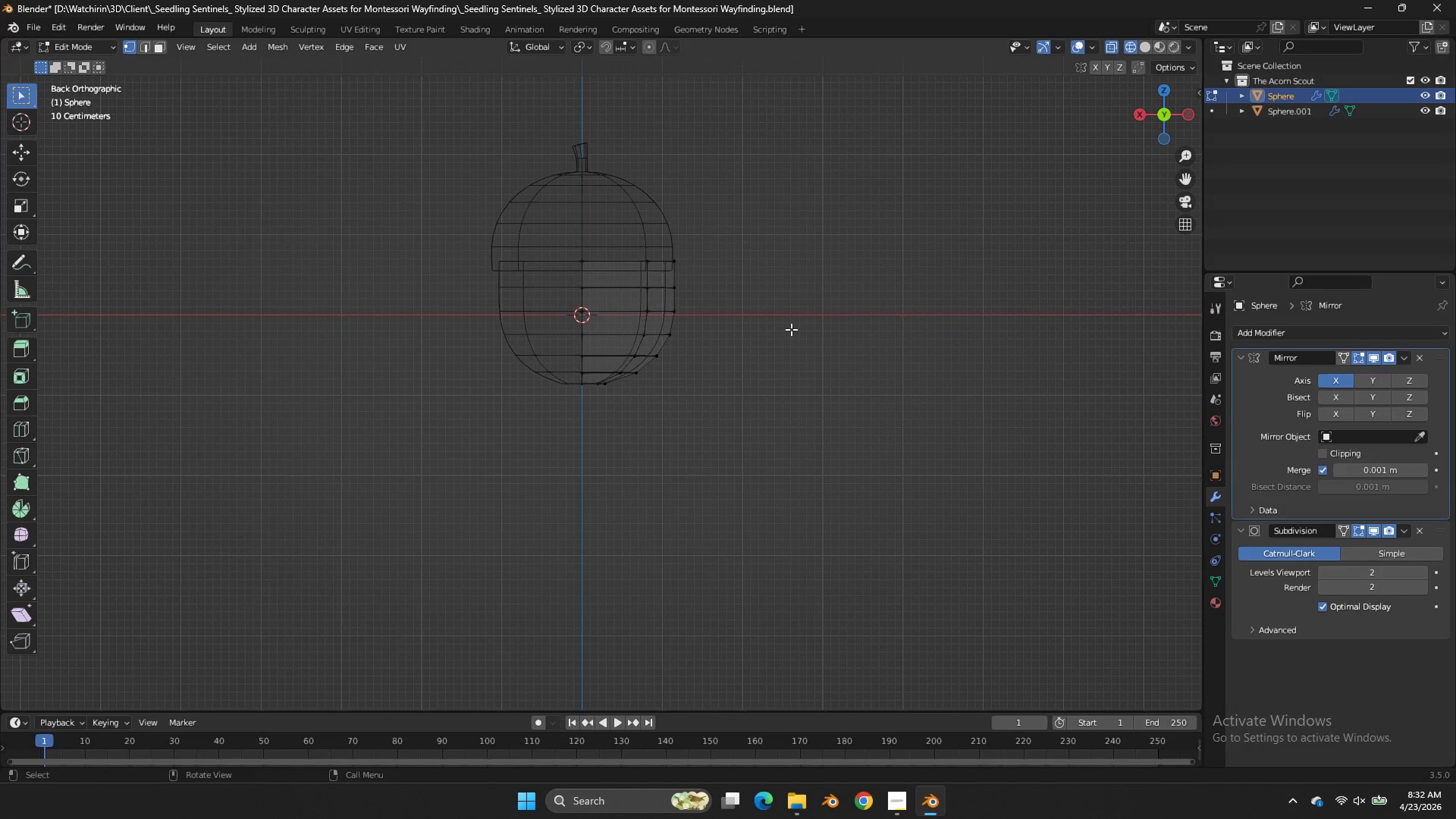 
double_click([791, 329])
 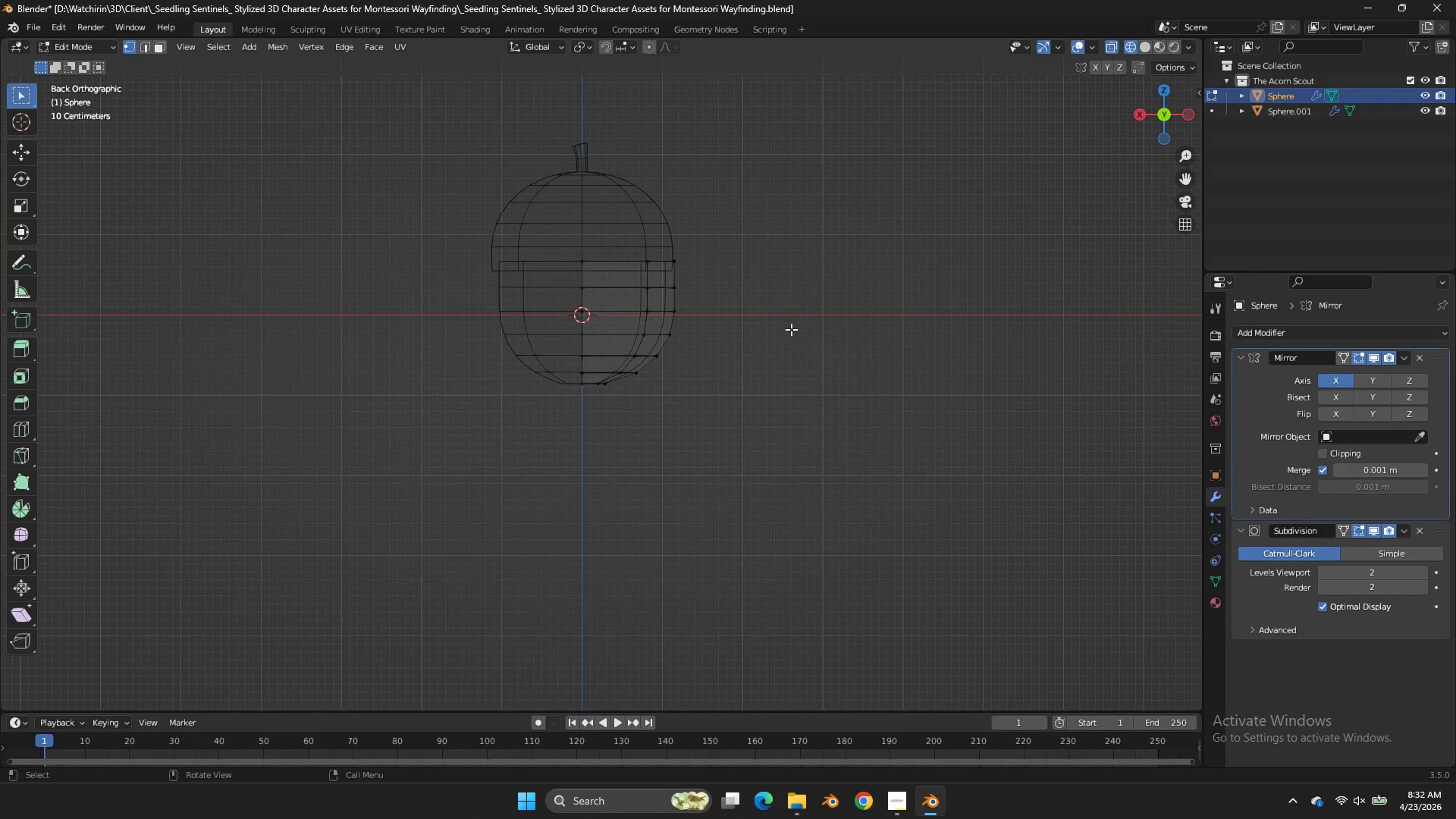 
double_click([791, 329])
 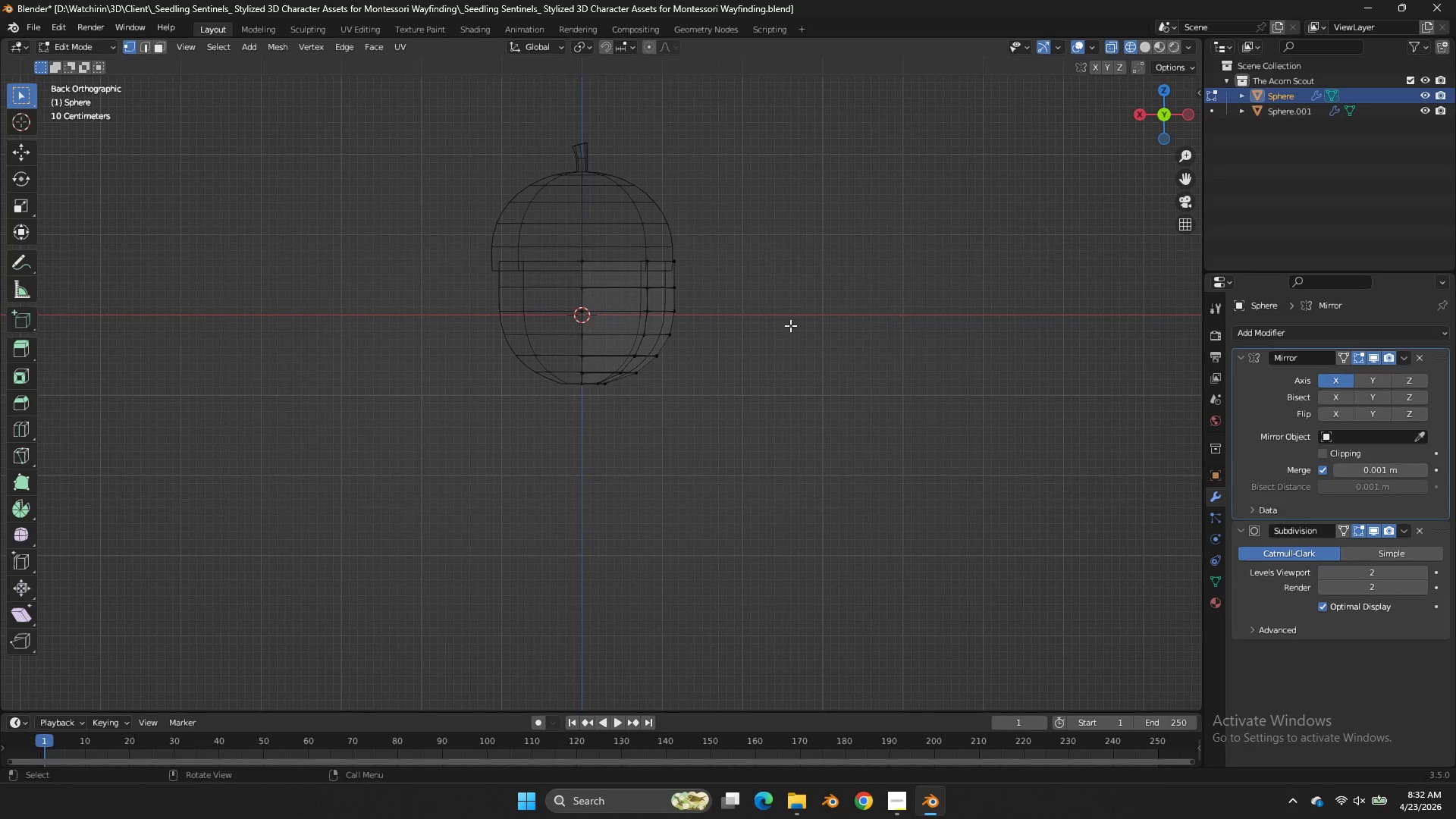 
triple_click([790, 325])
 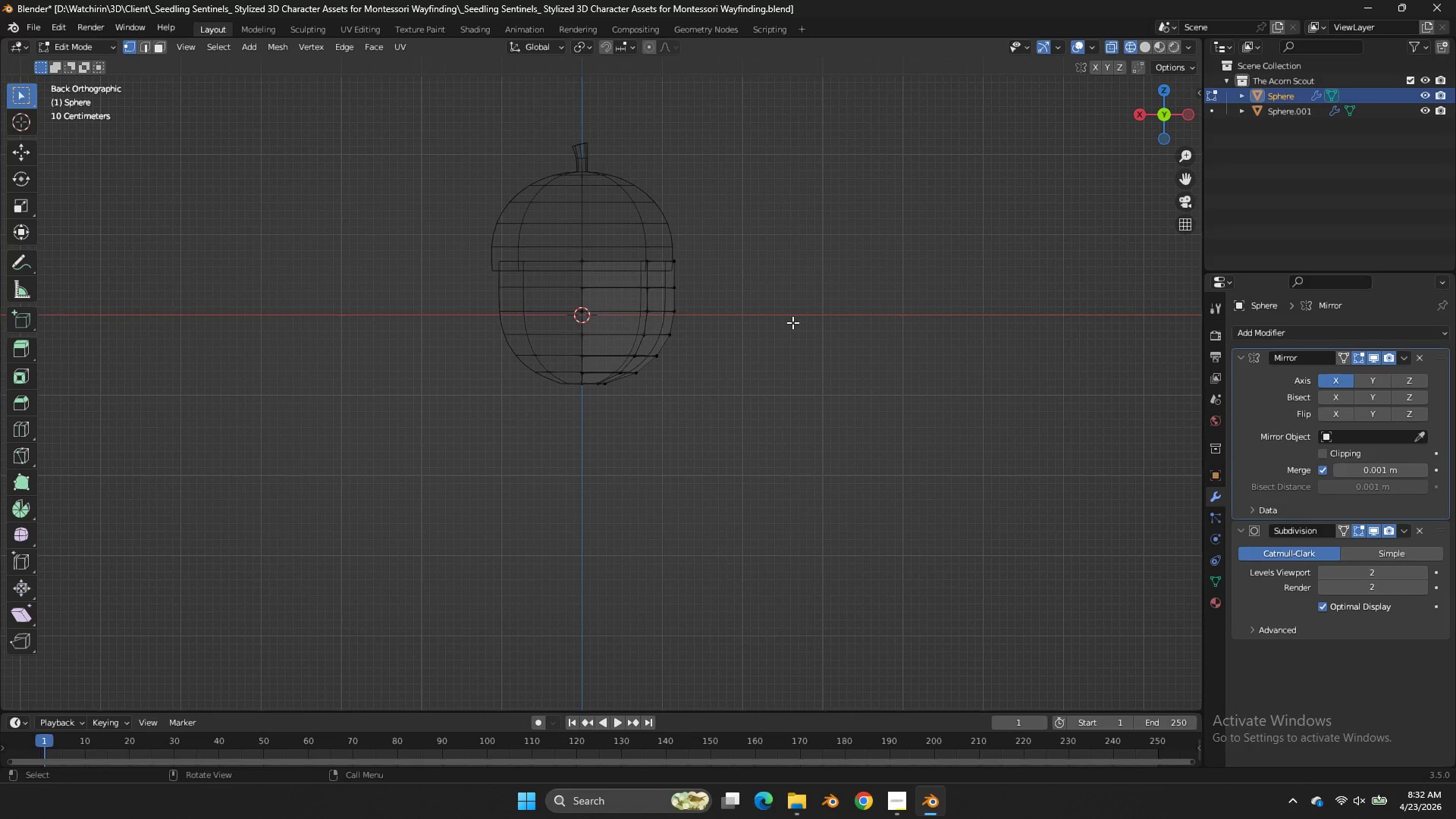 
triple_click([792, 322])
 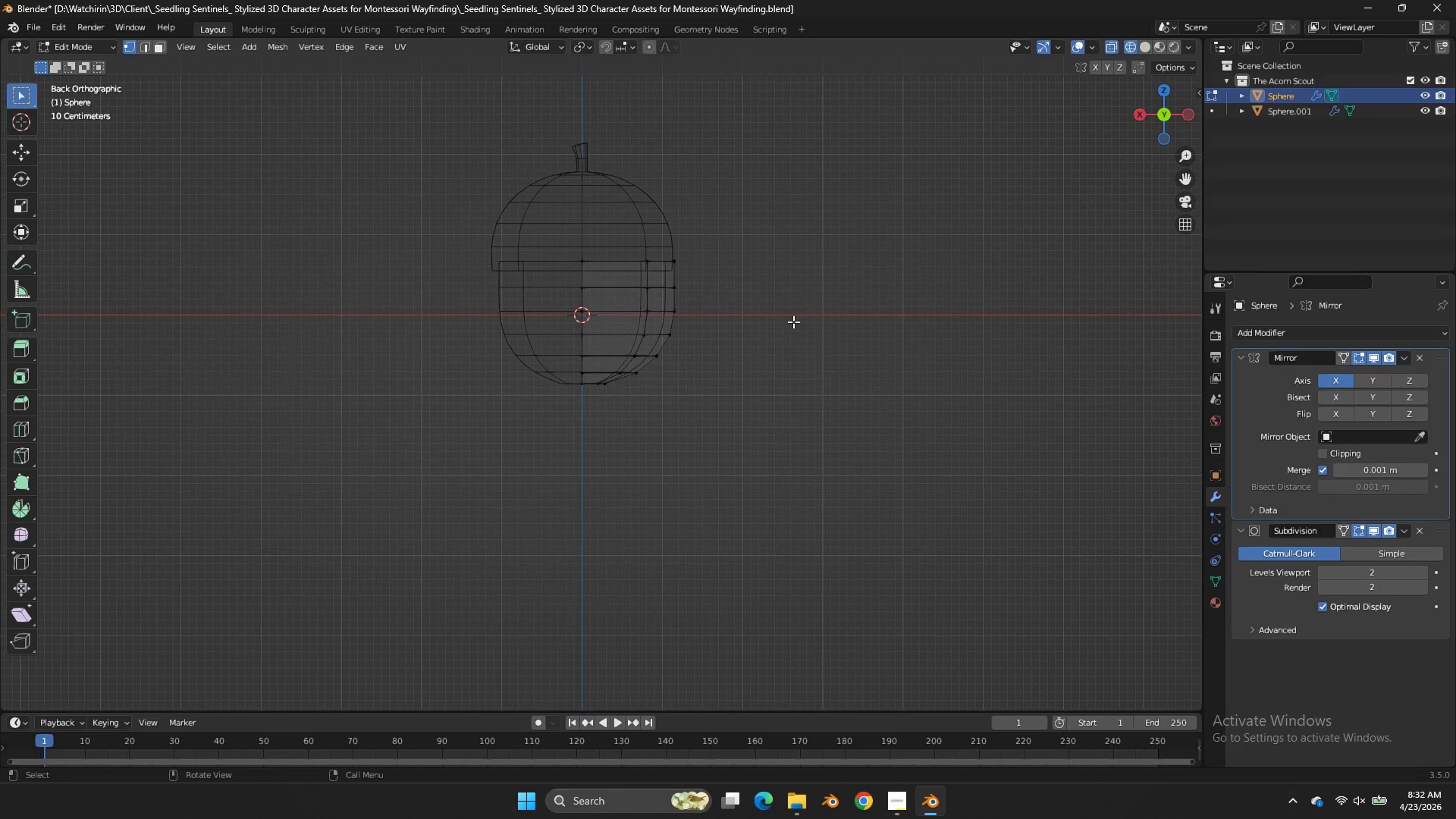 
double_click([793, 322])
 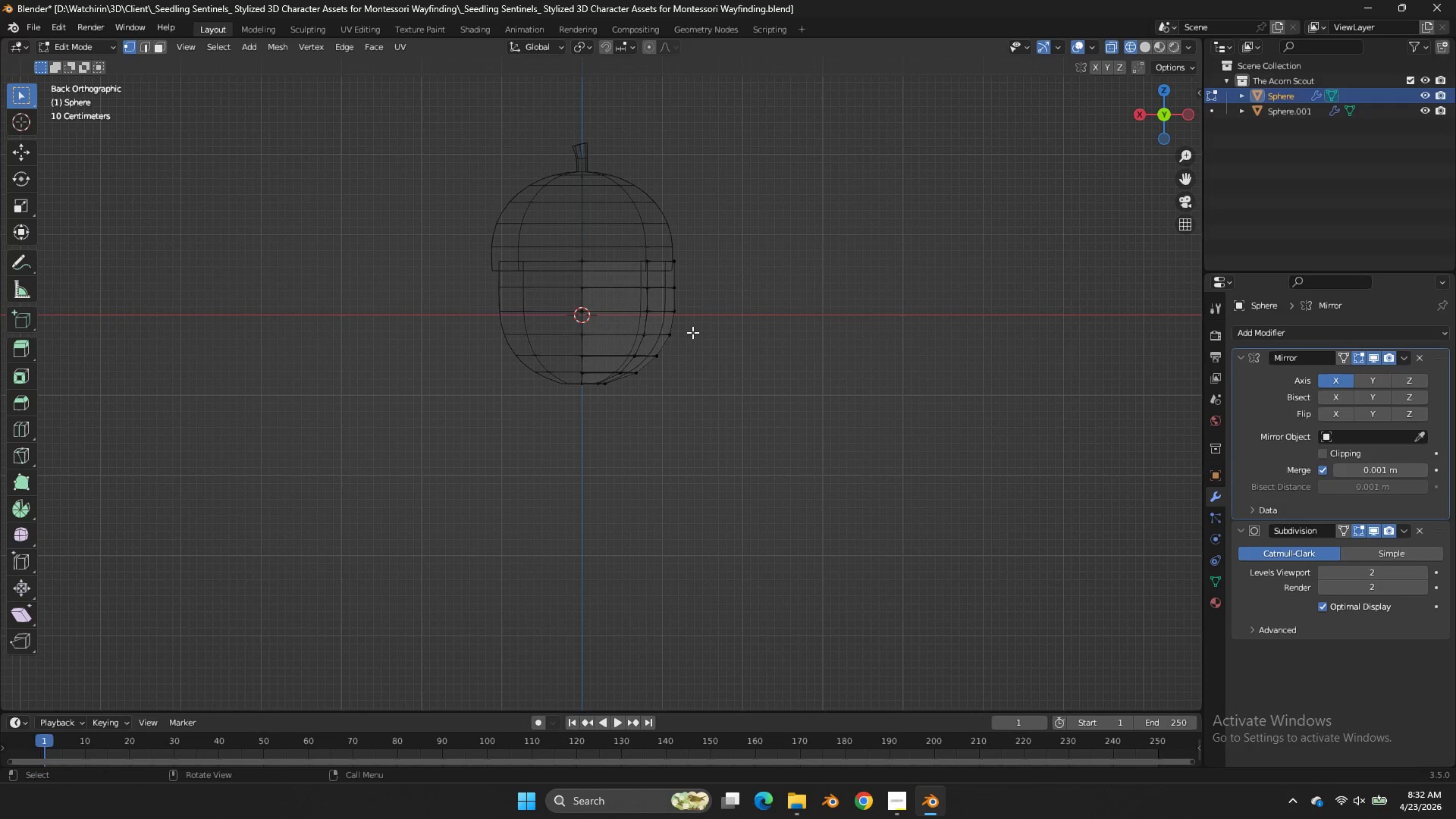 
double_click([692, 332])
 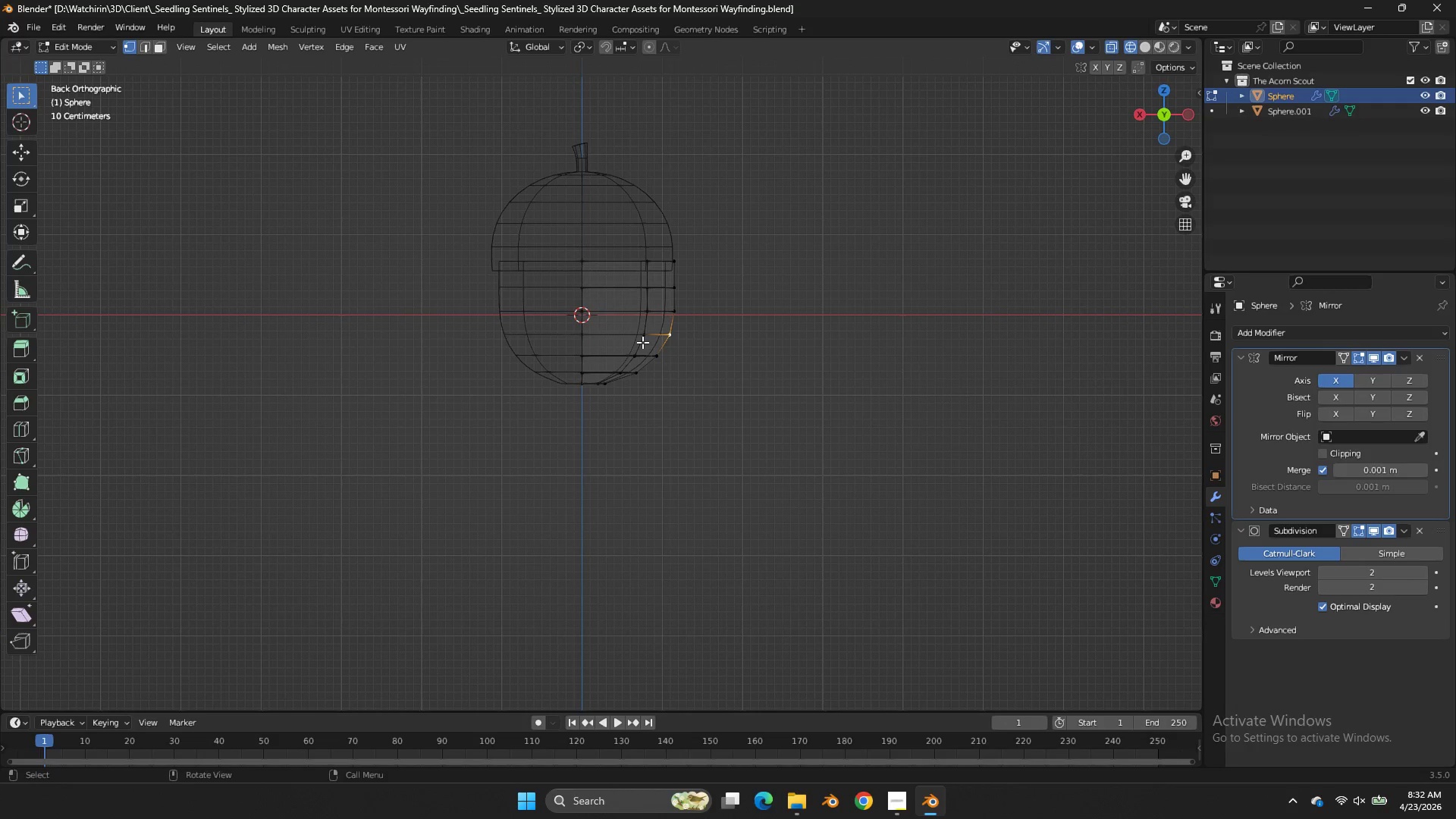 
double_click([642, 342])
 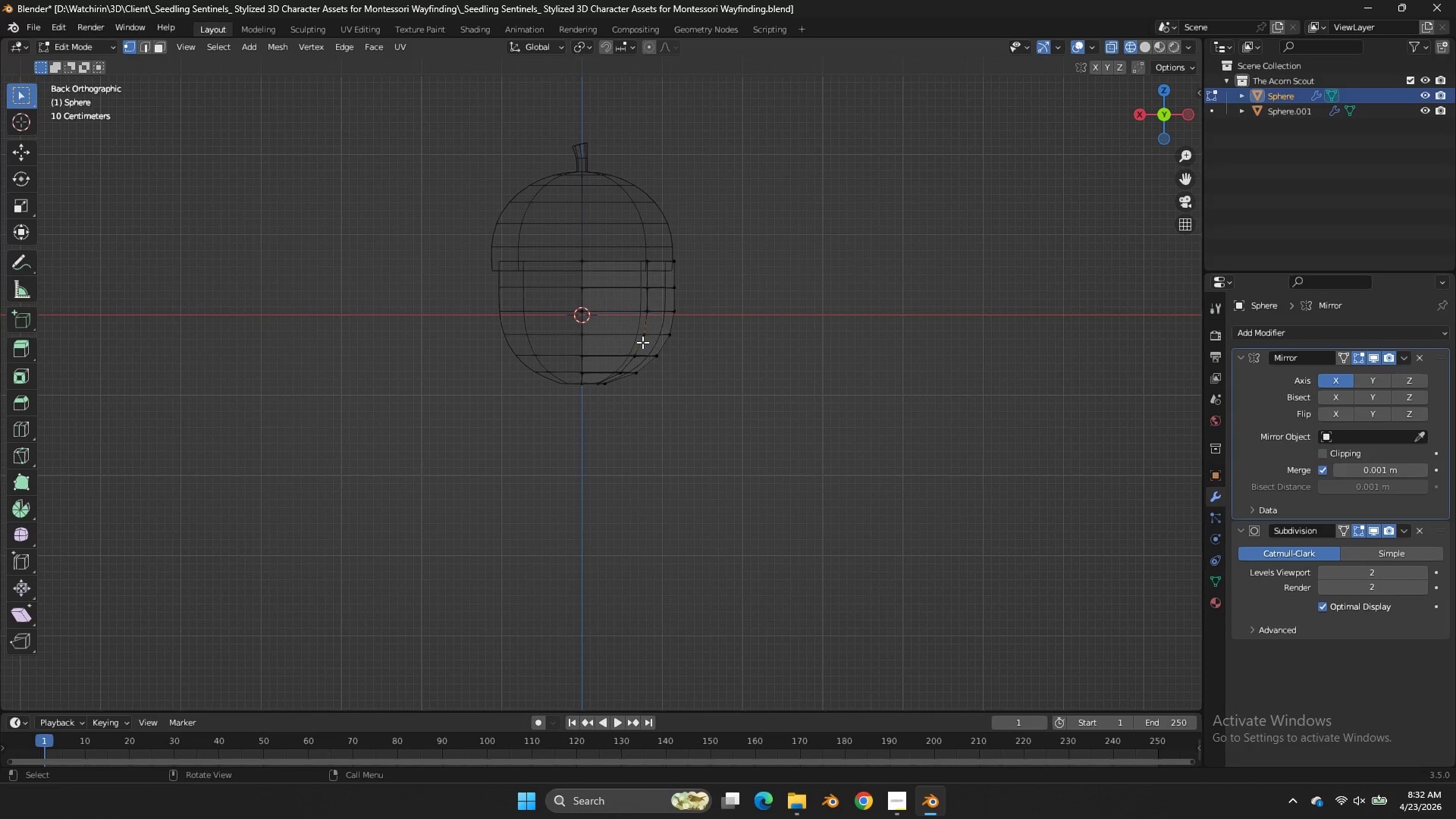 
triple_click([642, 342])
 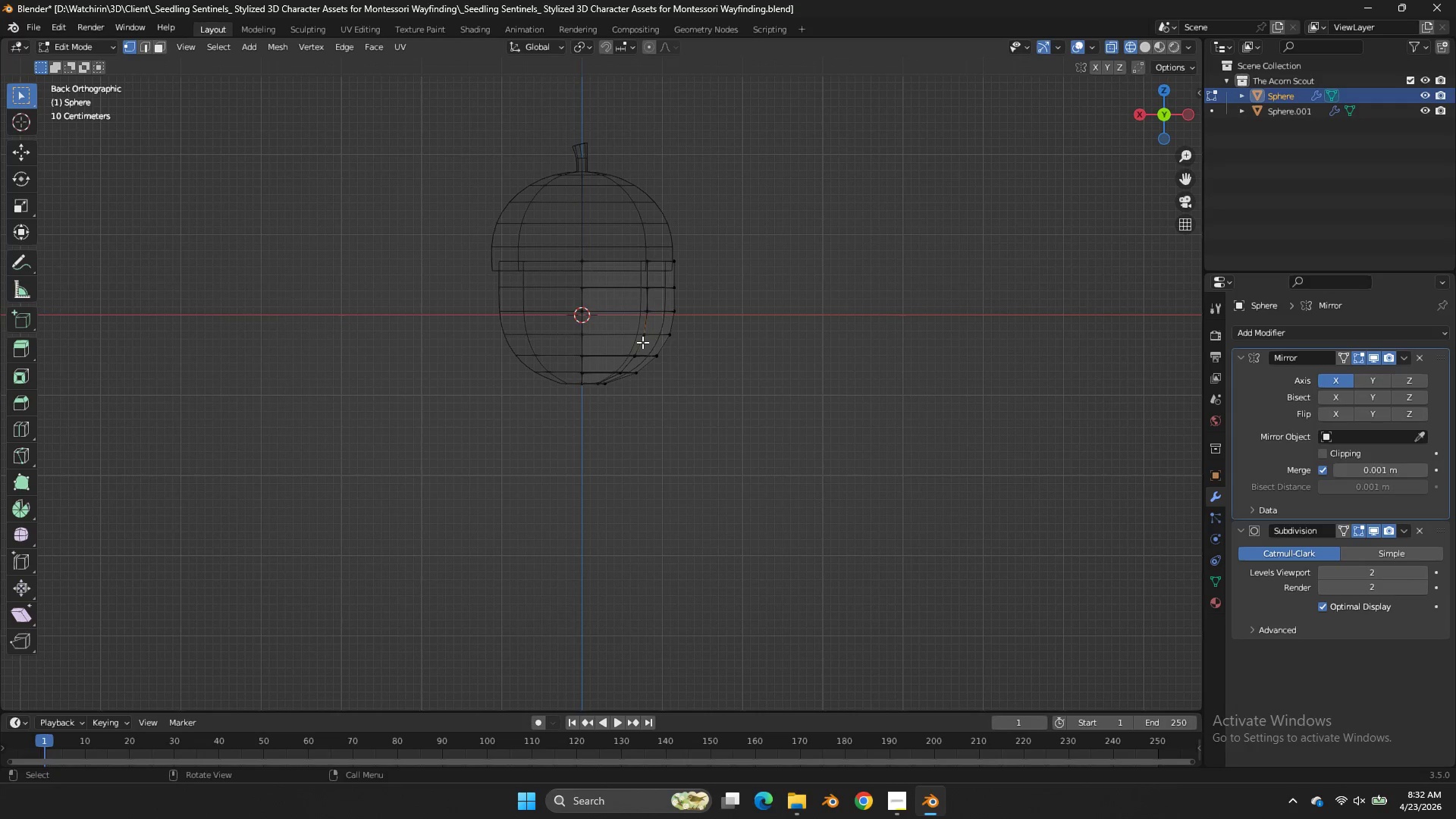 
triple_click([642, 342])
 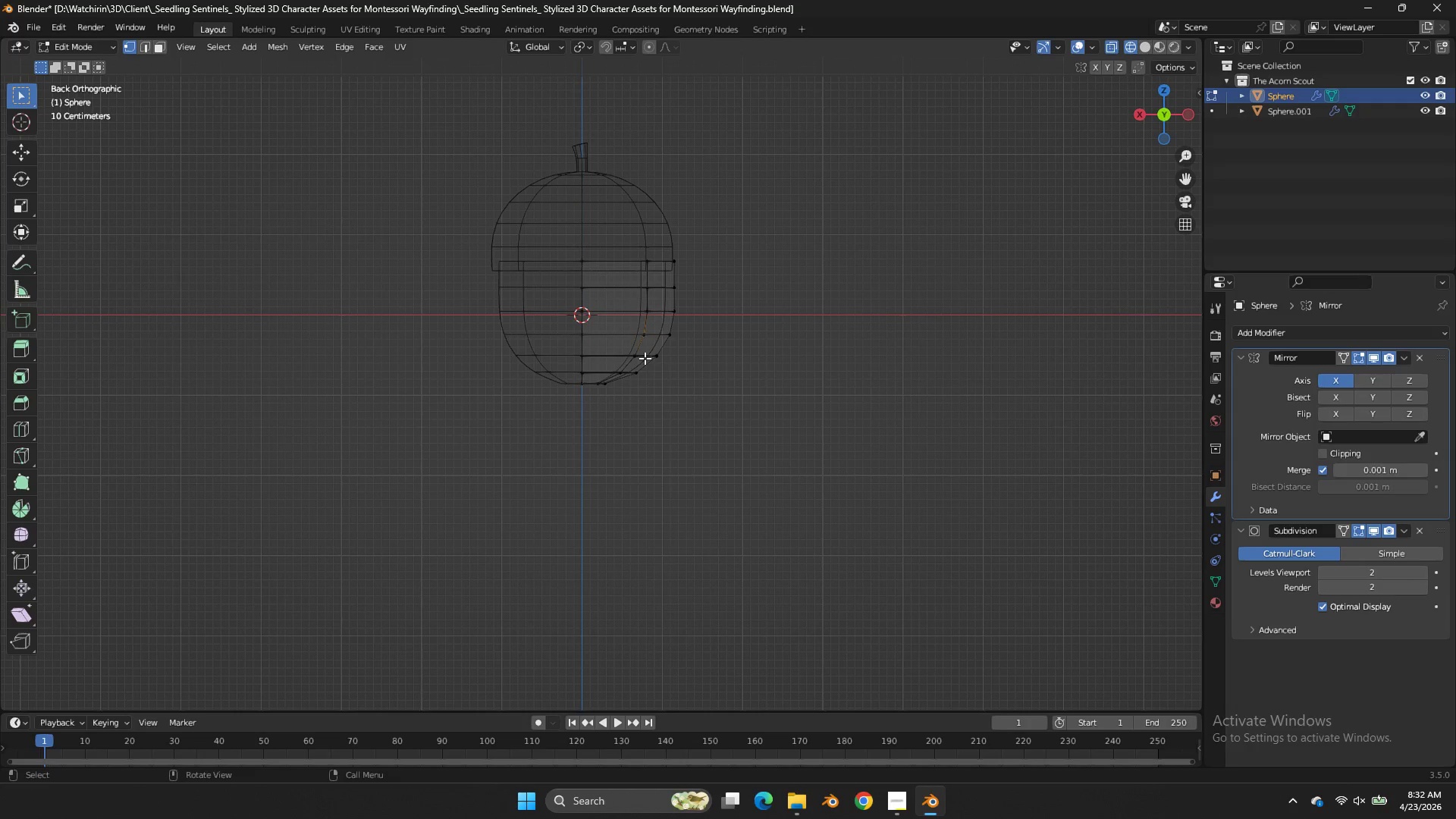 
triple_click([645, 358])
 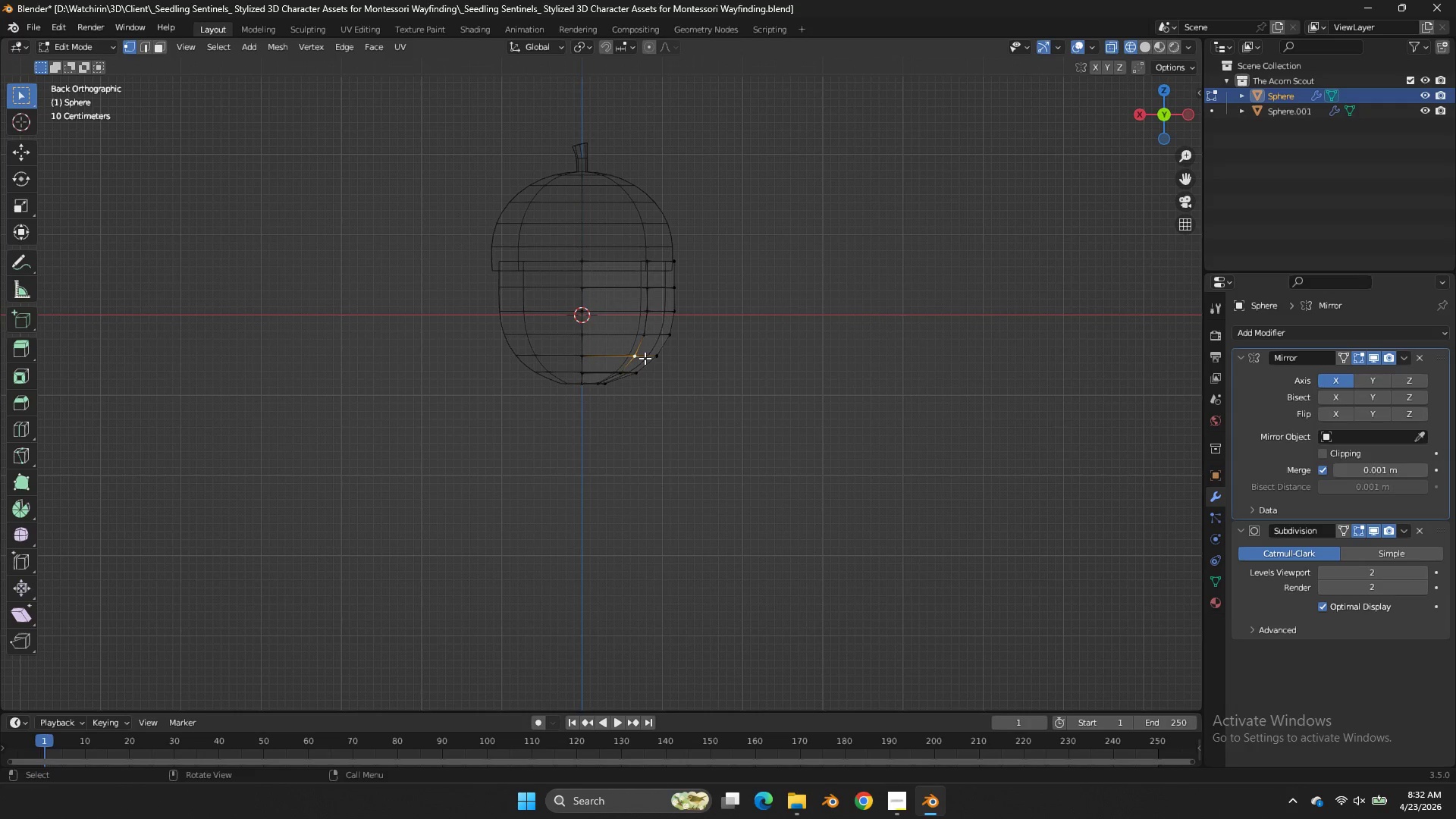 
triple_click([645, 358])
 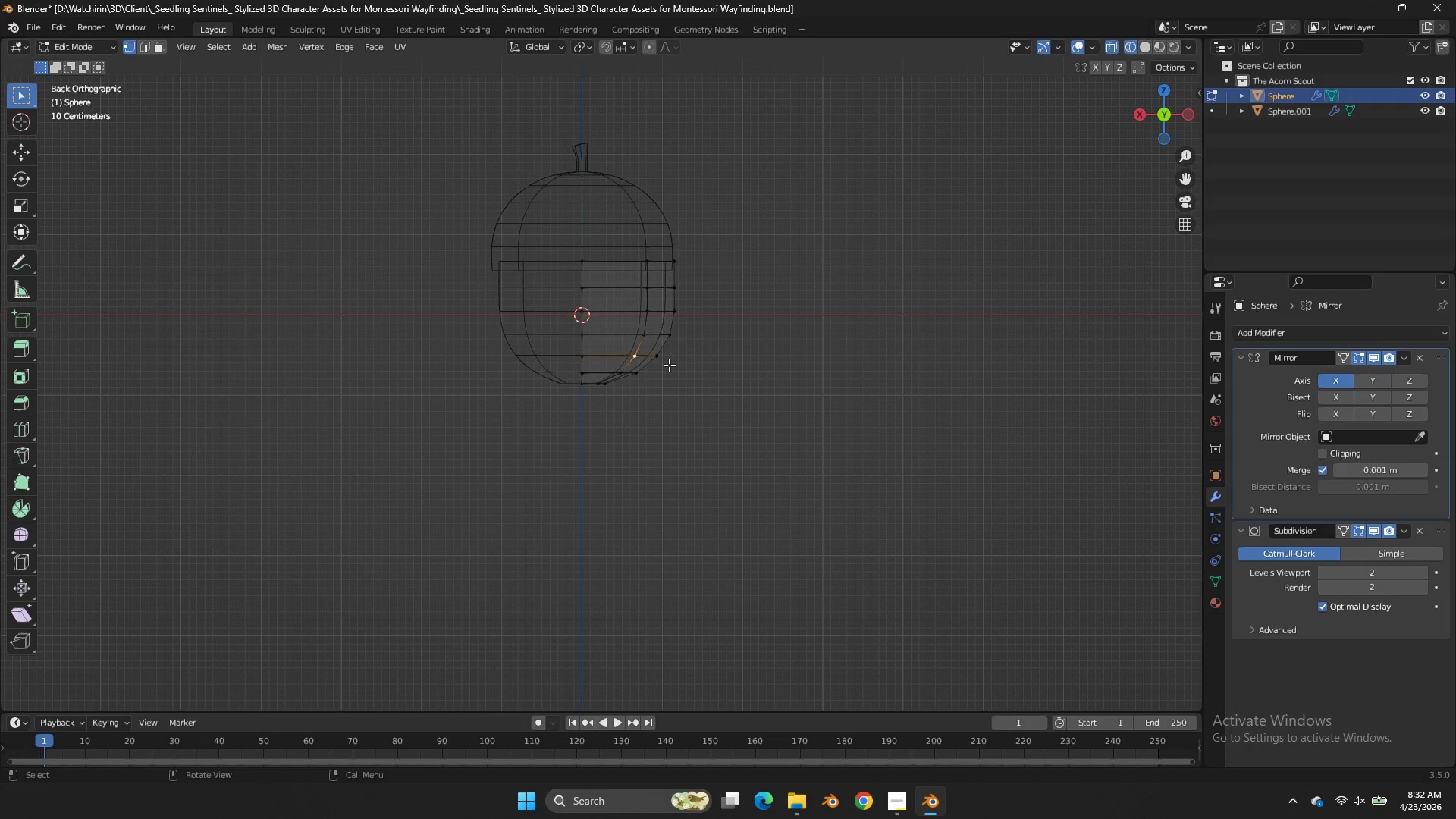 
triple_click([669, 365])
 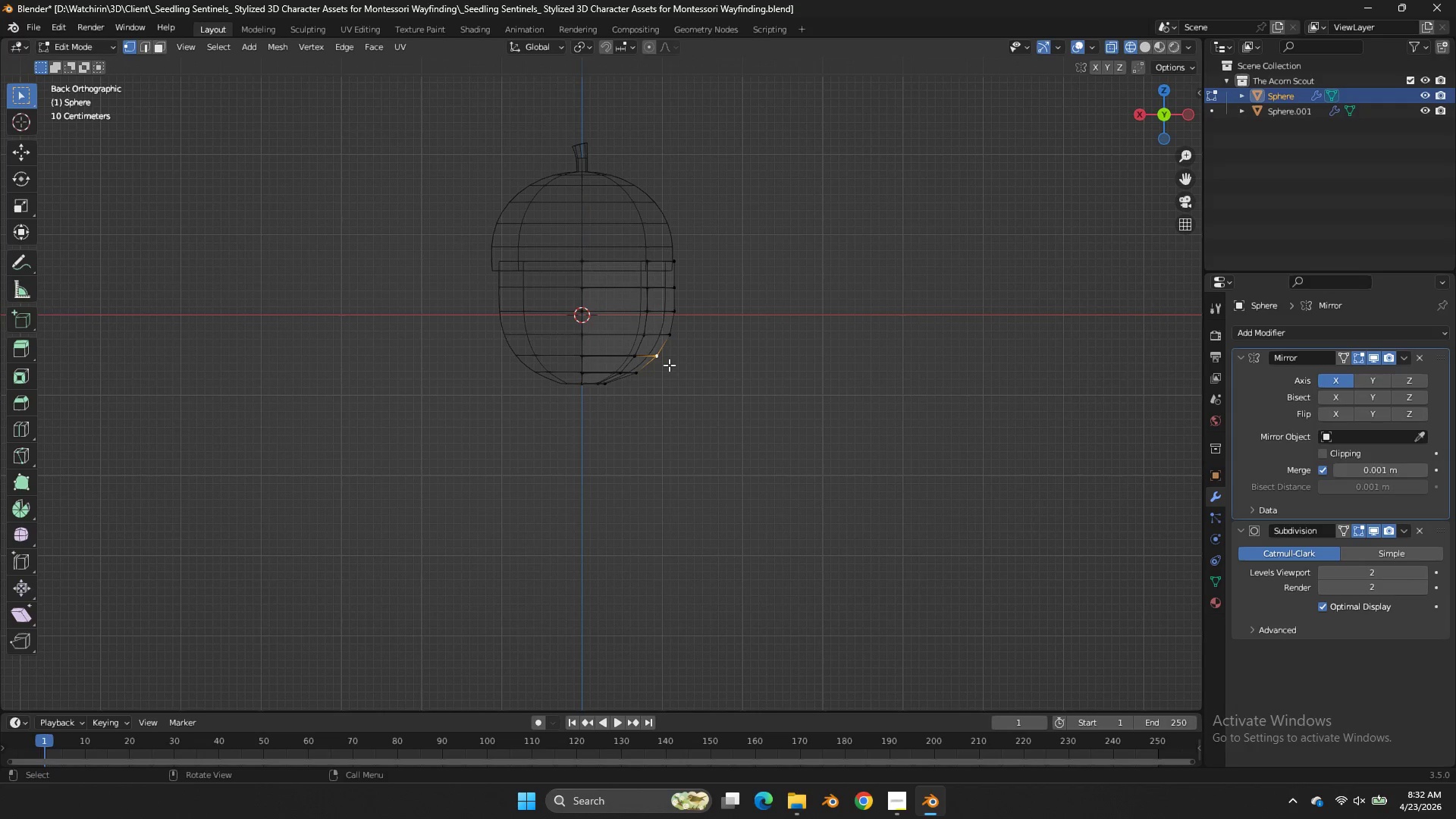 
triple_click([669, 365])
 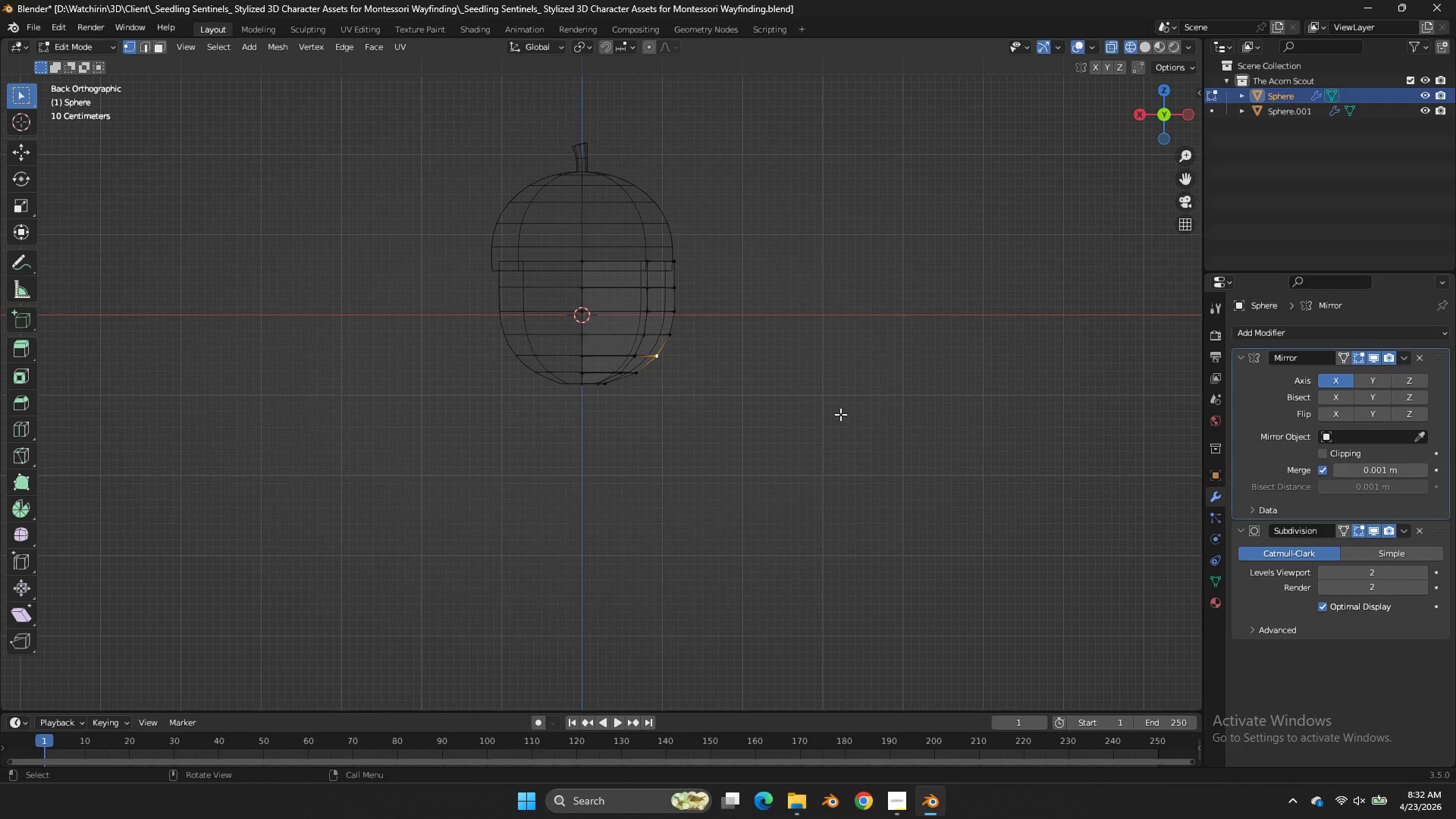 
double_click([840, 414])
 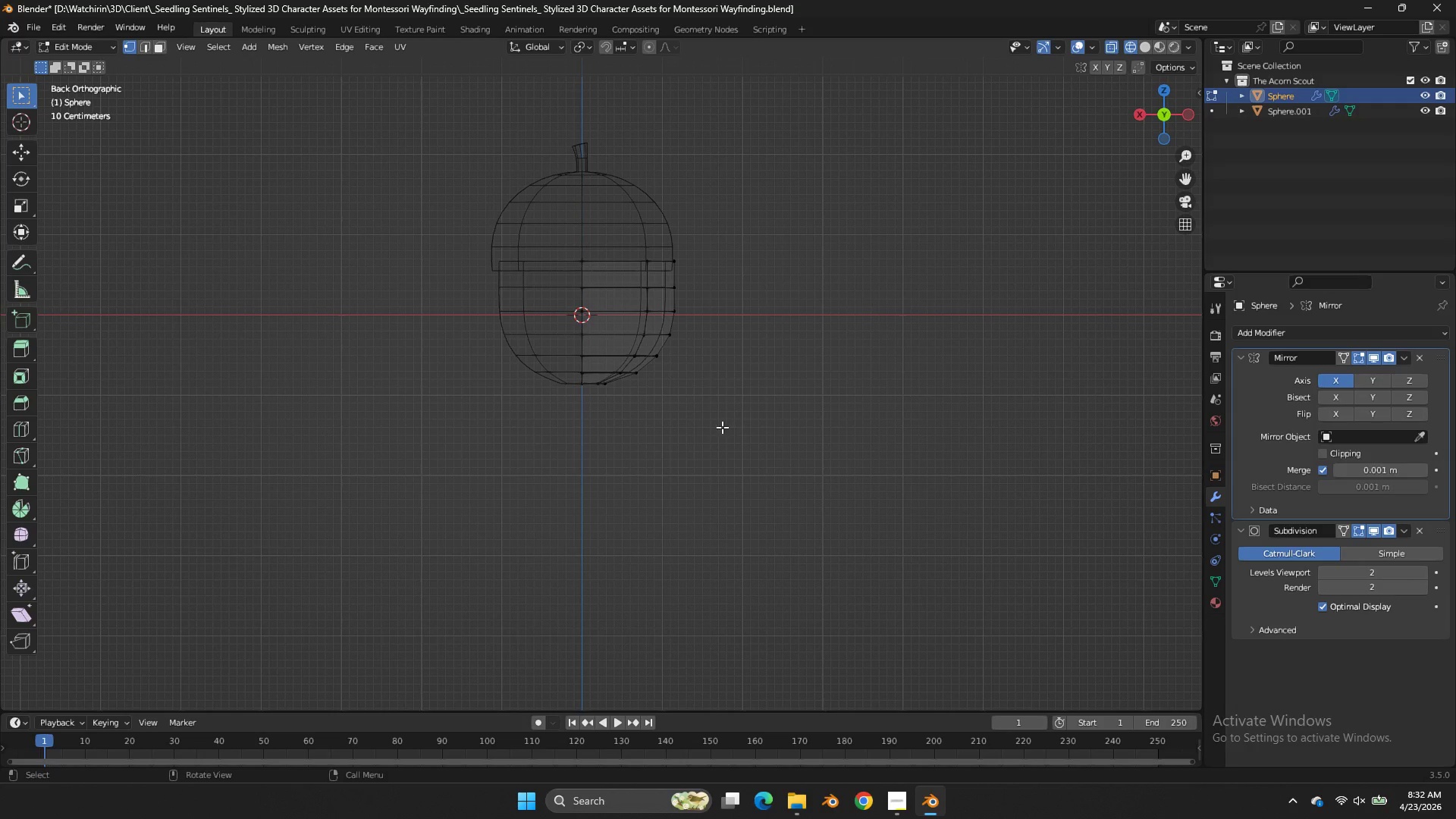 
triple_click([722, 427])
 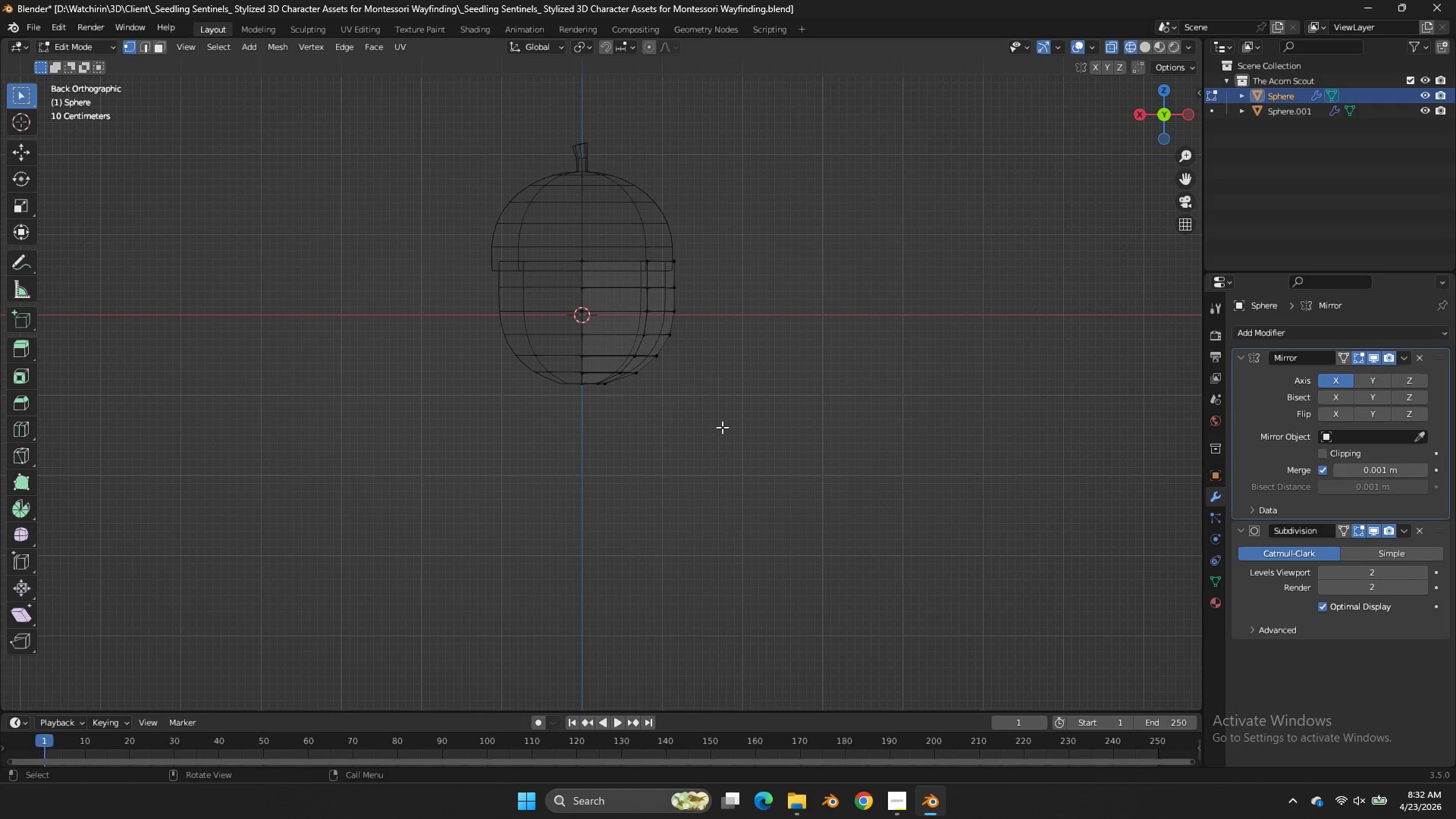 
triple_click([722, 427])
 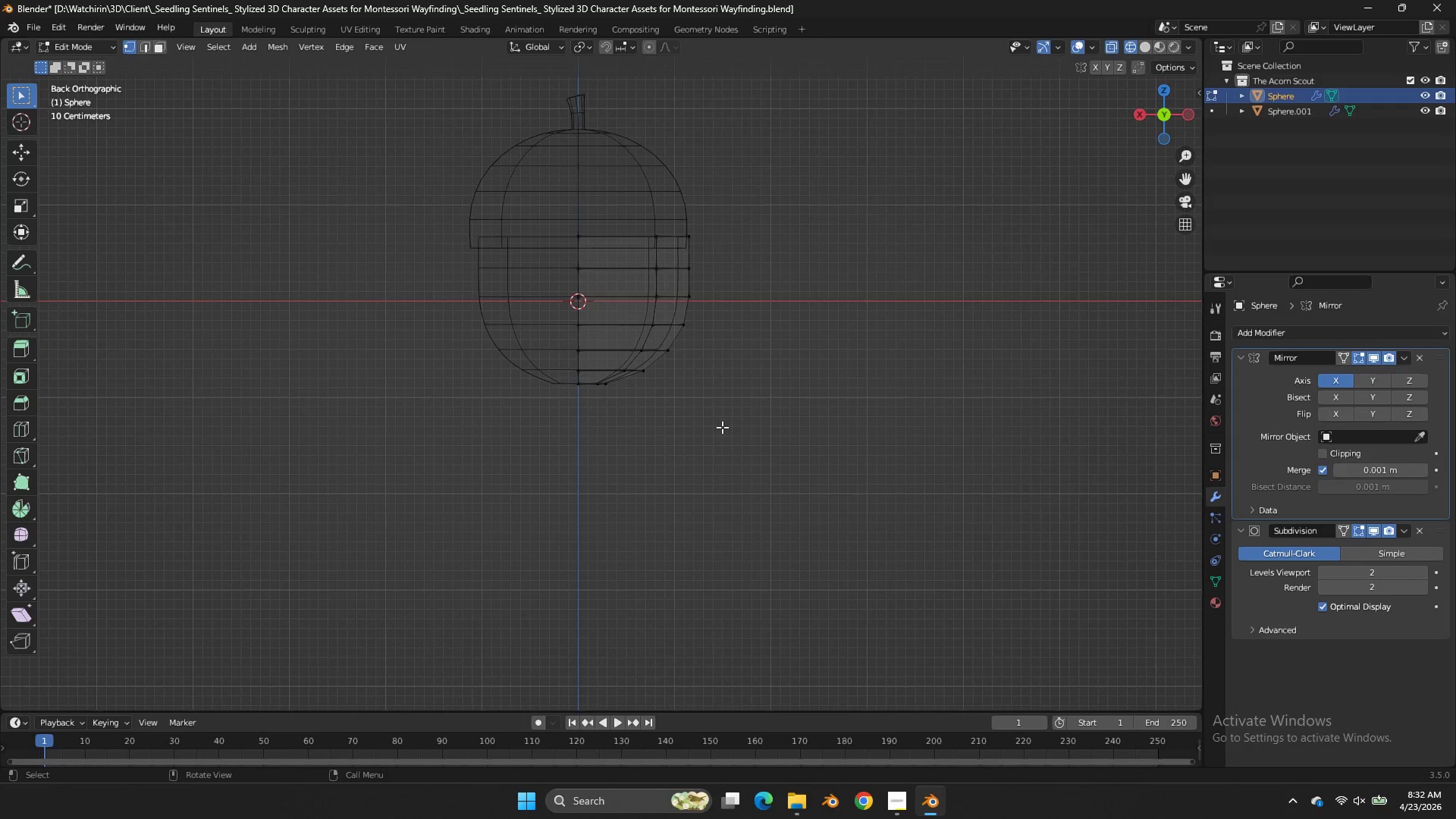 
scroll: coordinate [722, 427], scroll_direction: up, amount: 5.0
 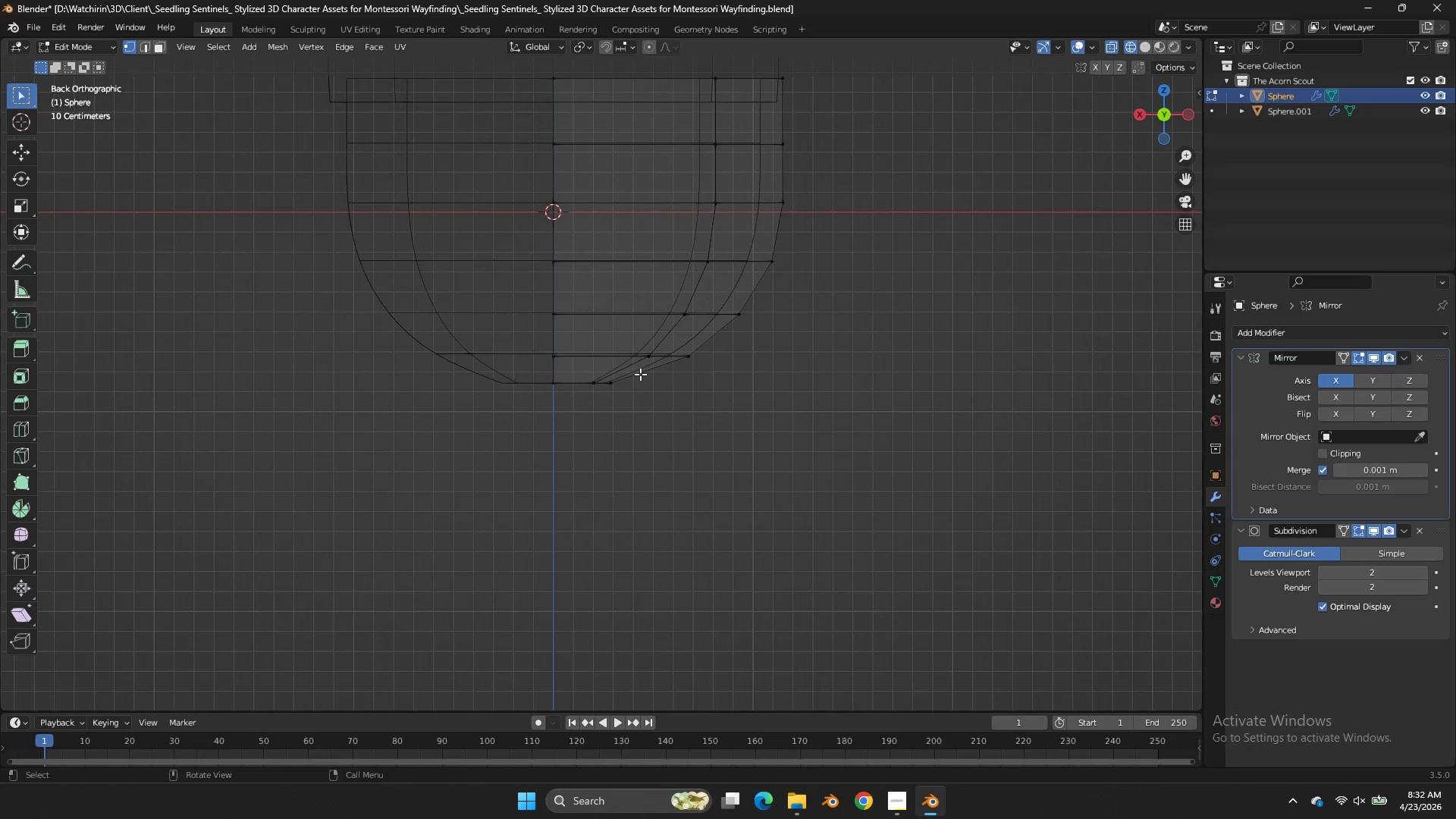 
left_click_drag(start_coordinate=[641, 373], to_coordinate=[388, 452])
 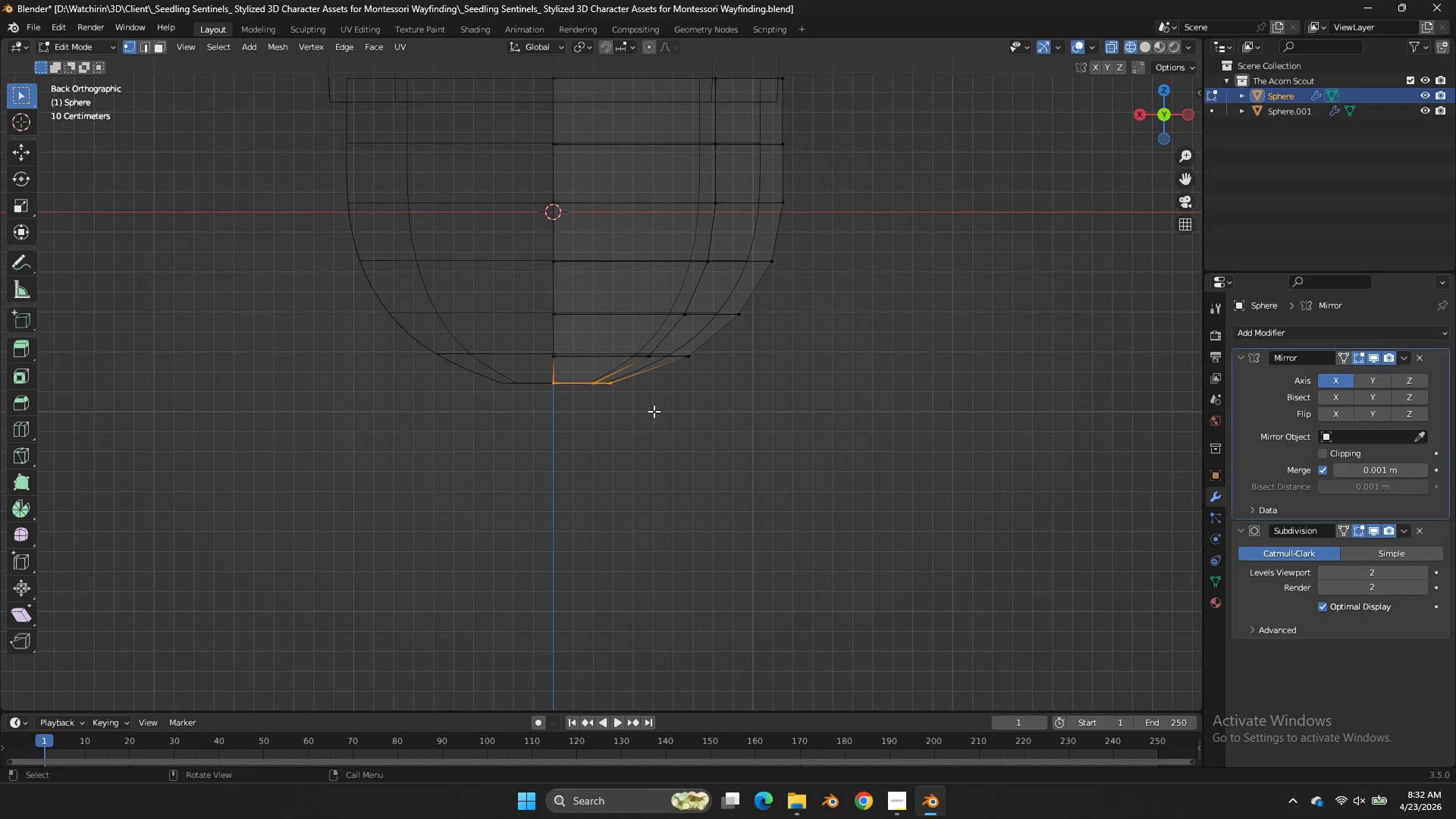 
key(E)
 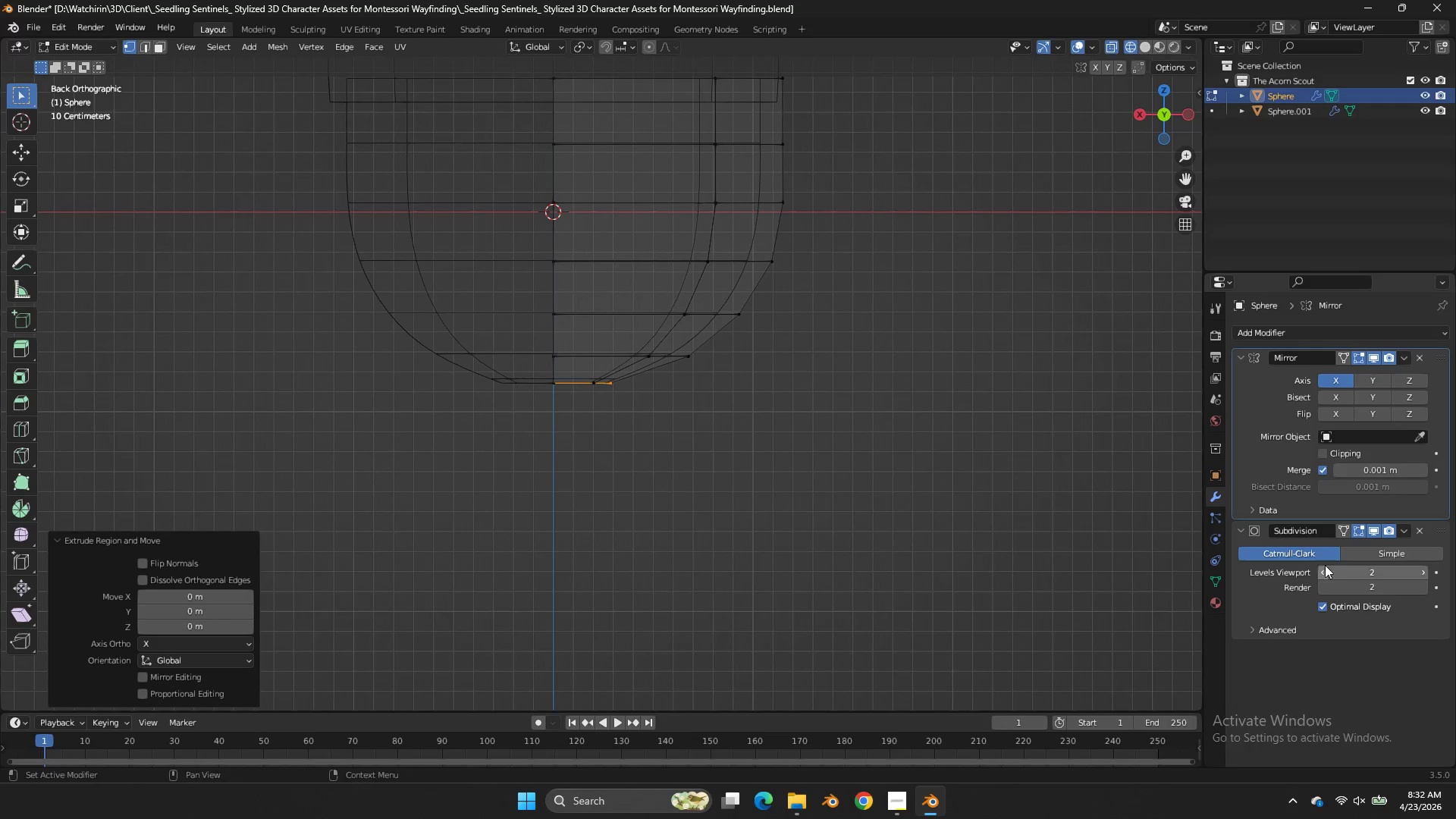 
left_click([1327, 448])
 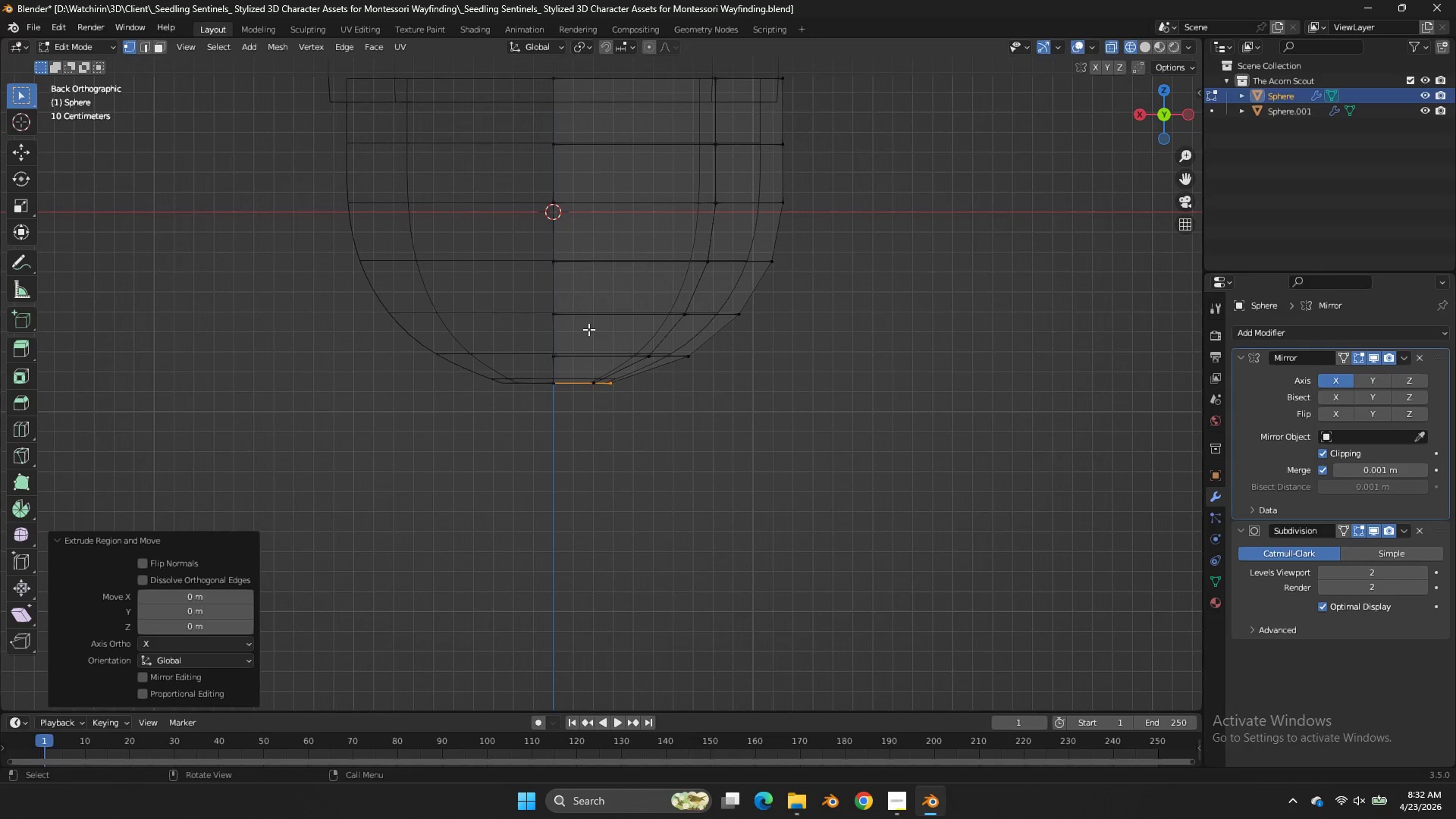 
type(gz)
 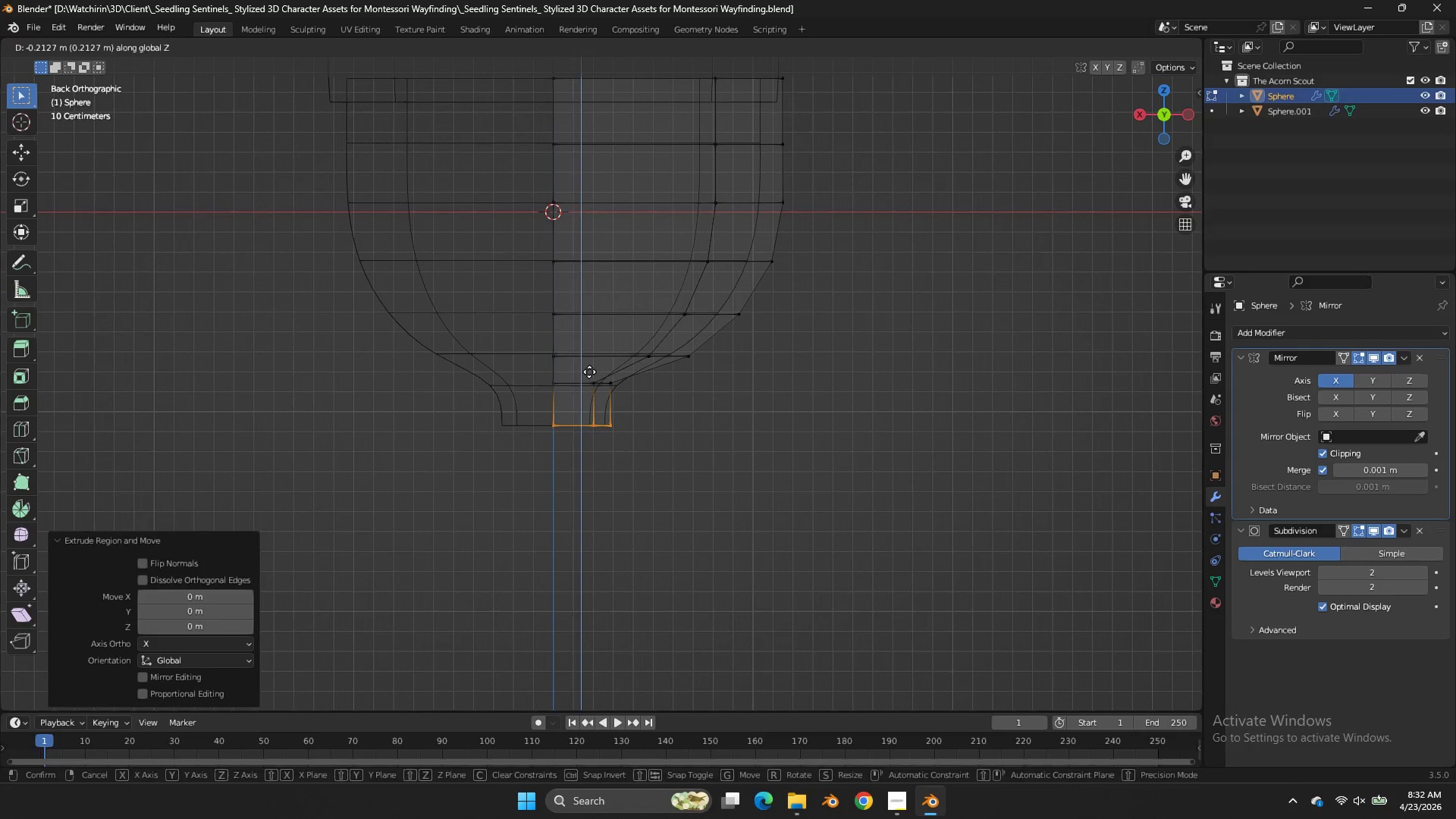 
double_click([589, 372])
 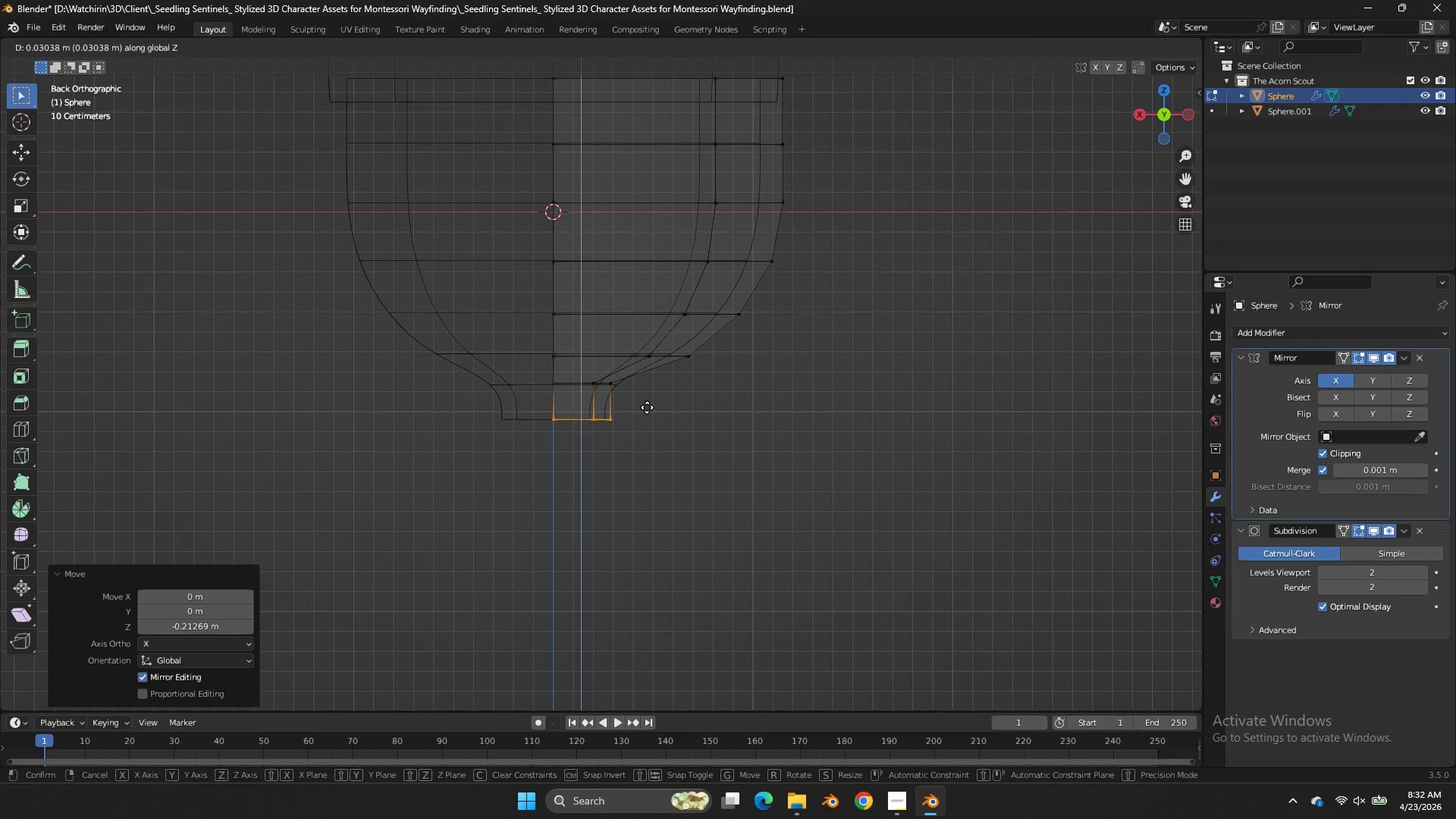 
left_click([589, 372])
 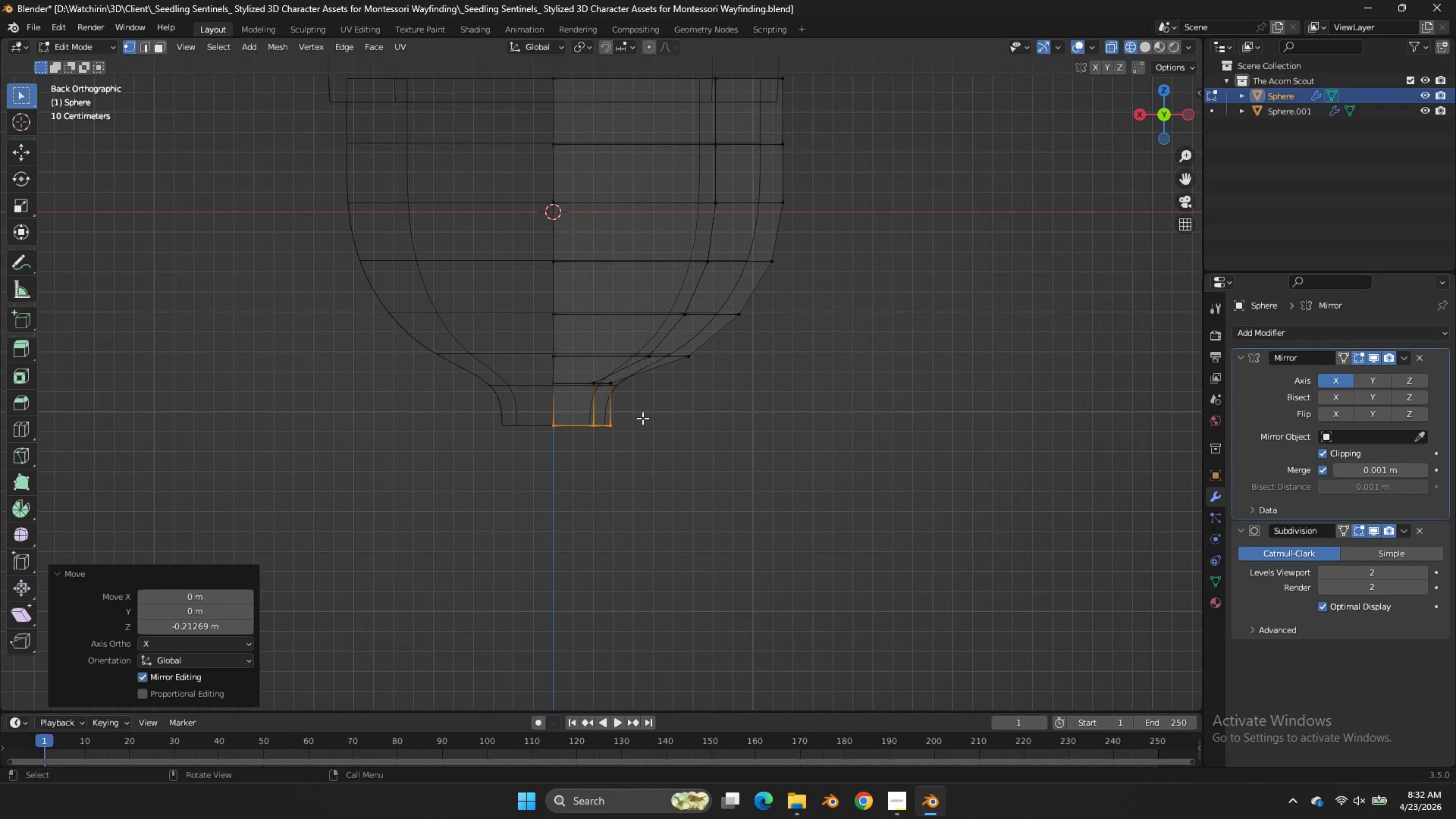 
type(gz)
 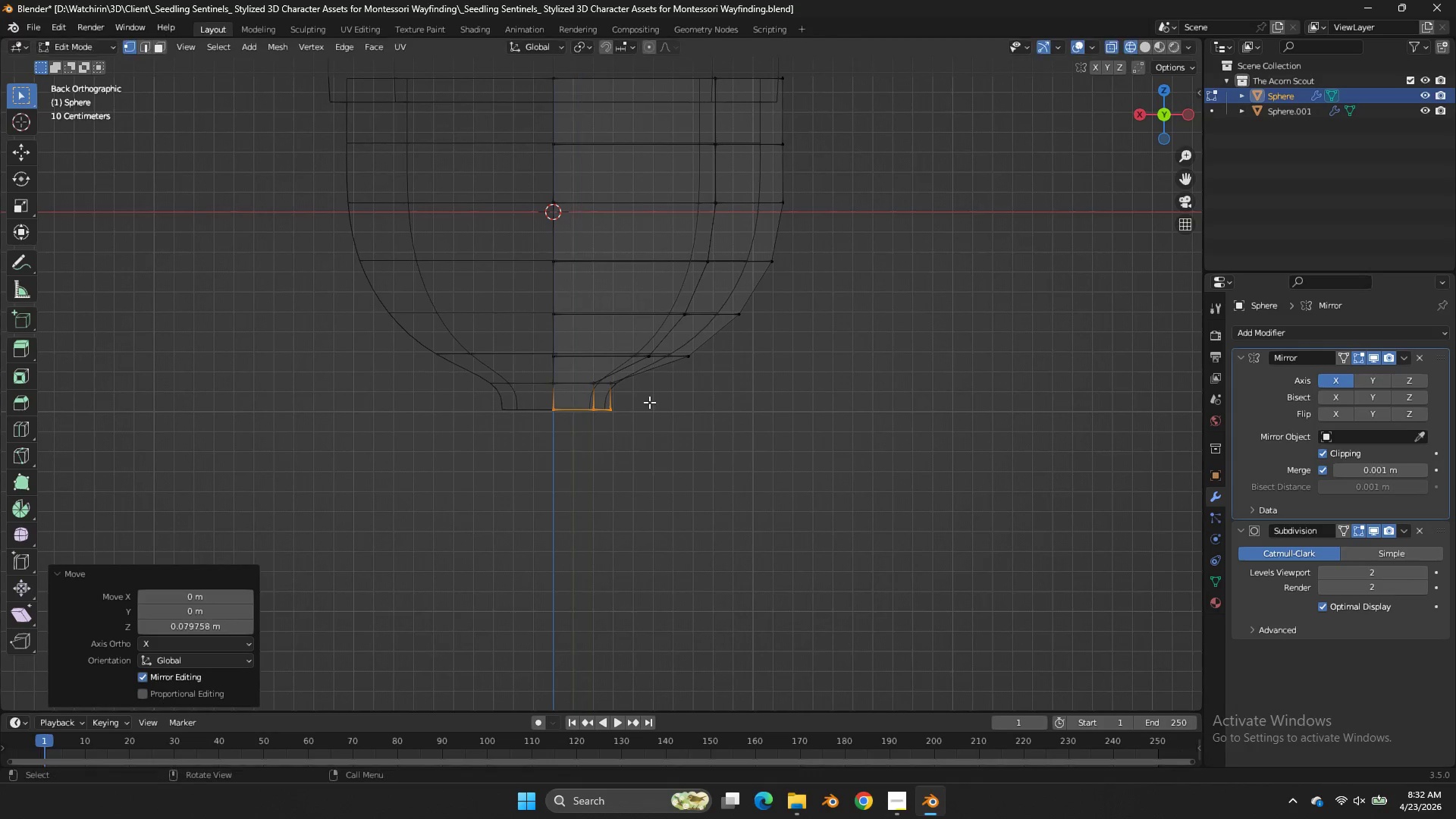 
double_click([649, 402])
 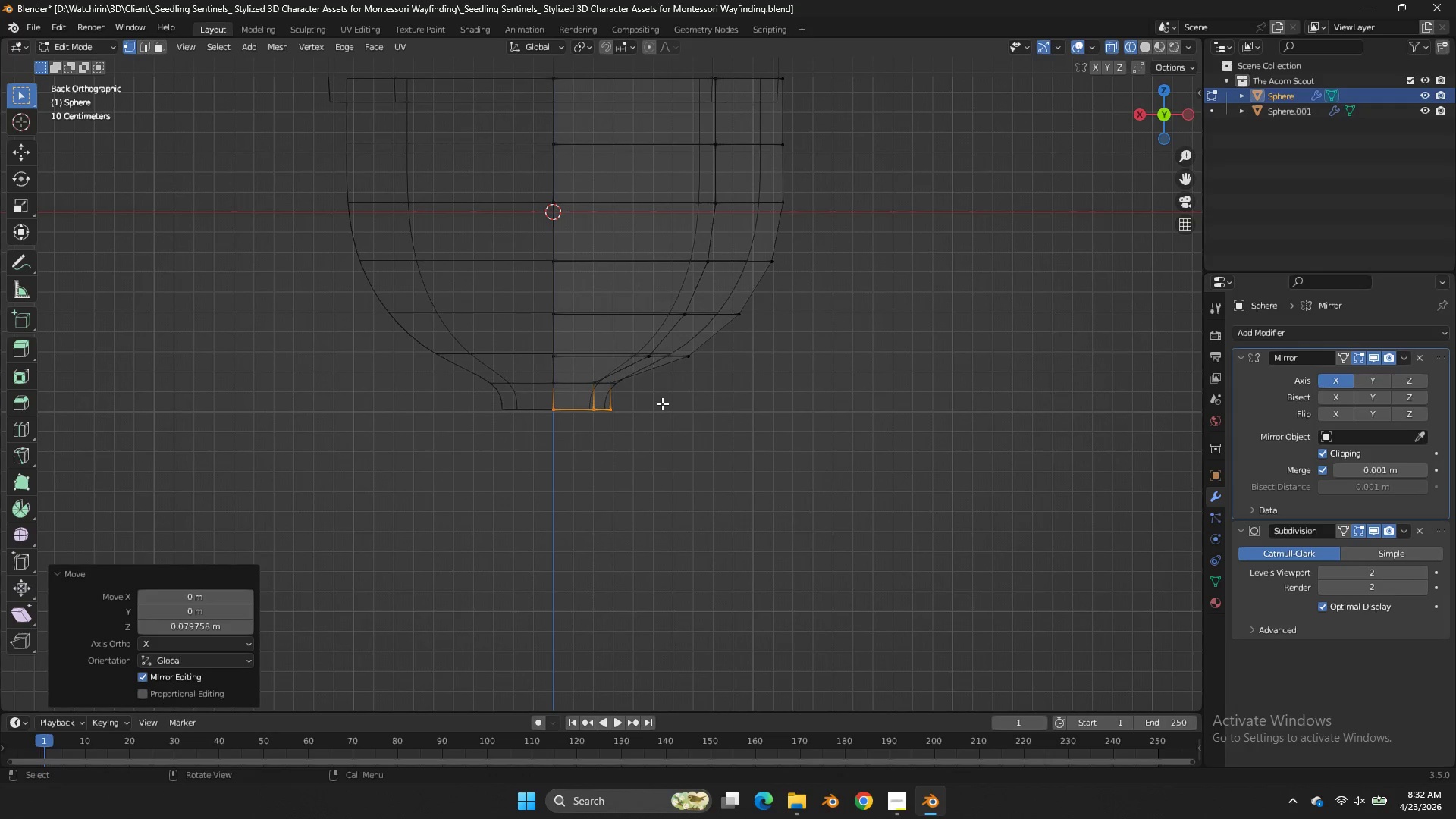 
wait(6.47)
 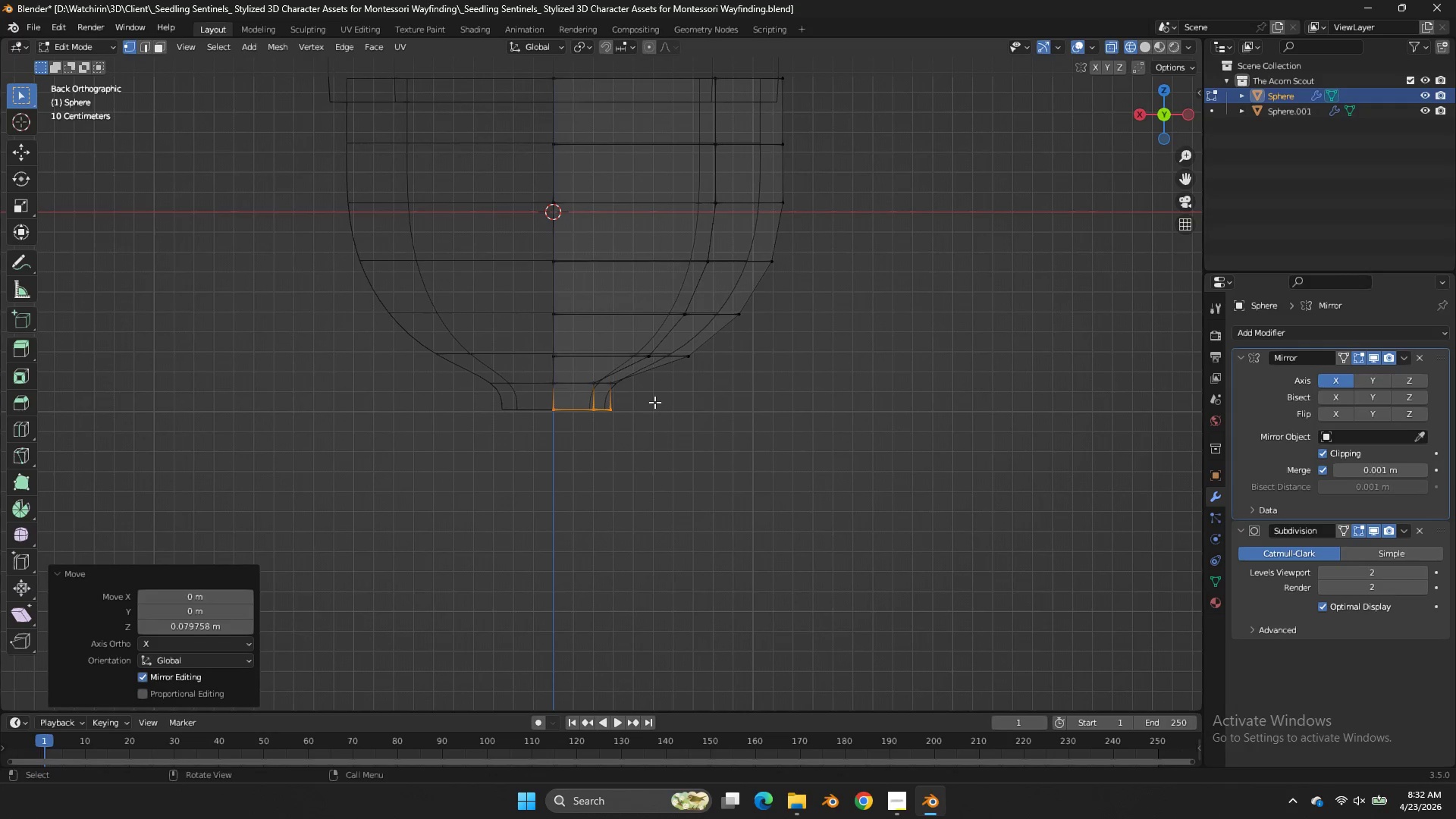 
left_click([1163, 93])
 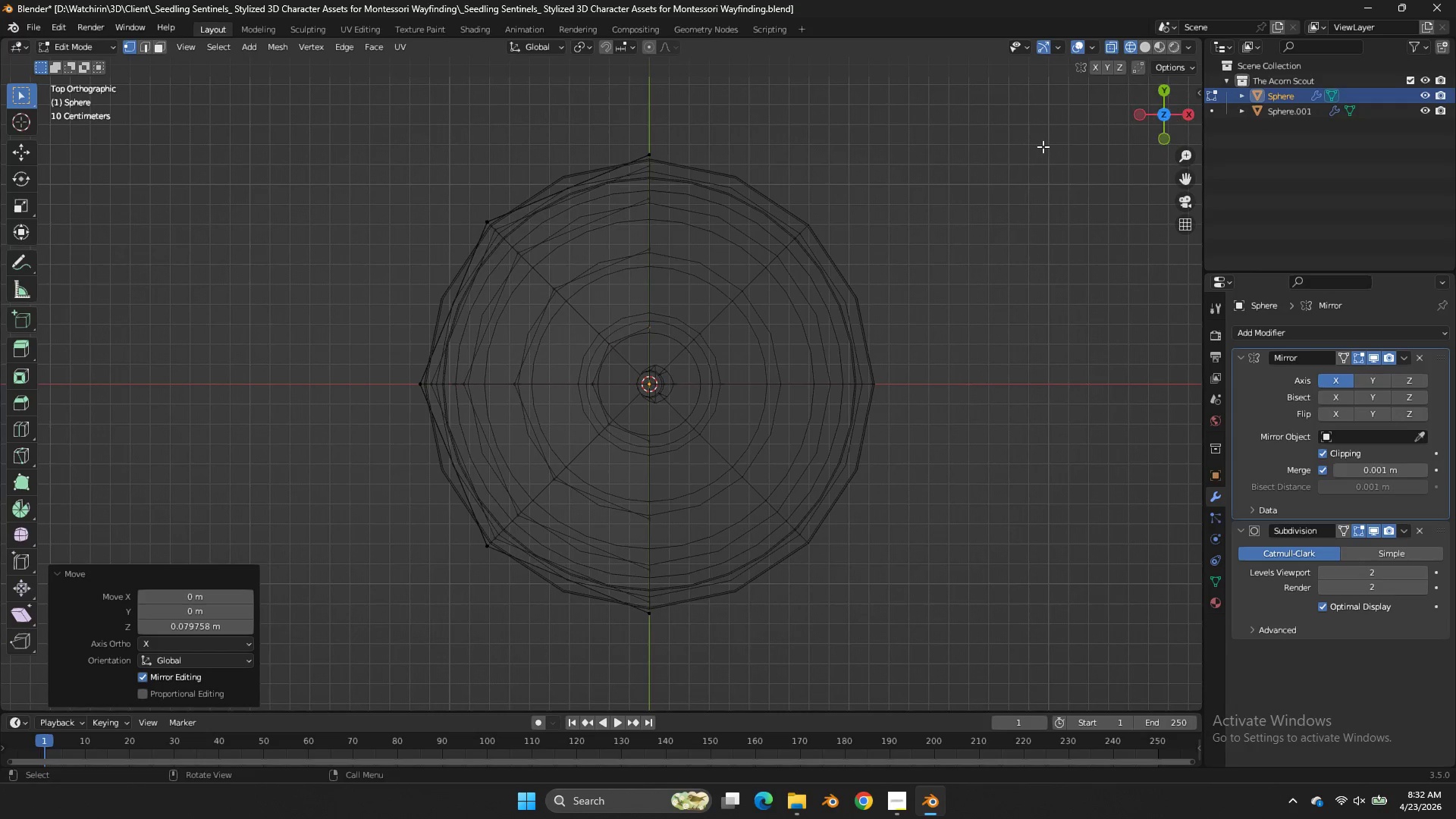 
scroll: coordinate [1043, 146], scroll_direction: down, amount: 3.0
 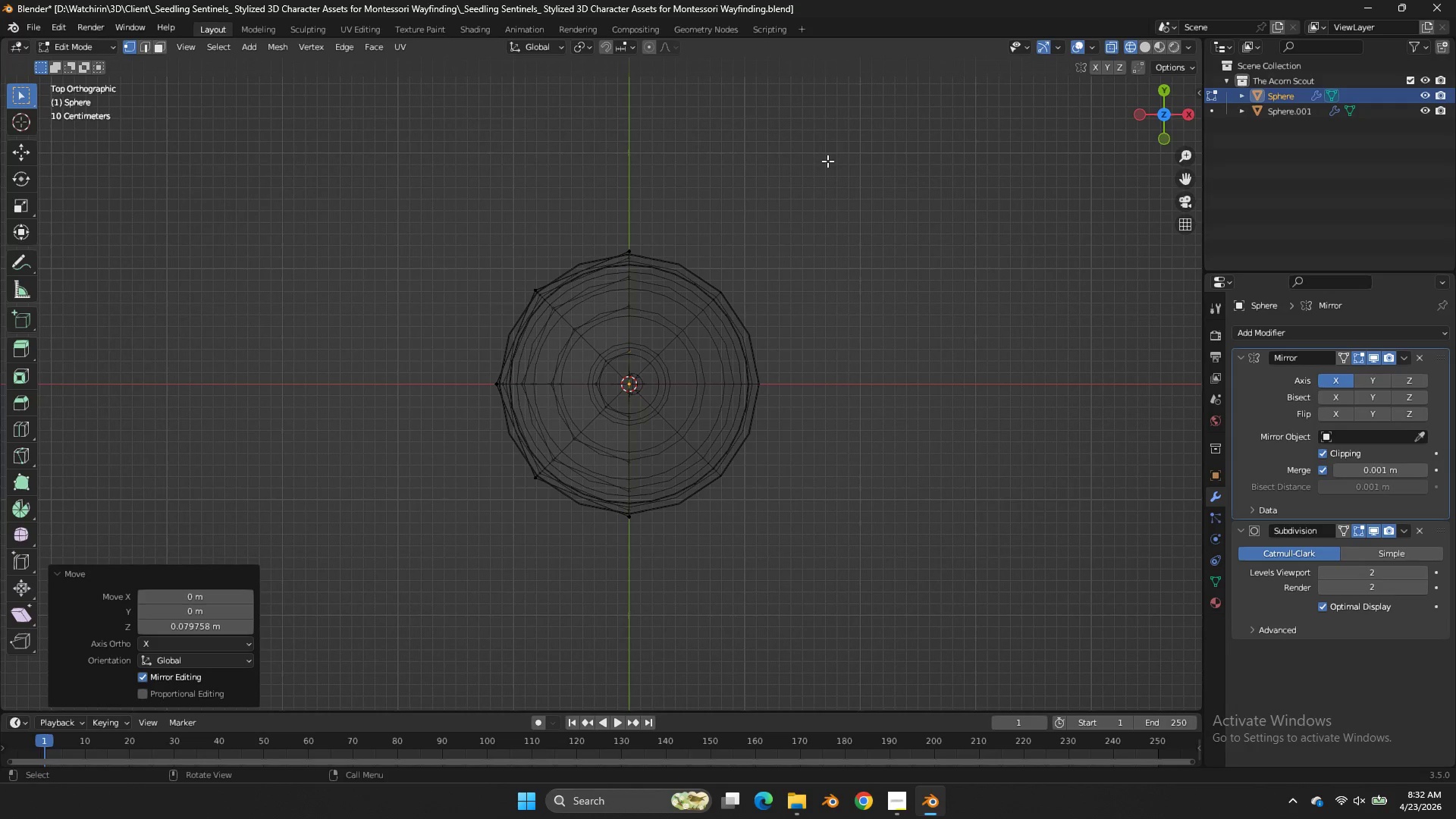 
key(Z)
 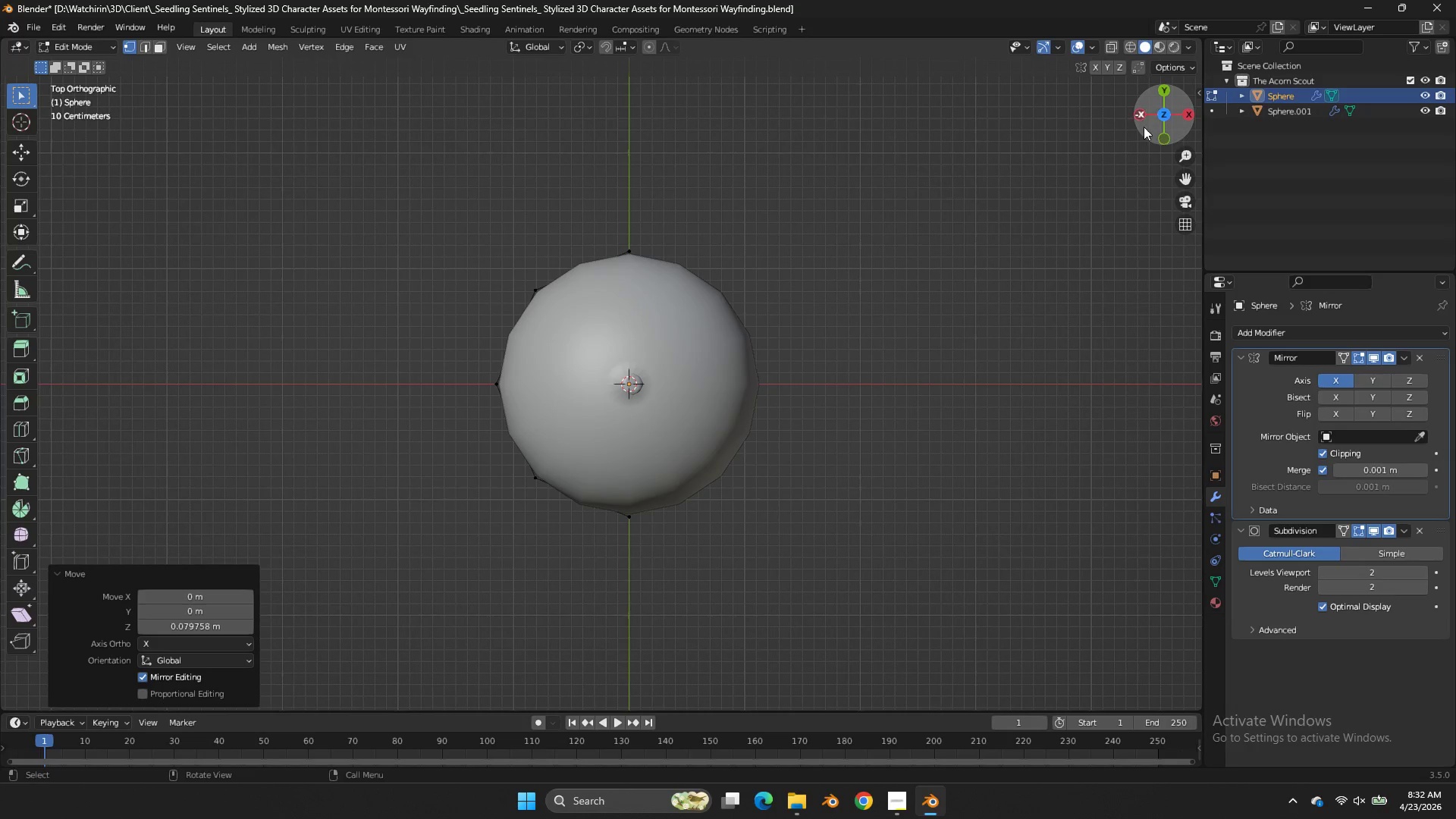 
left_click_drag(start_coordinate=[1154, 124], to_coordinate=[300, 571])
 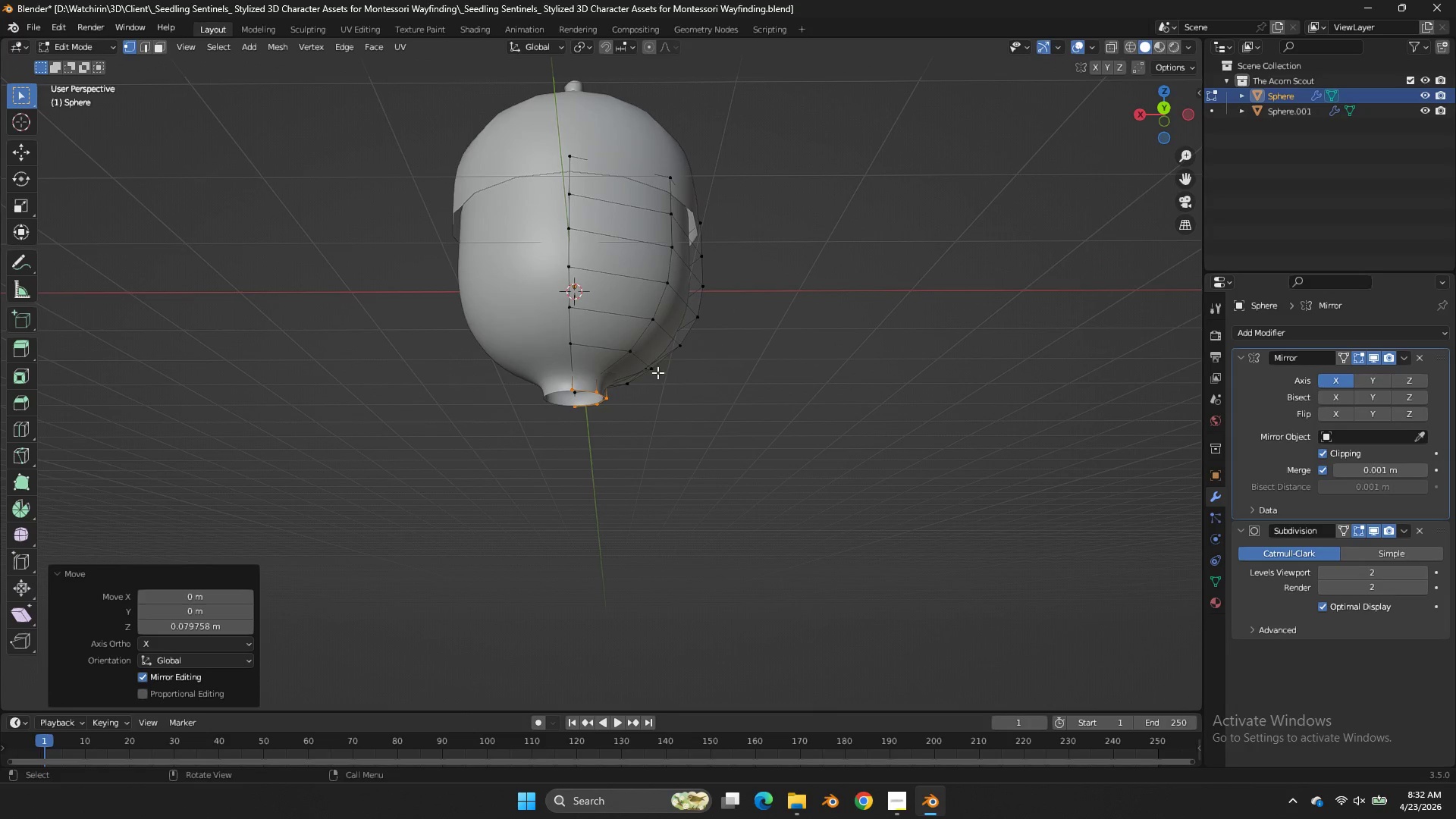 
hold_key(key=AltLeft, duration=0.72)
double_click([633, 357])
 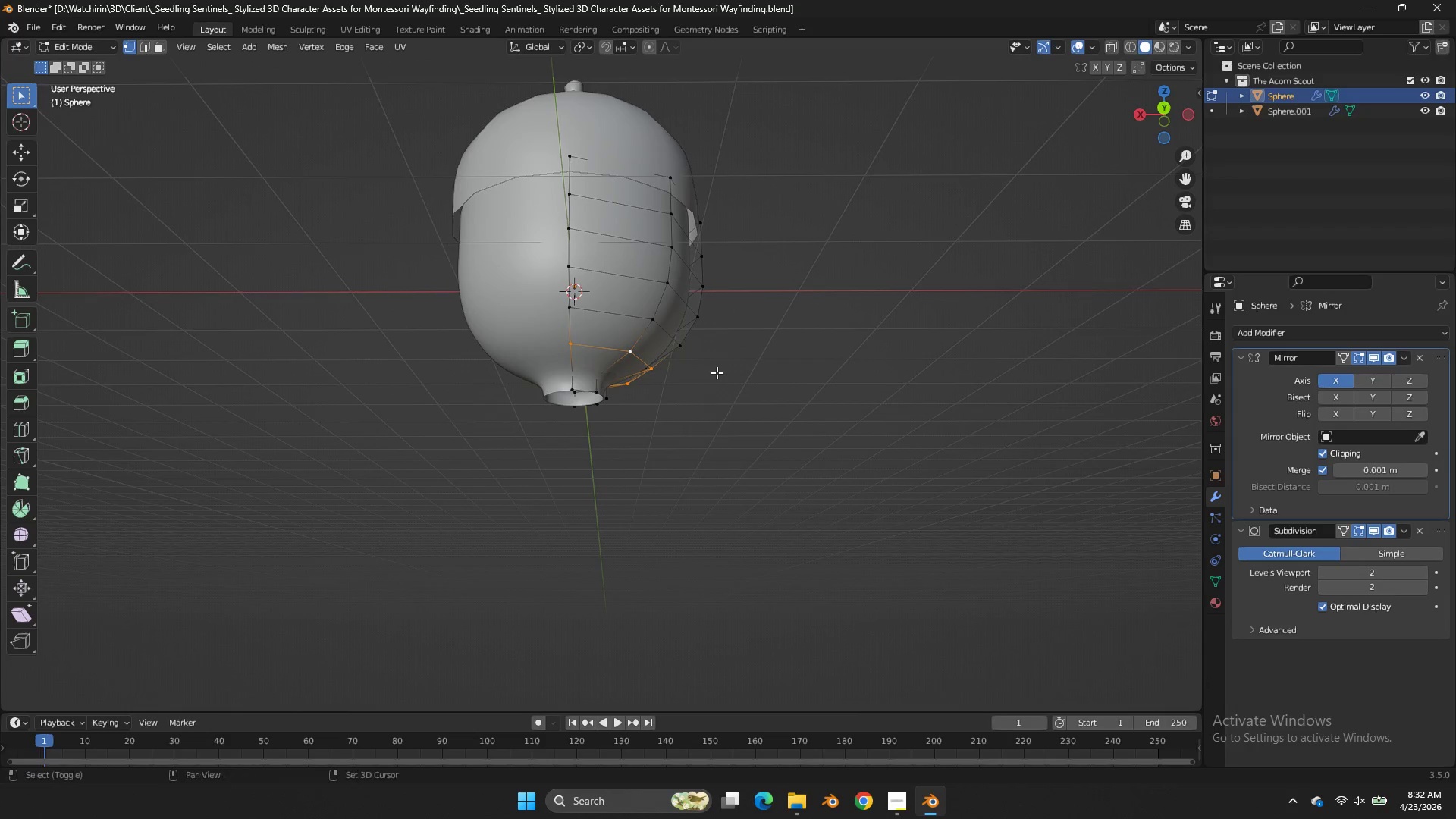 
type(Dzgz)
 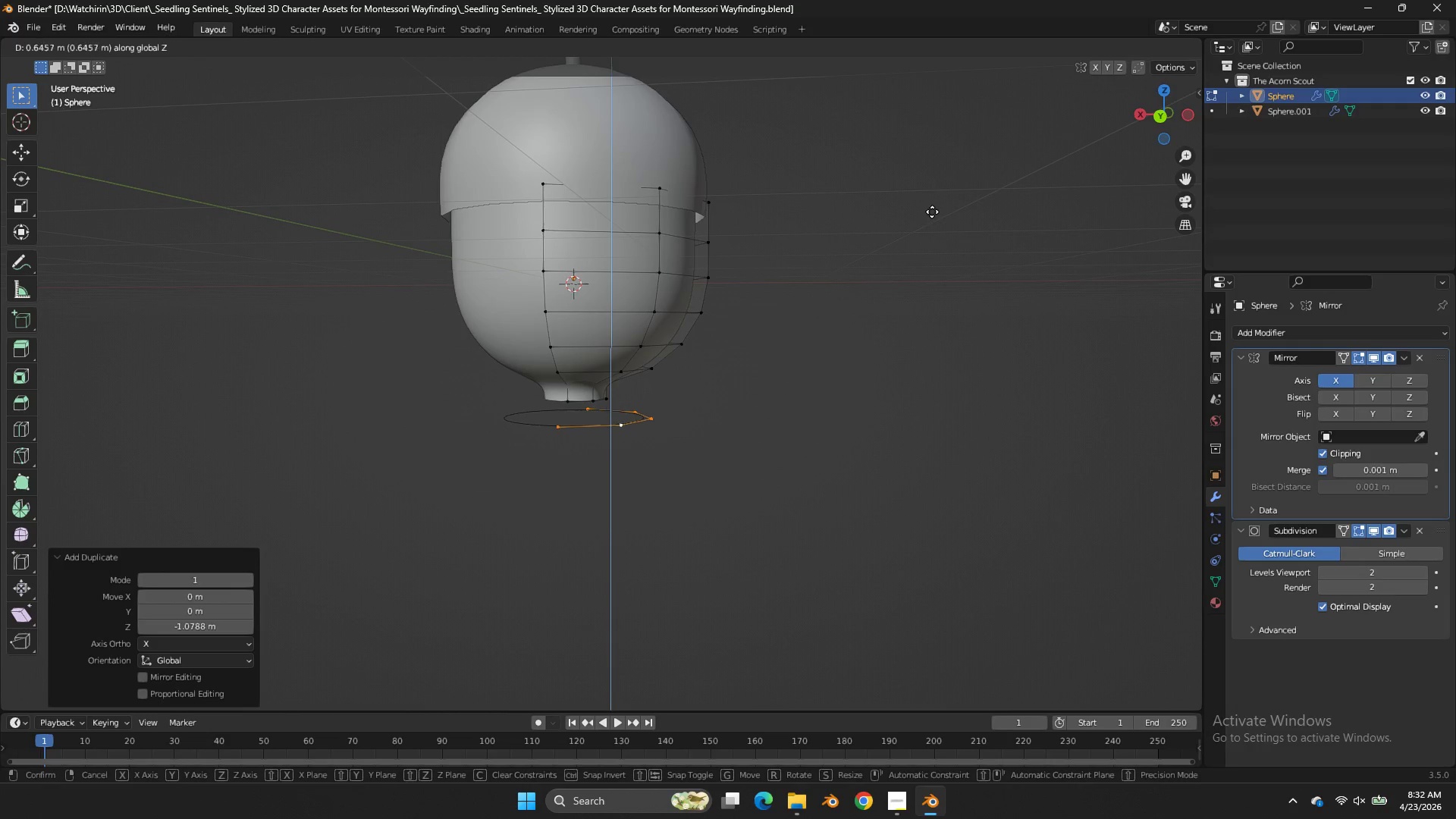 
left_click_drag(start_coordinate=[726, 496], to_coordinate=[735, 489])
 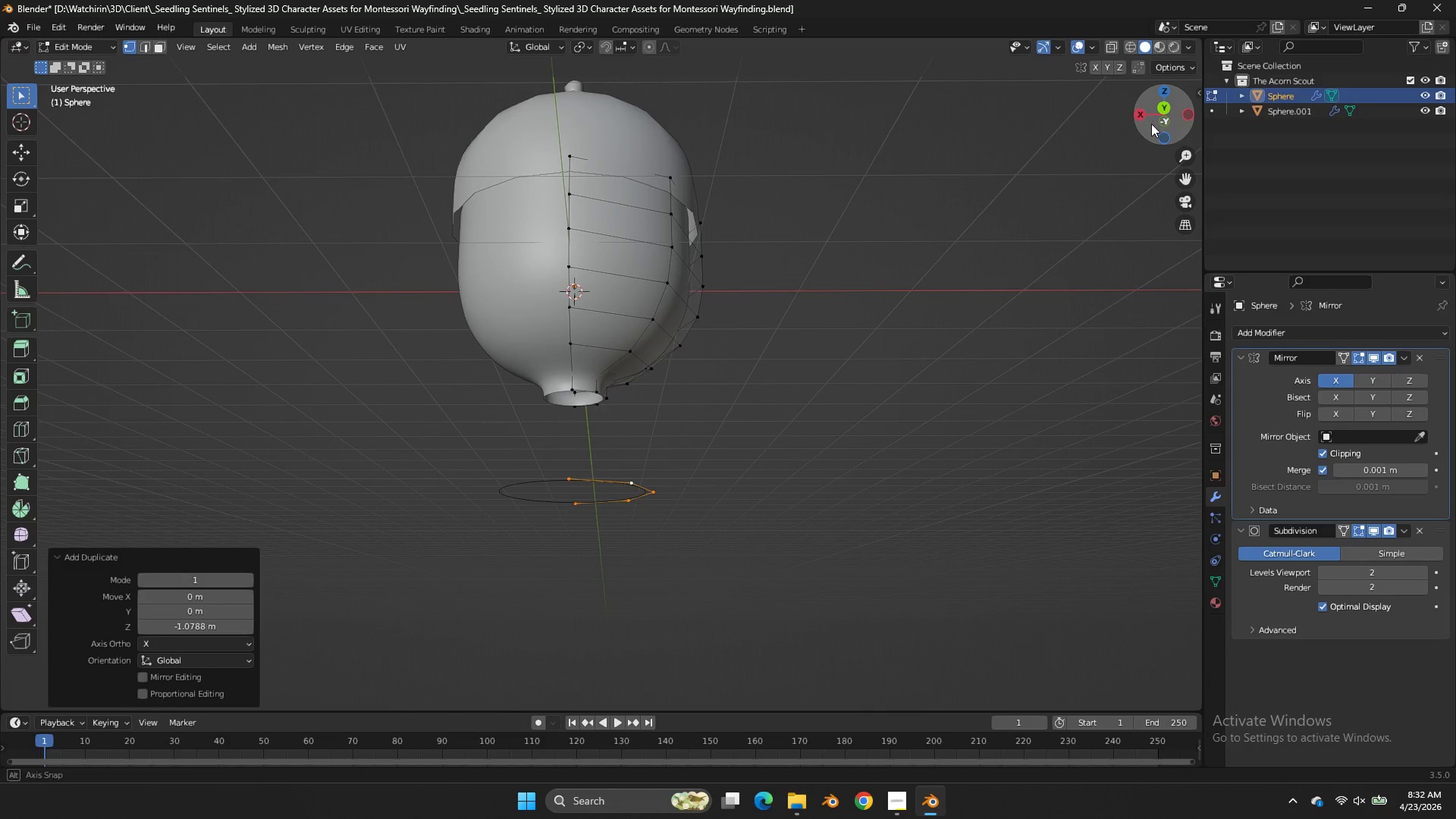 
left_click_drag(start_coordinate=[1150, 118], to_coordinate=[1134, 162])
 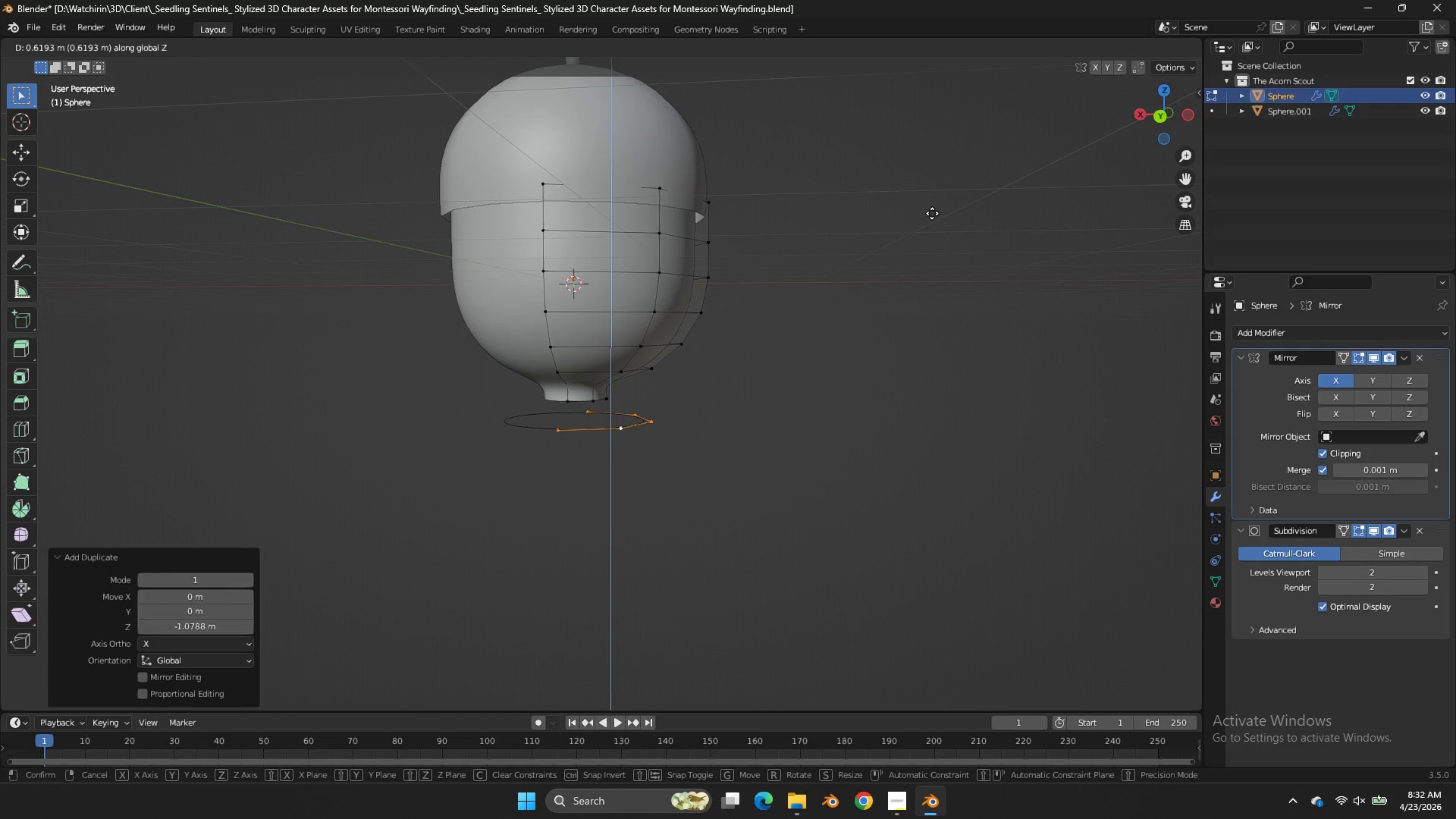 
double_click([932, 212])
 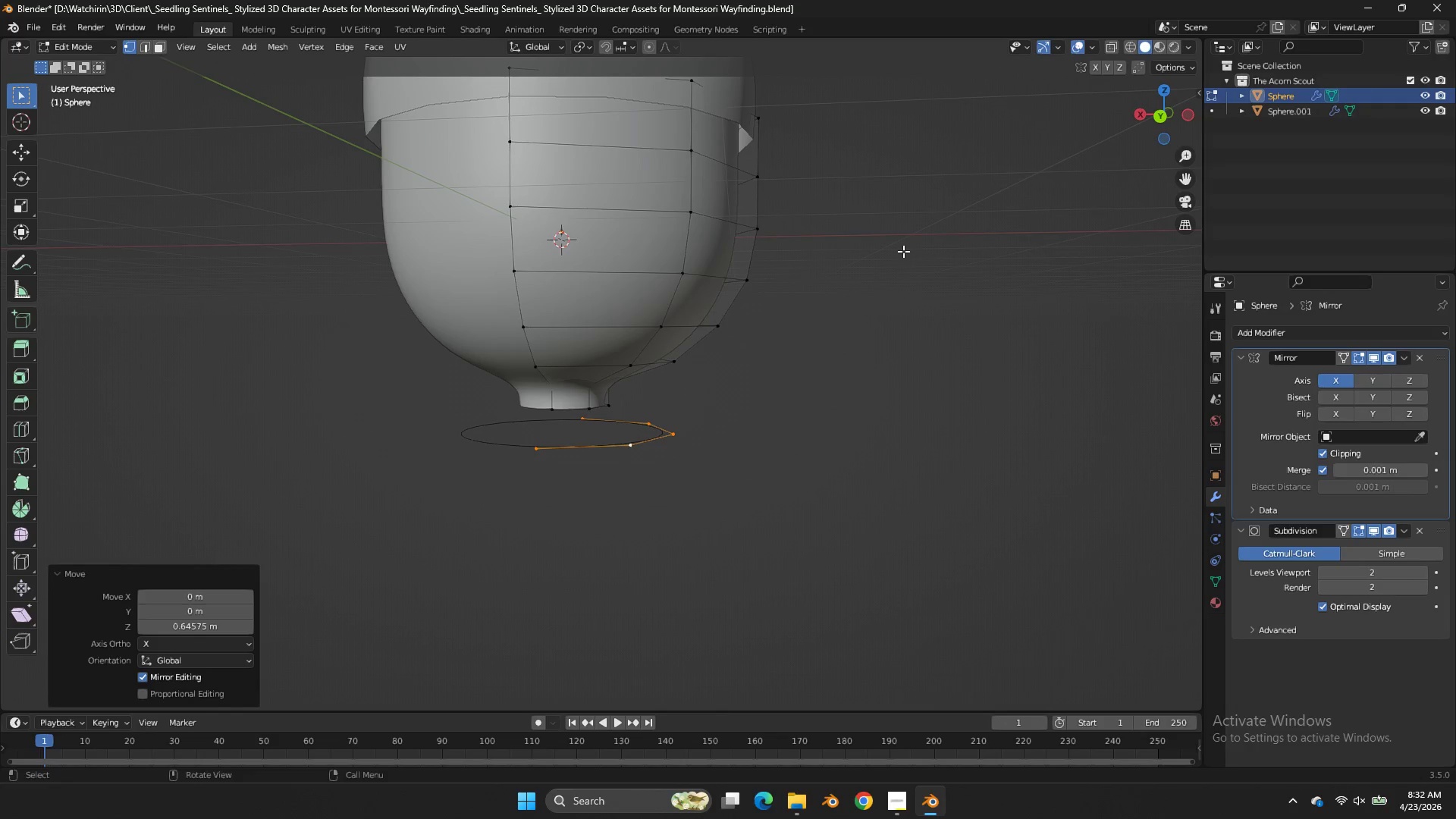 
scroll: coordinate [903, 251], scroll_direction: up, amount: 2.0
 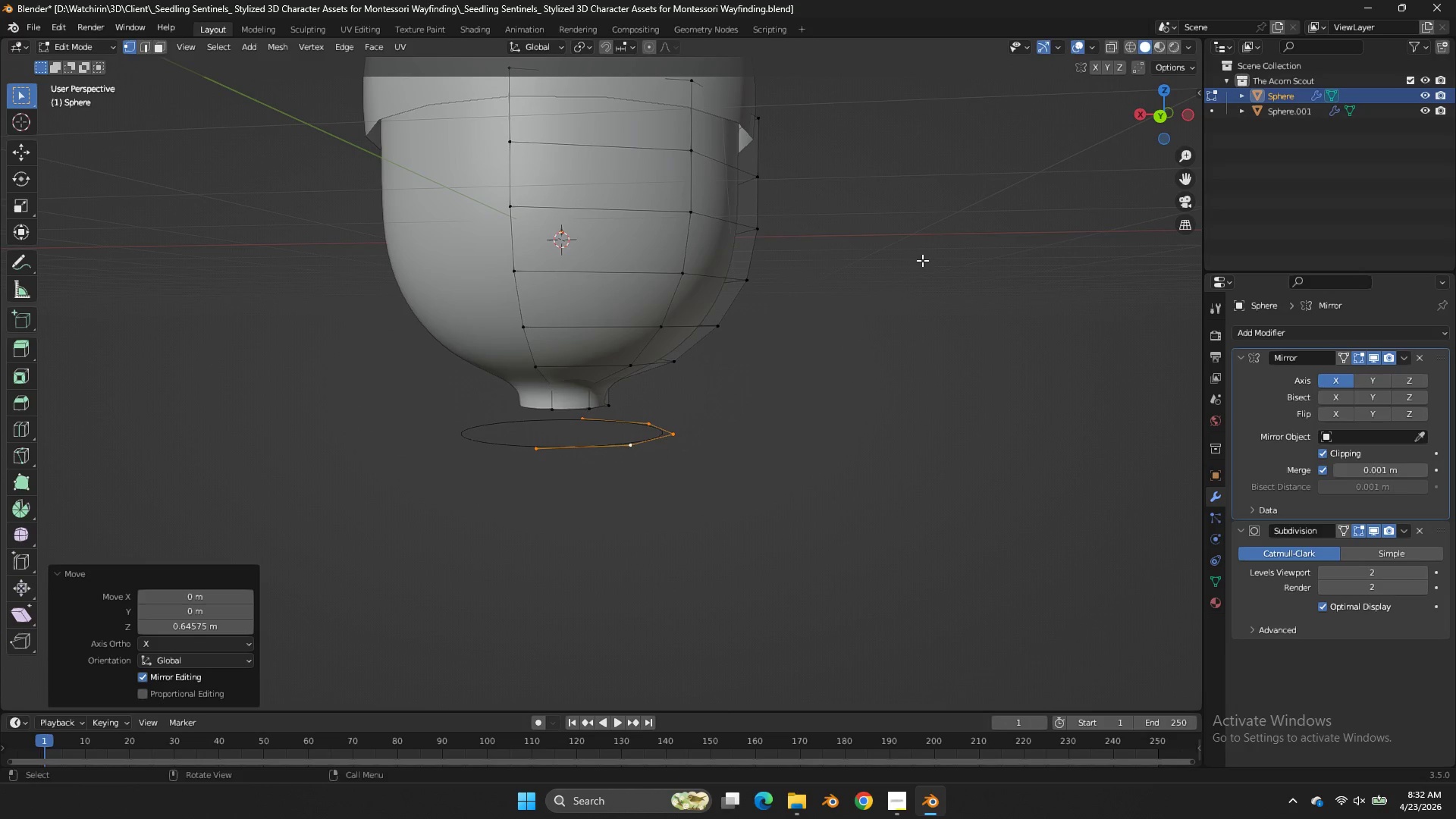 
type(sx)
 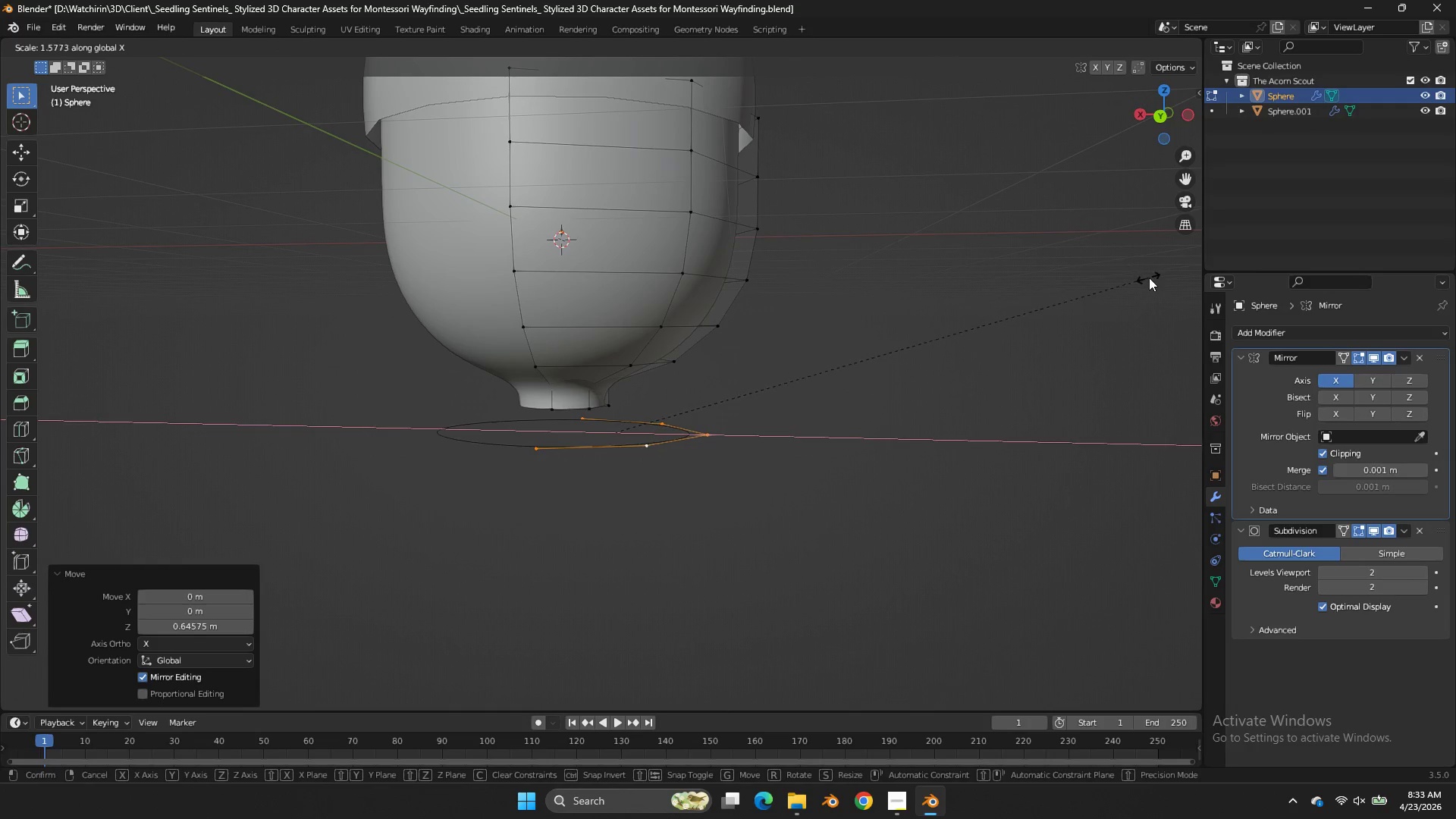 
double_click([1149, 278])
 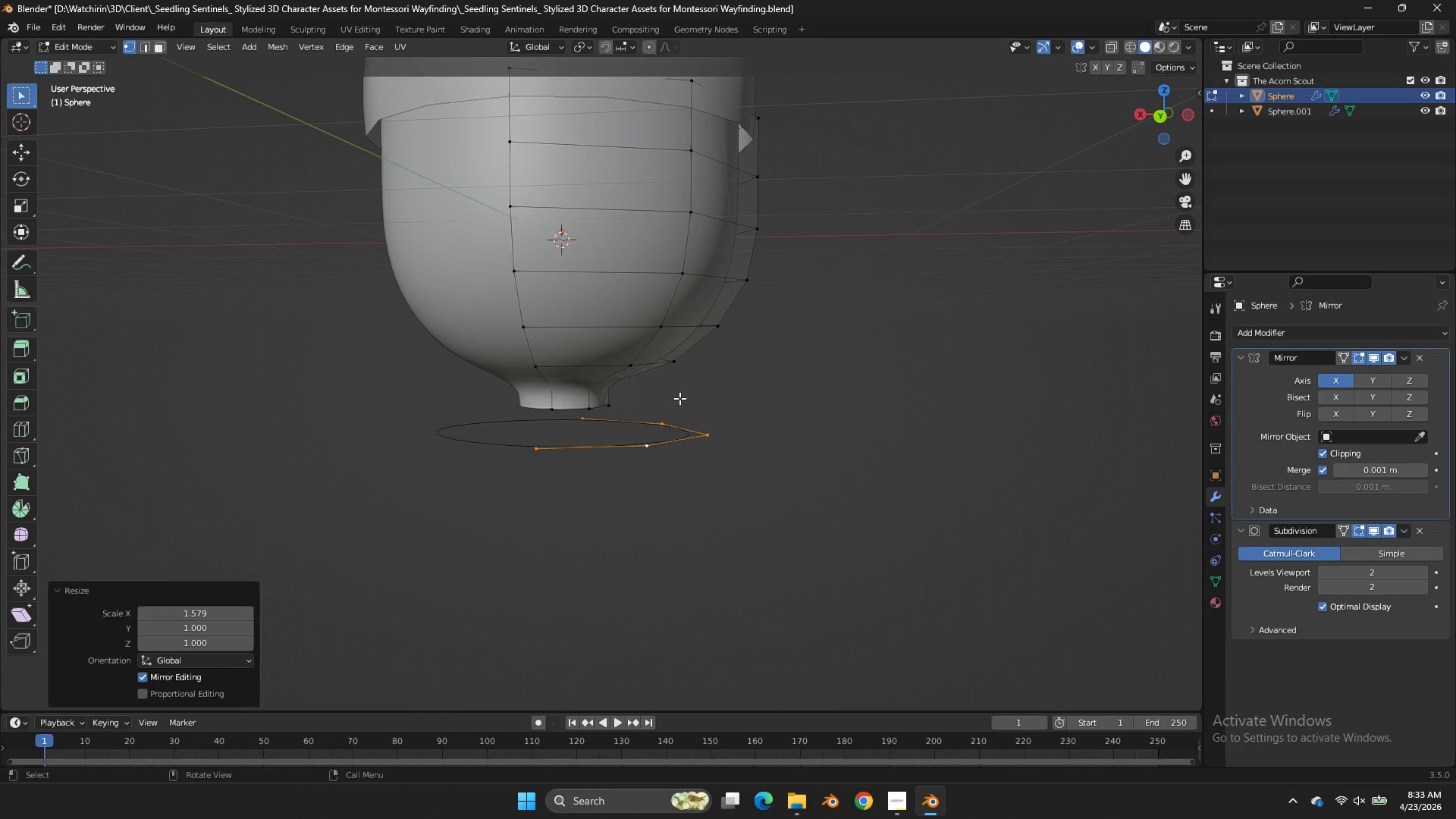 
left_click_drag(start_coordinate=[679, 398], to_coordinate=[623, 486])
 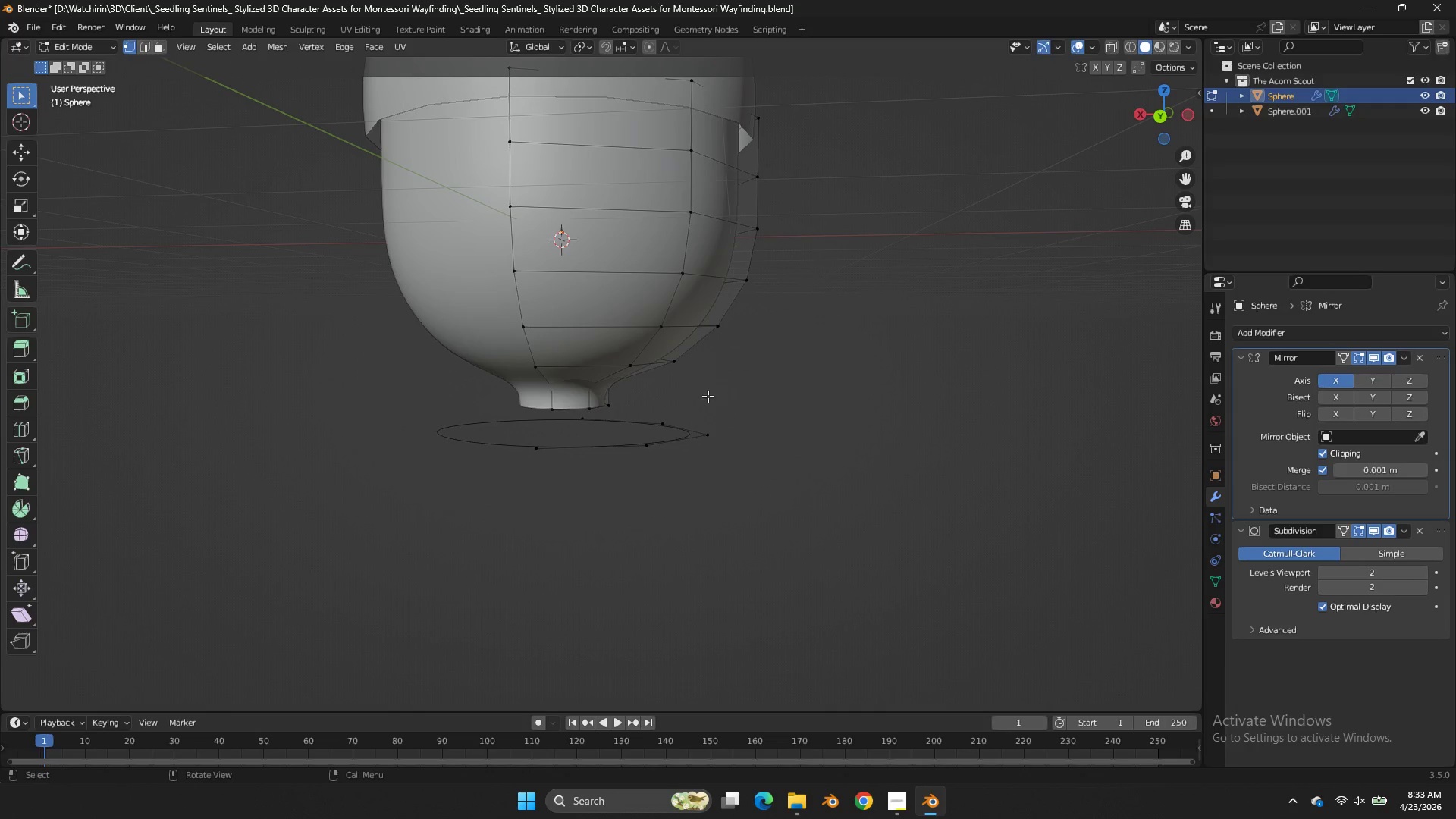 
double_click([623, 486])
 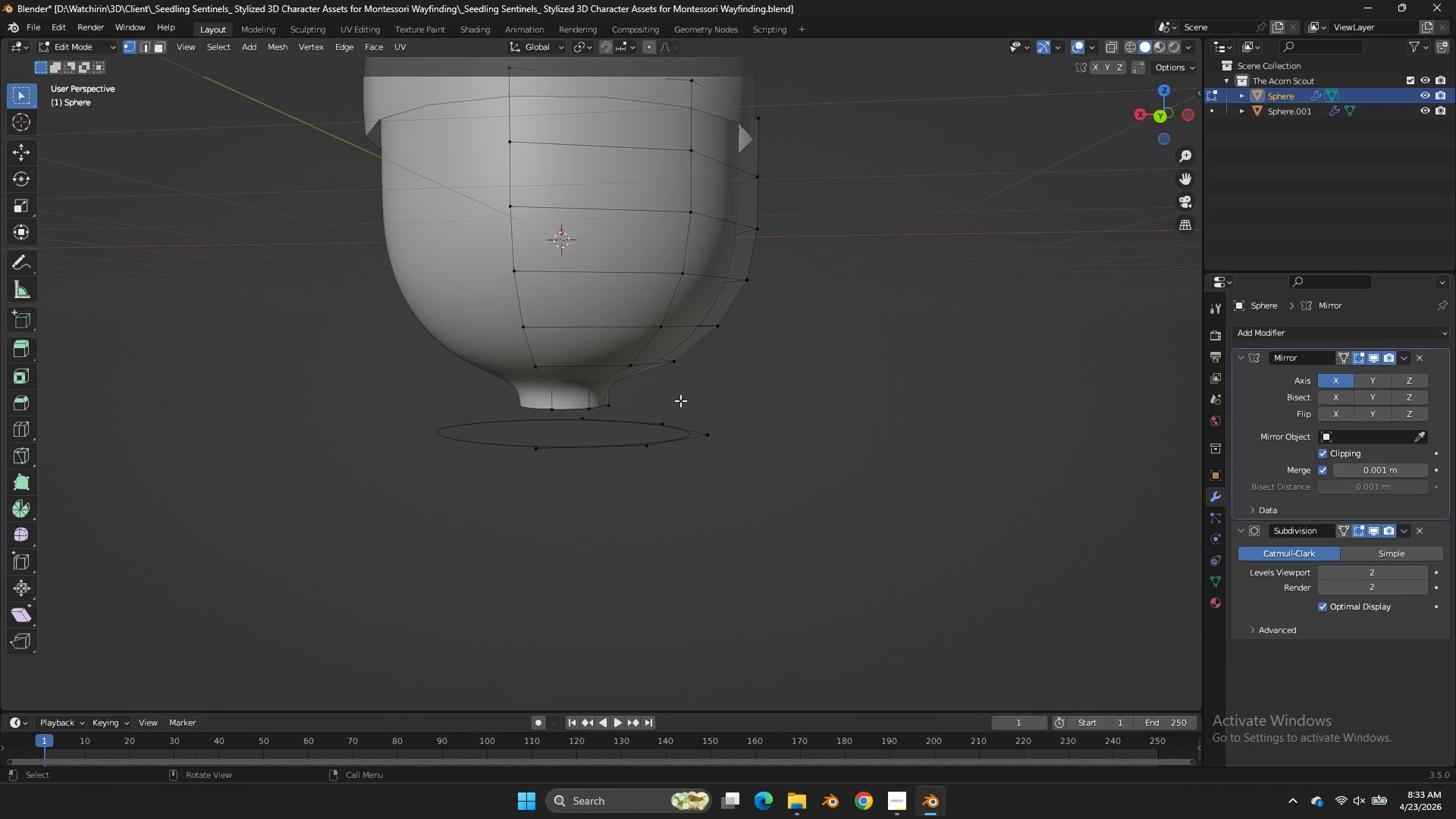 
left_click([669, 406])
 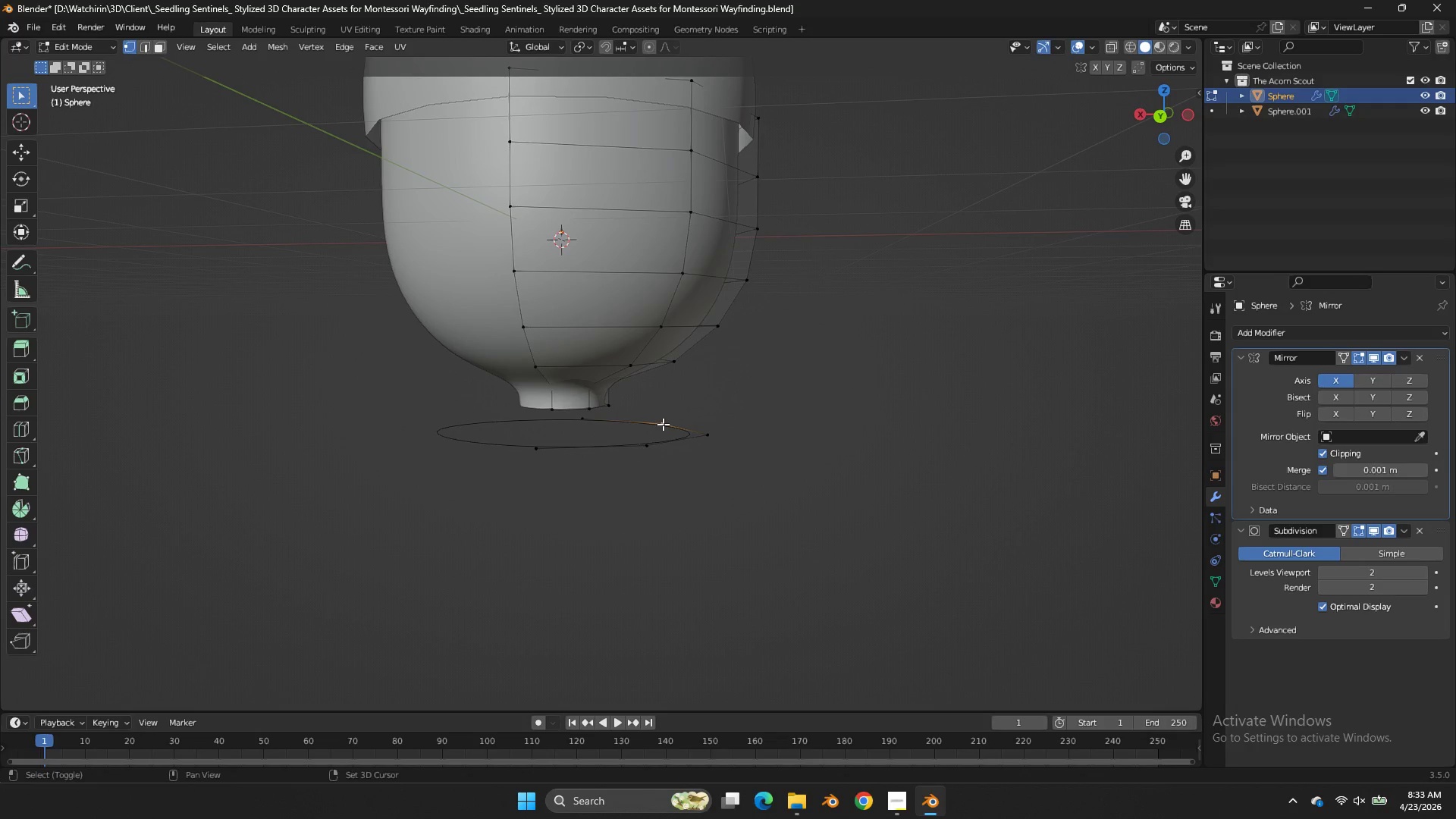 
hold_key(key=ShiftLeft, duration=0.72)
left_click([654, 450])
 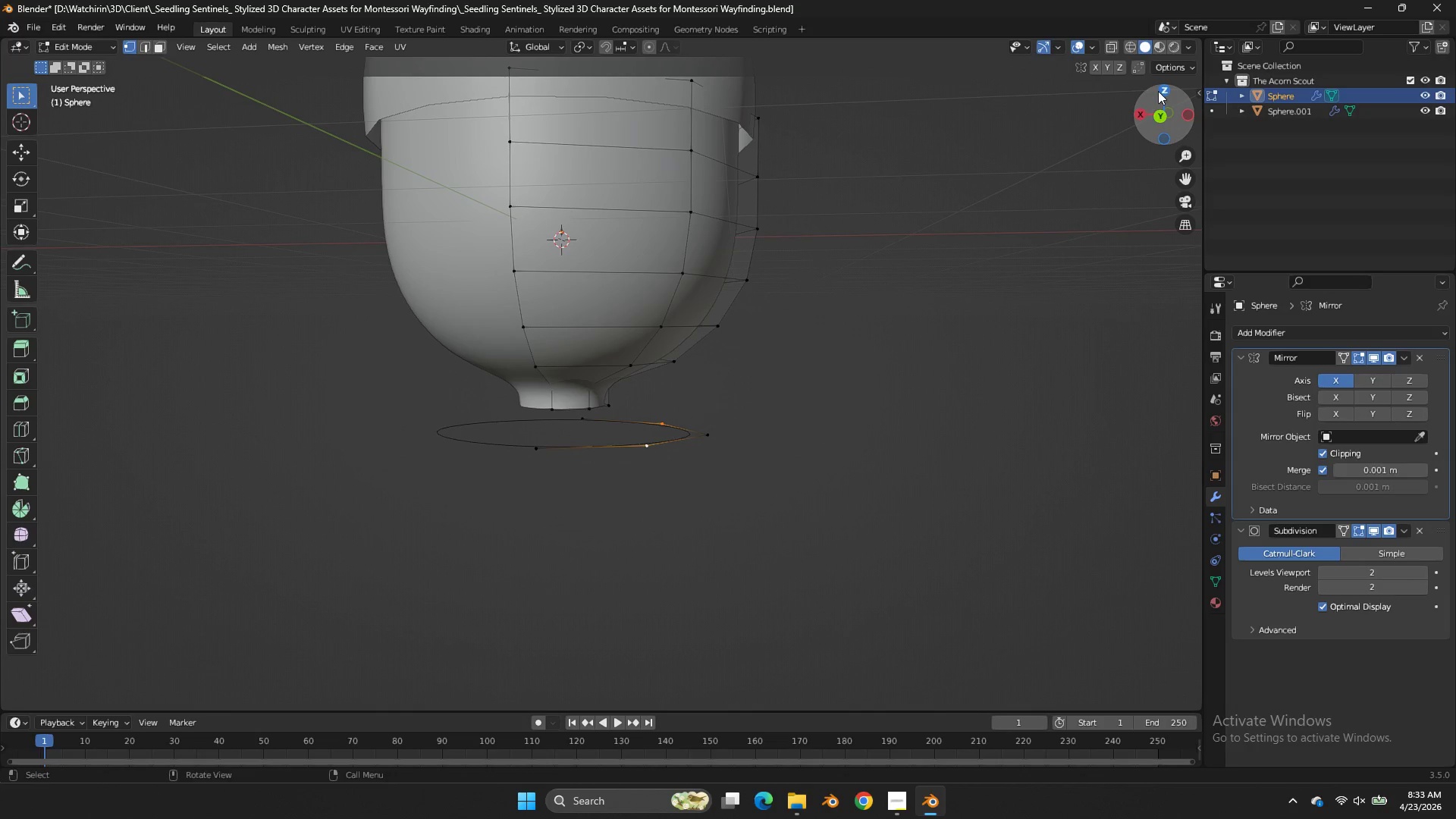 
left_click([1159, 90])
 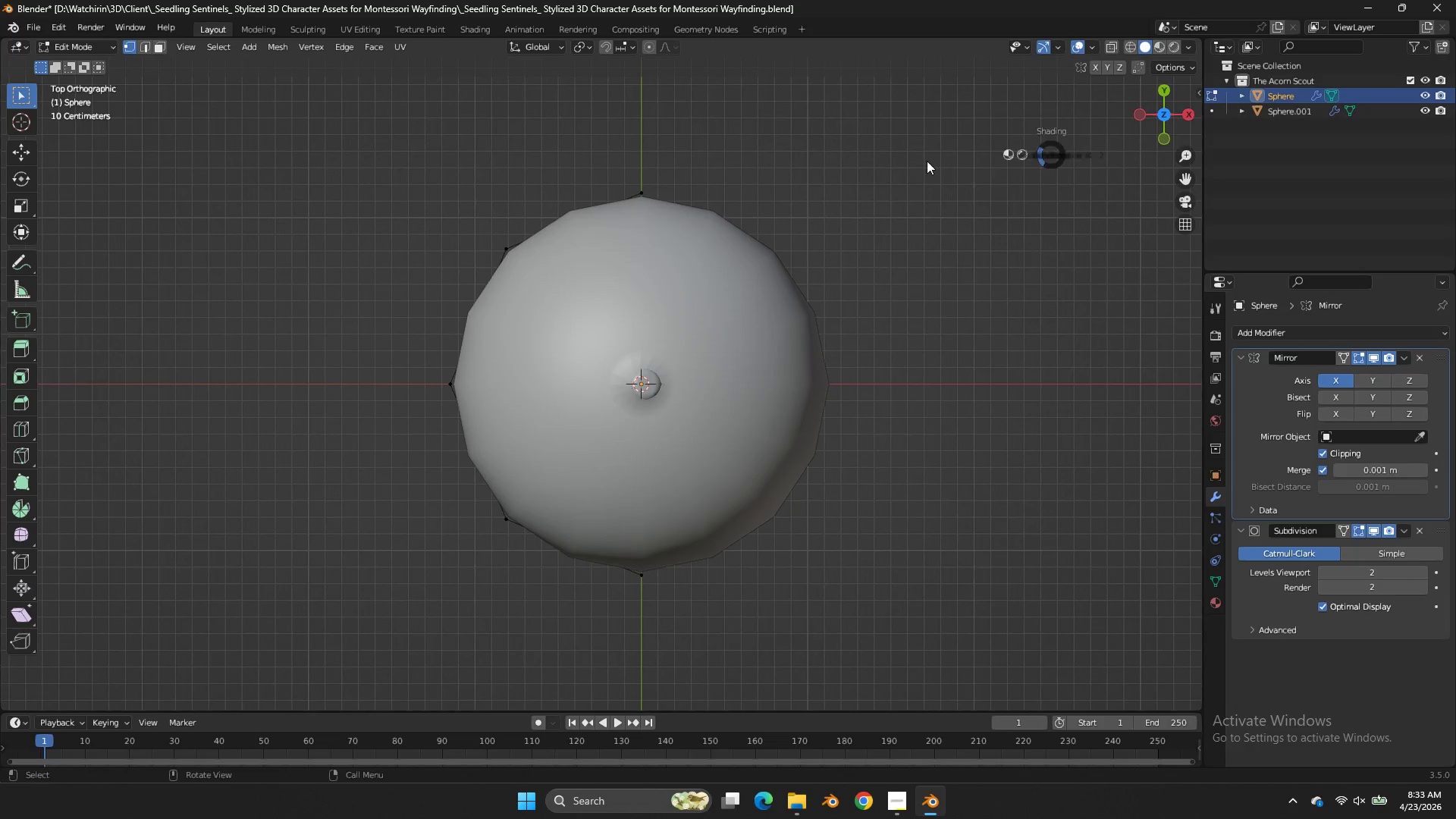 
type(zstty)
 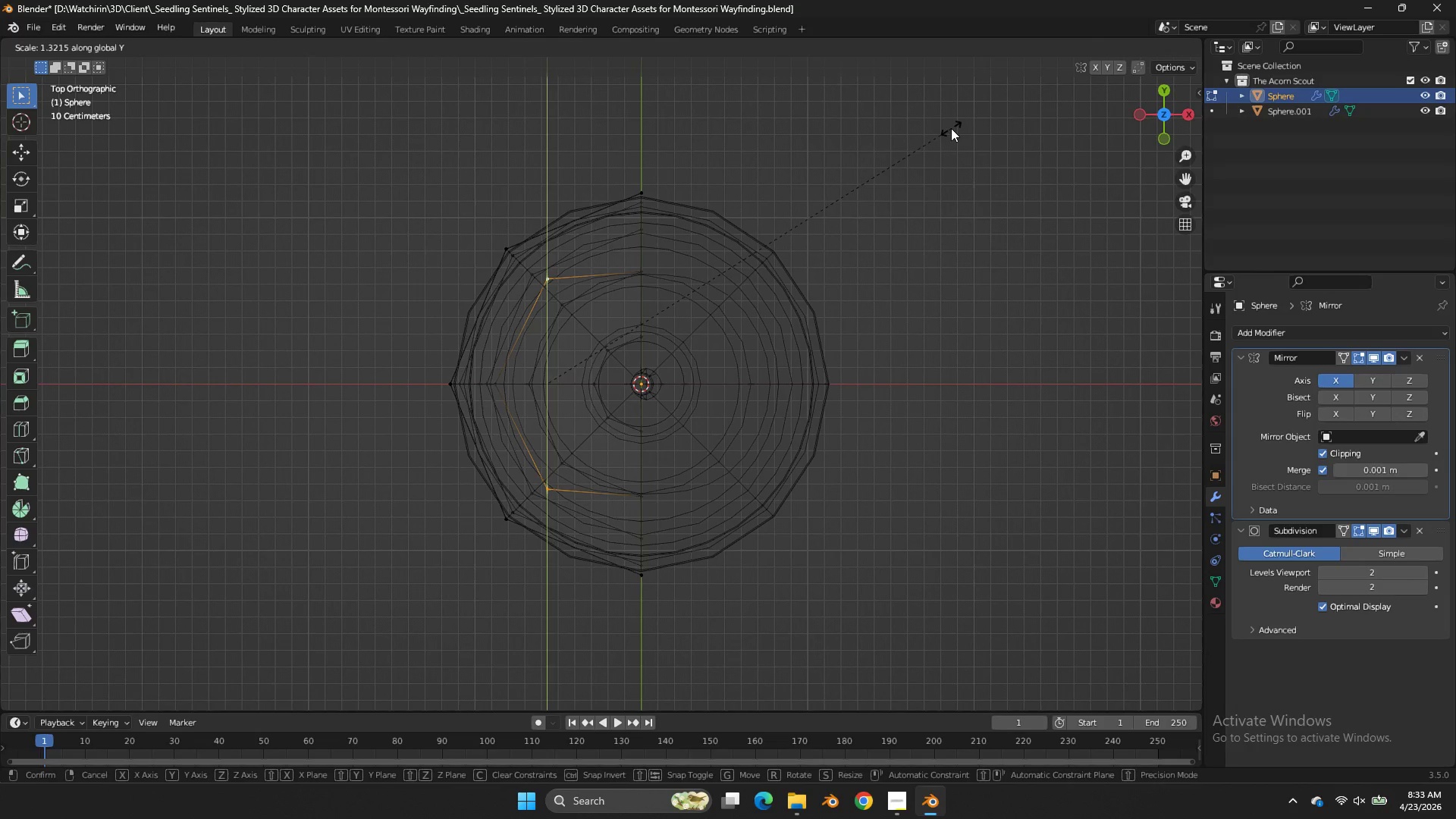 
left_click([951, 128])
 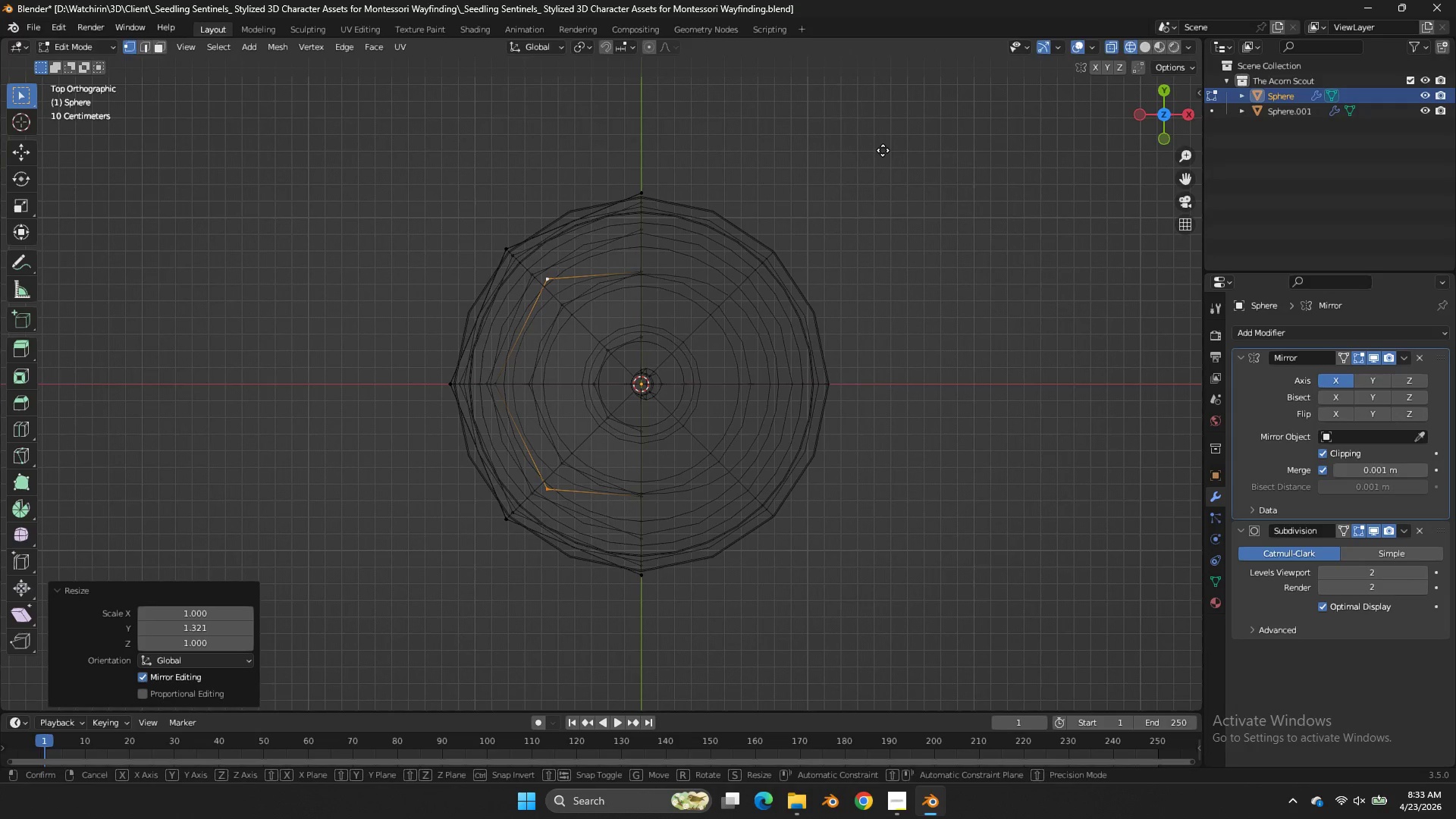 
type(gx)
 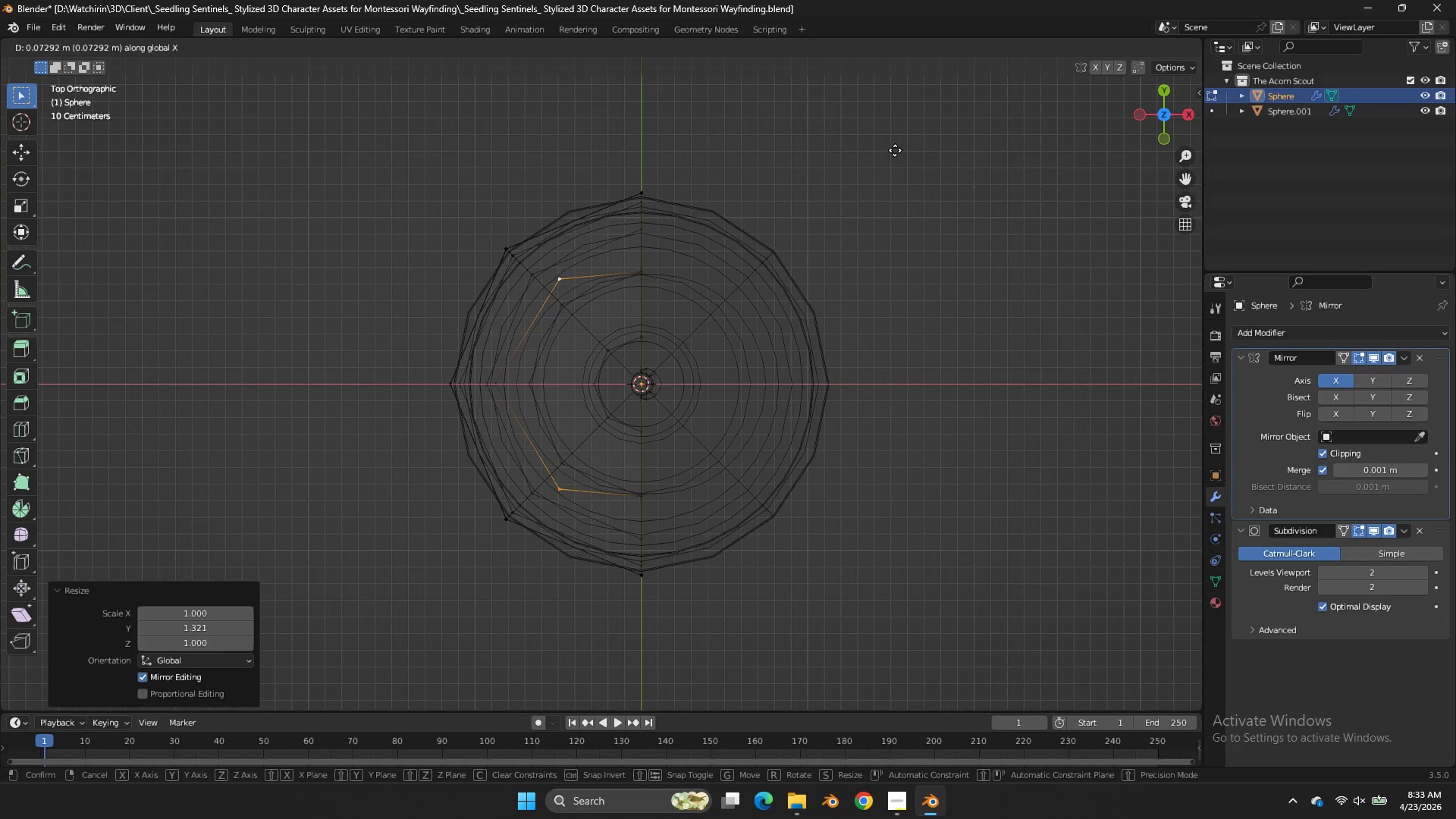 
double_click([893, 149])
 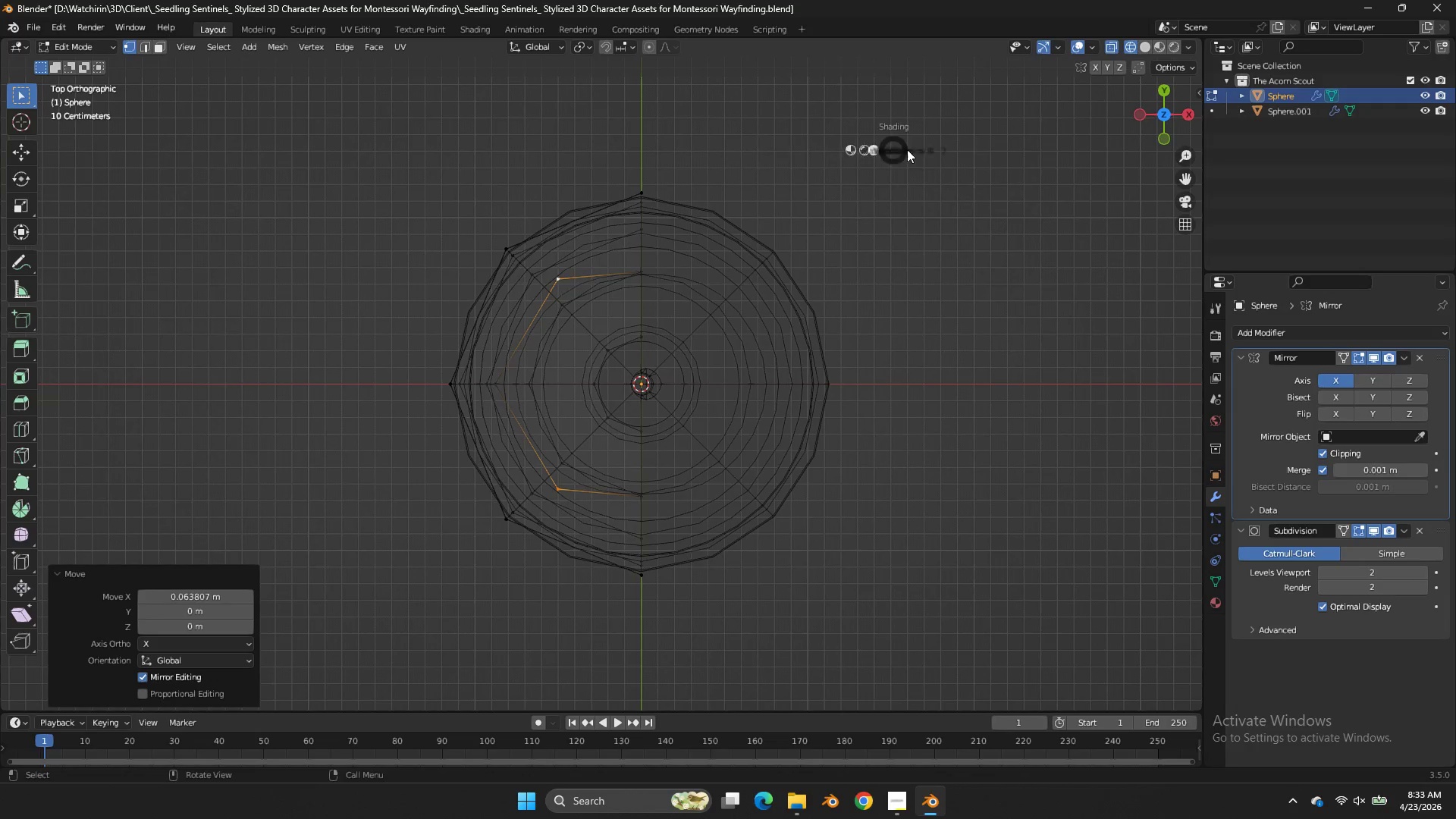 
key(Z)
 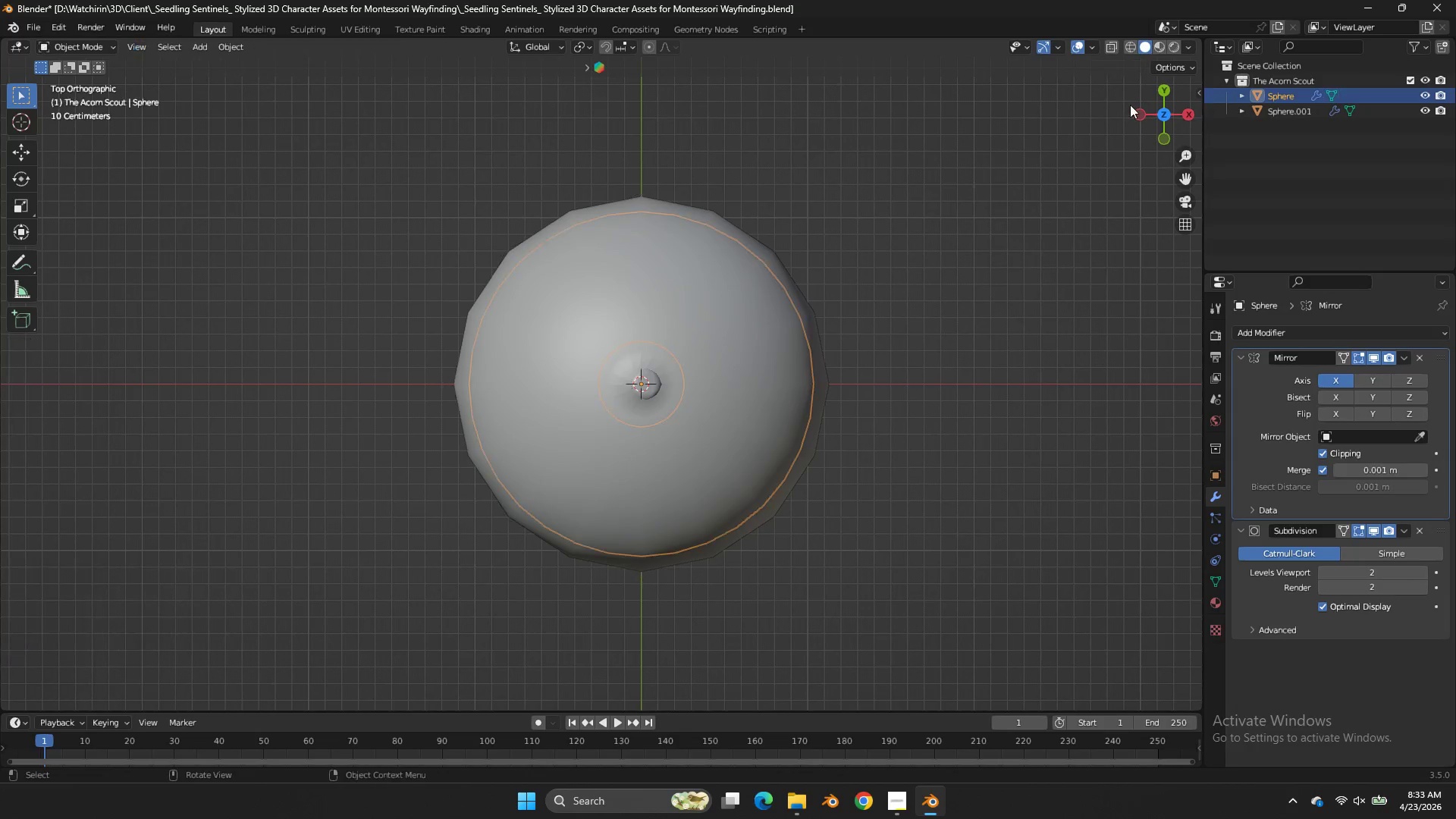 
key(Tab)
 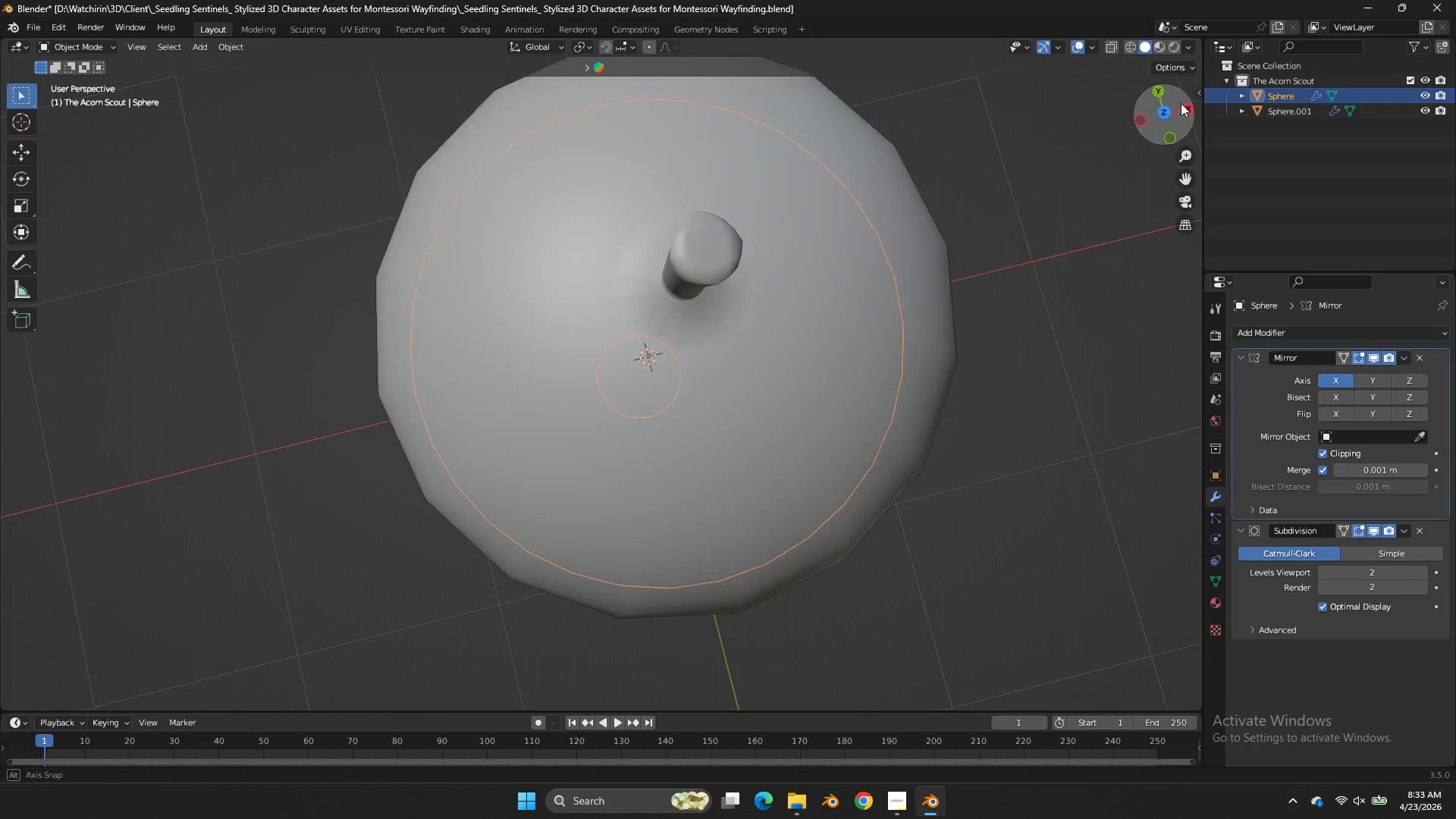 
left_click_drag(start_coordinate=[1151, 113], to_coordinate=[271, 585])
 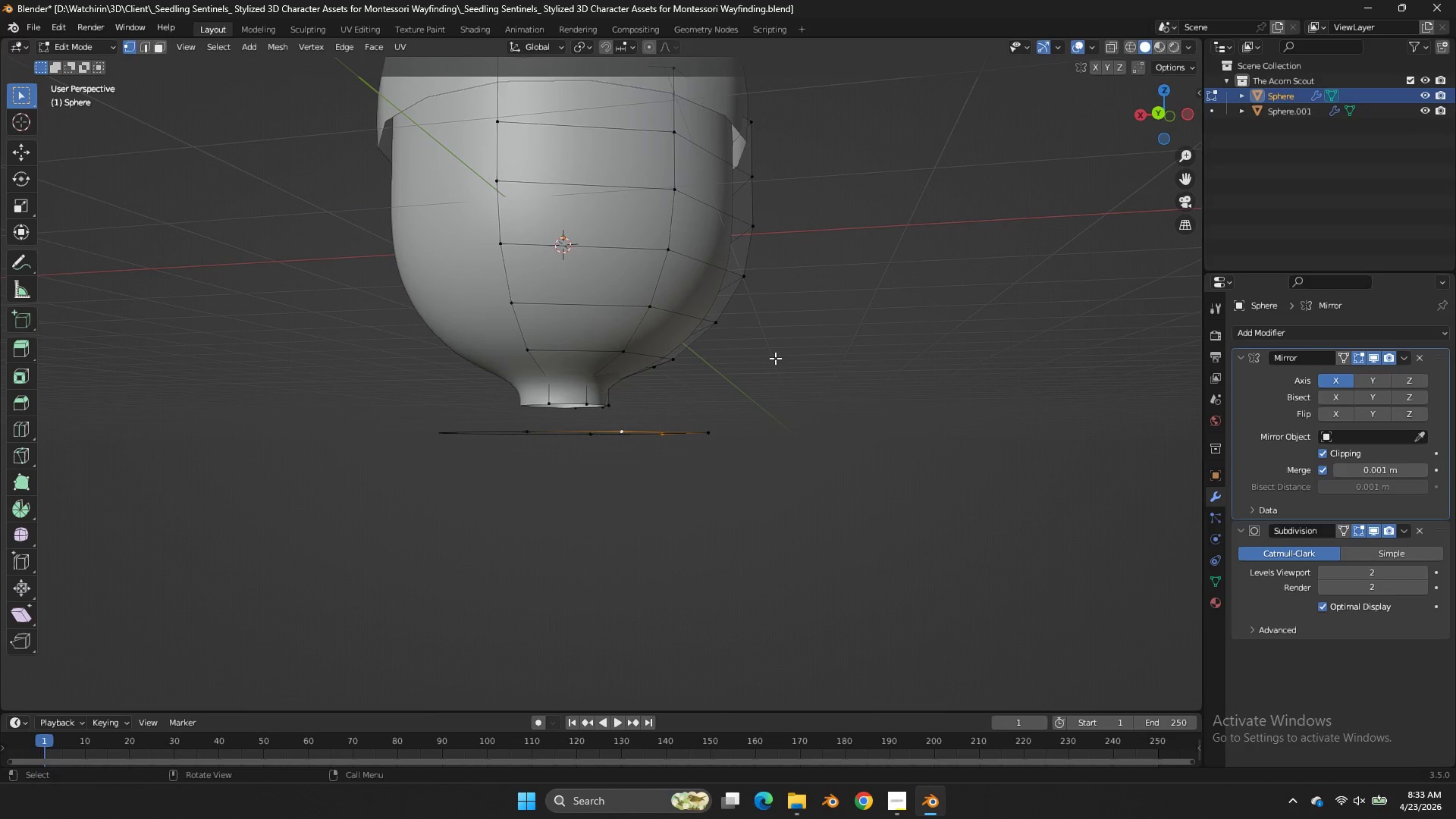 
key(Tab)
 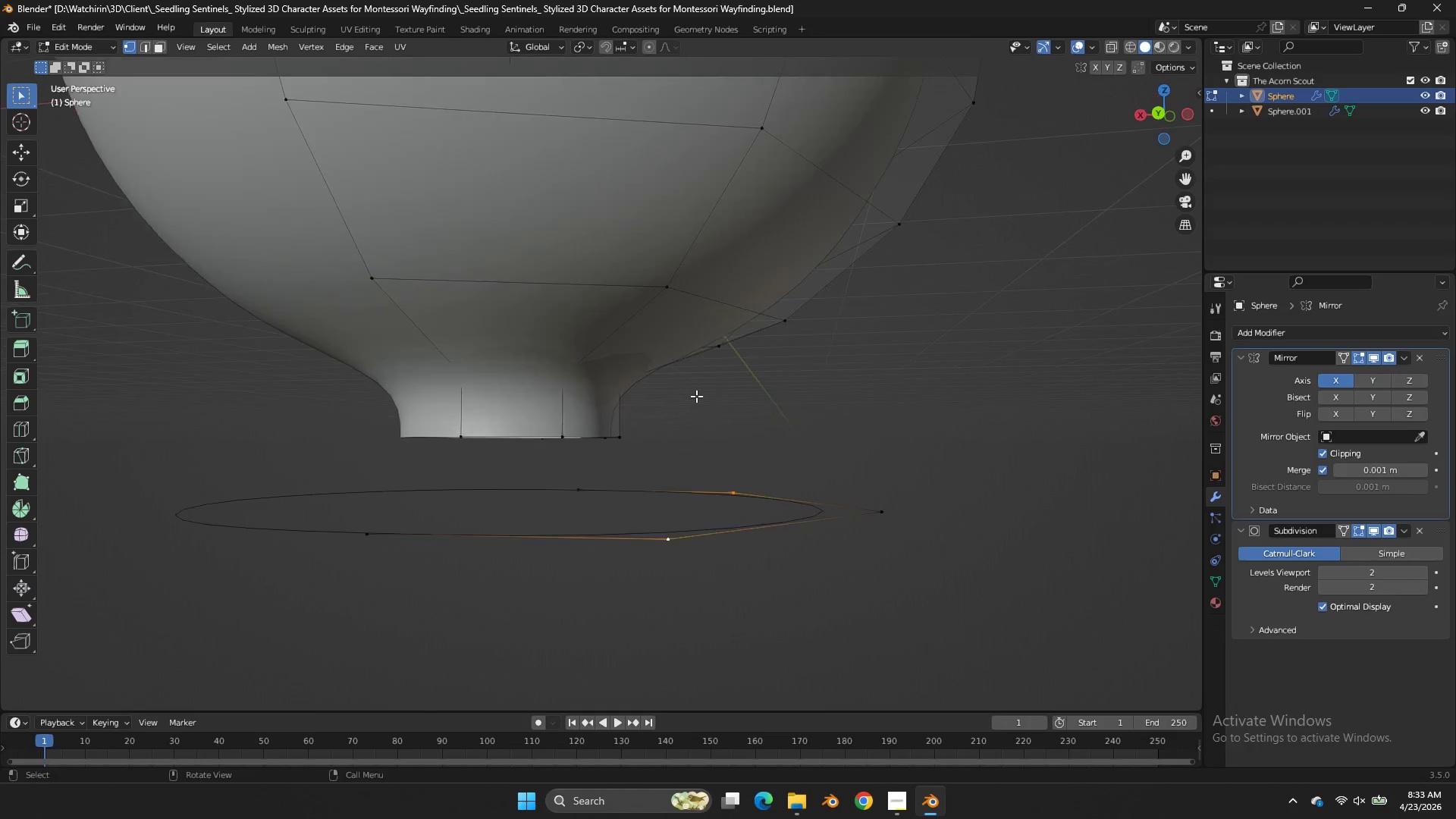 
scroll: coordinate [696, 396], scroll_direction: up, amount: 5.0
 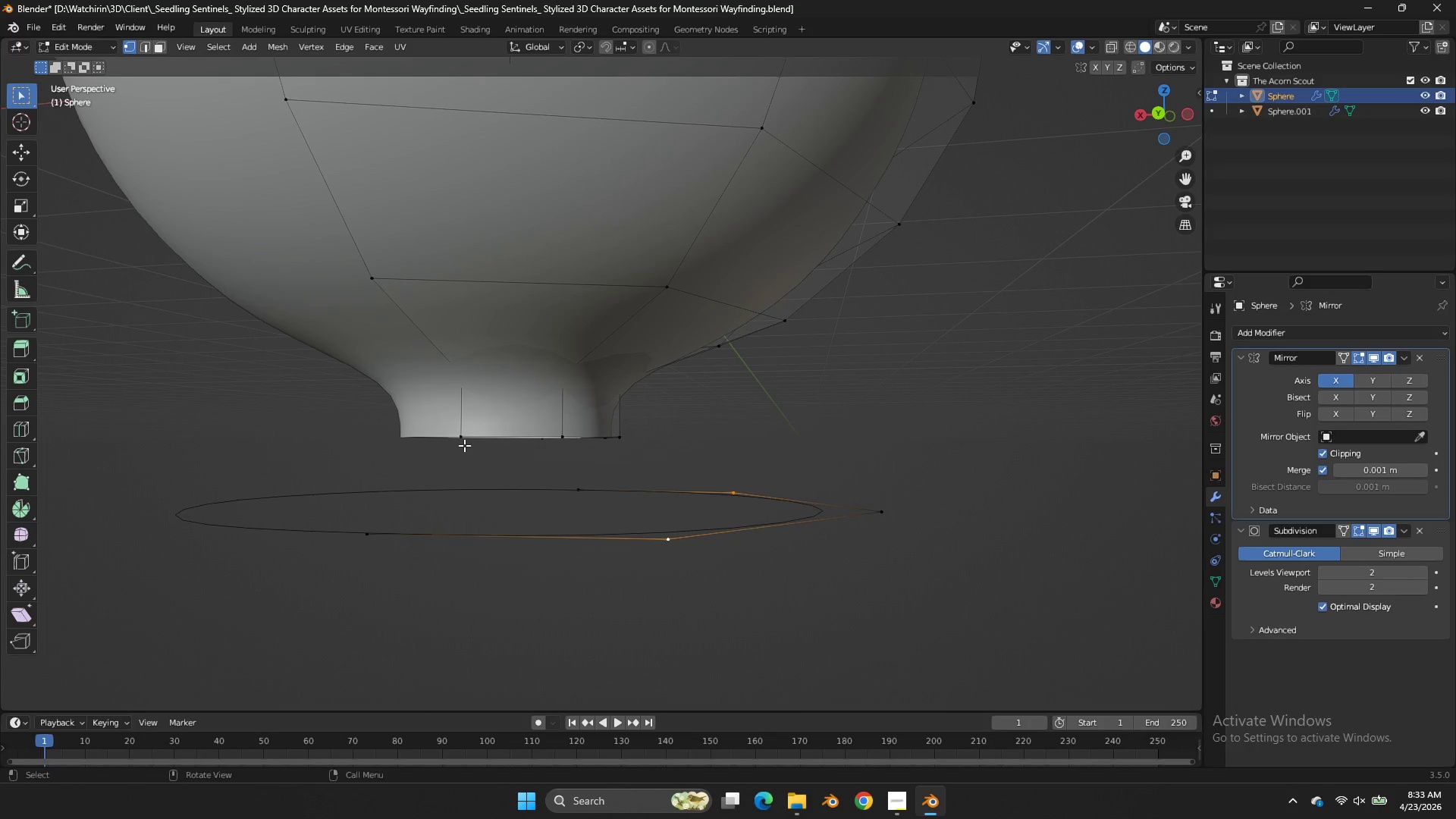 
double_click([461, 443])
 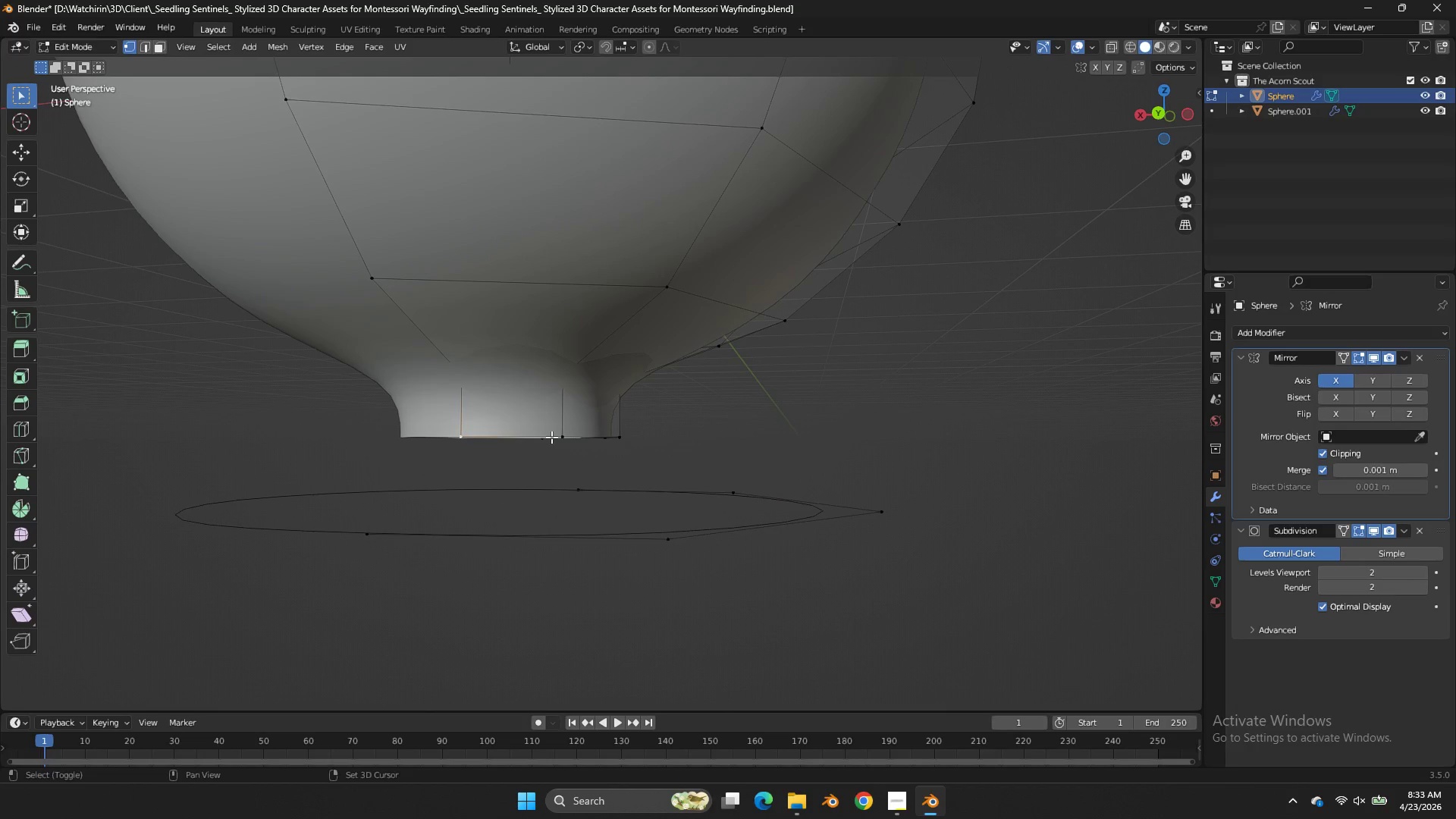 
left_click([461, 443])
 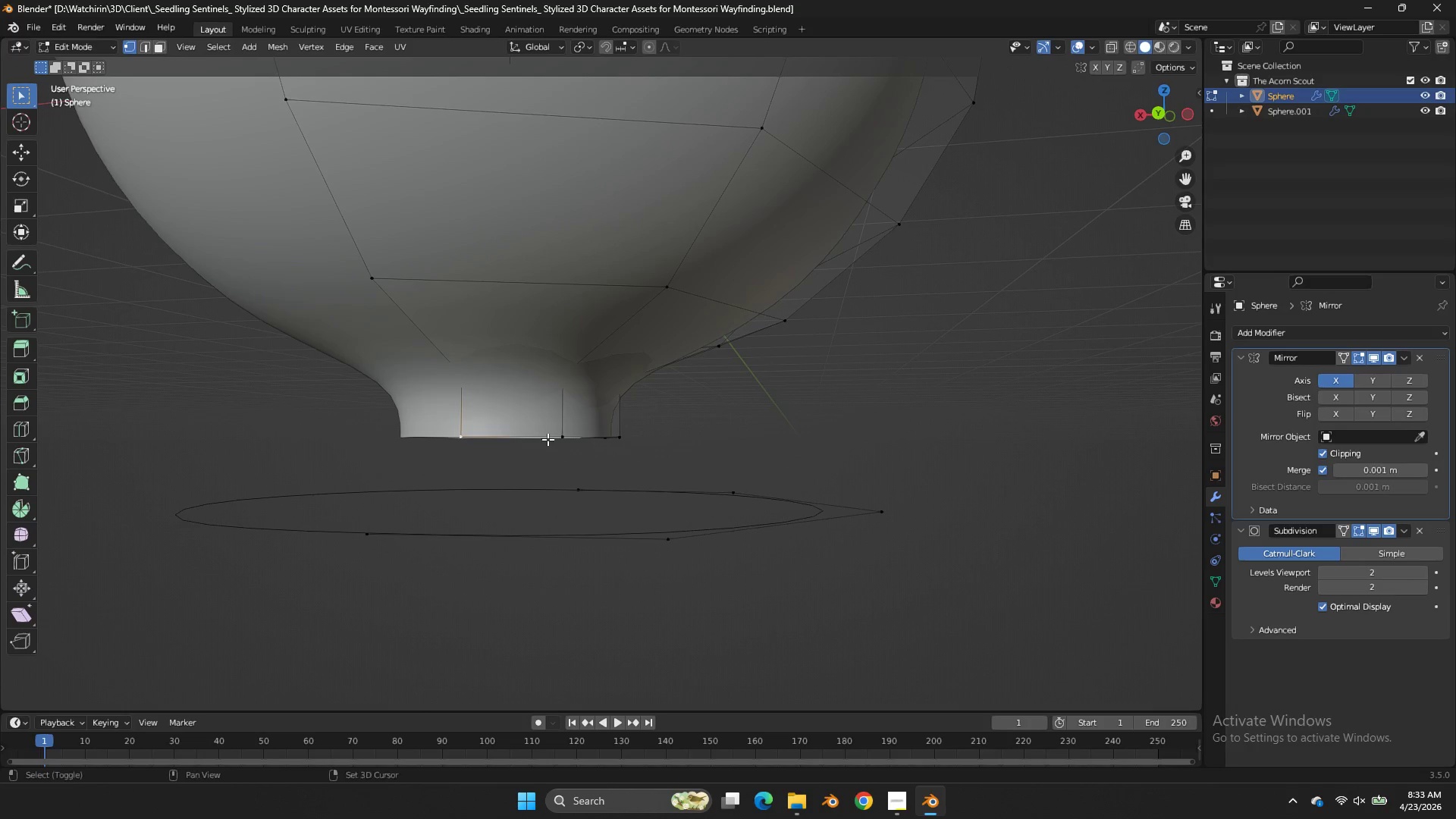 
hold_key(key=ShiftLeft, duration=0.8)
triple_click([551, 437])
 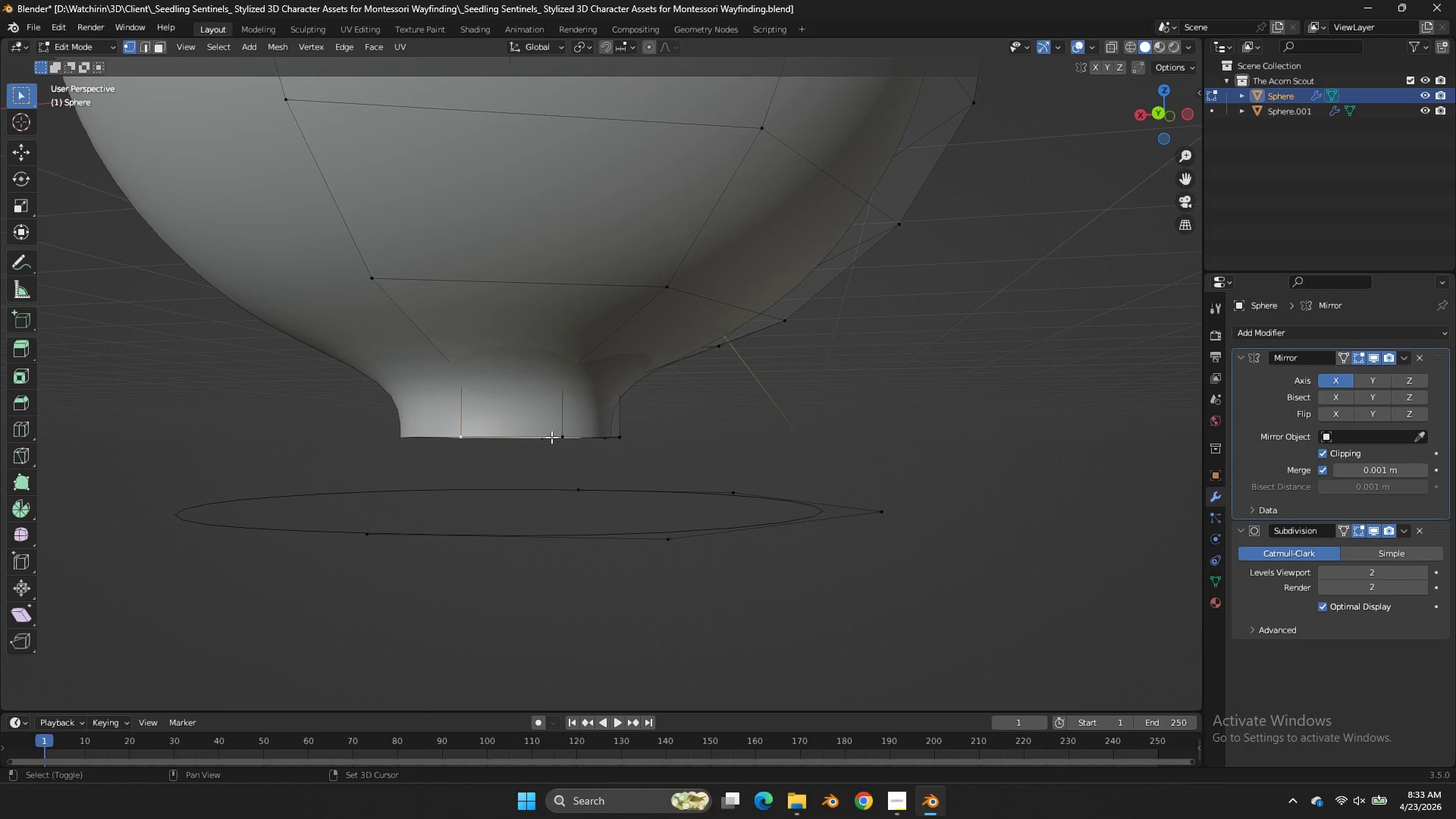 
triple_click([551, 437])
 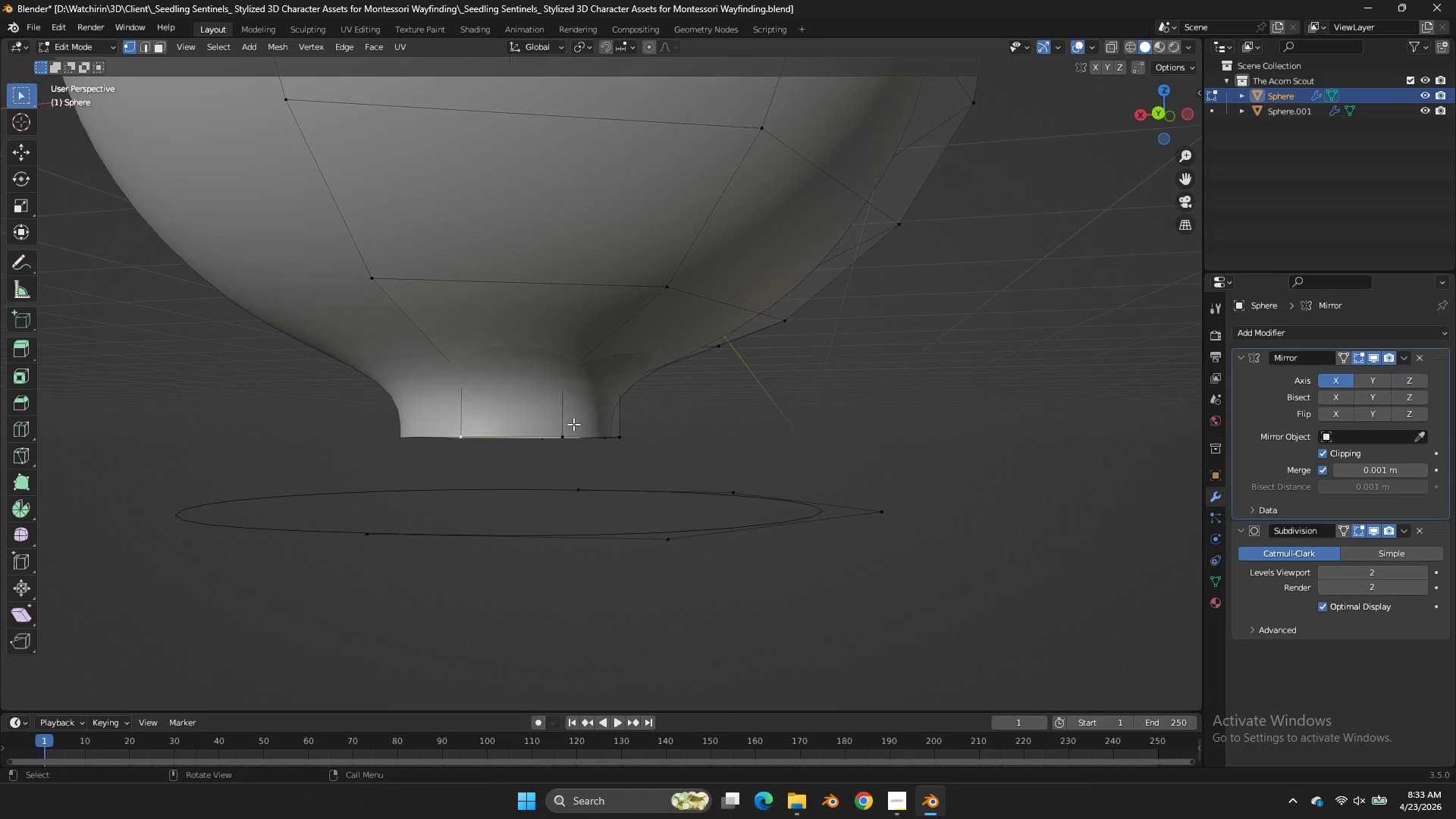 
left_click([570, 425])
 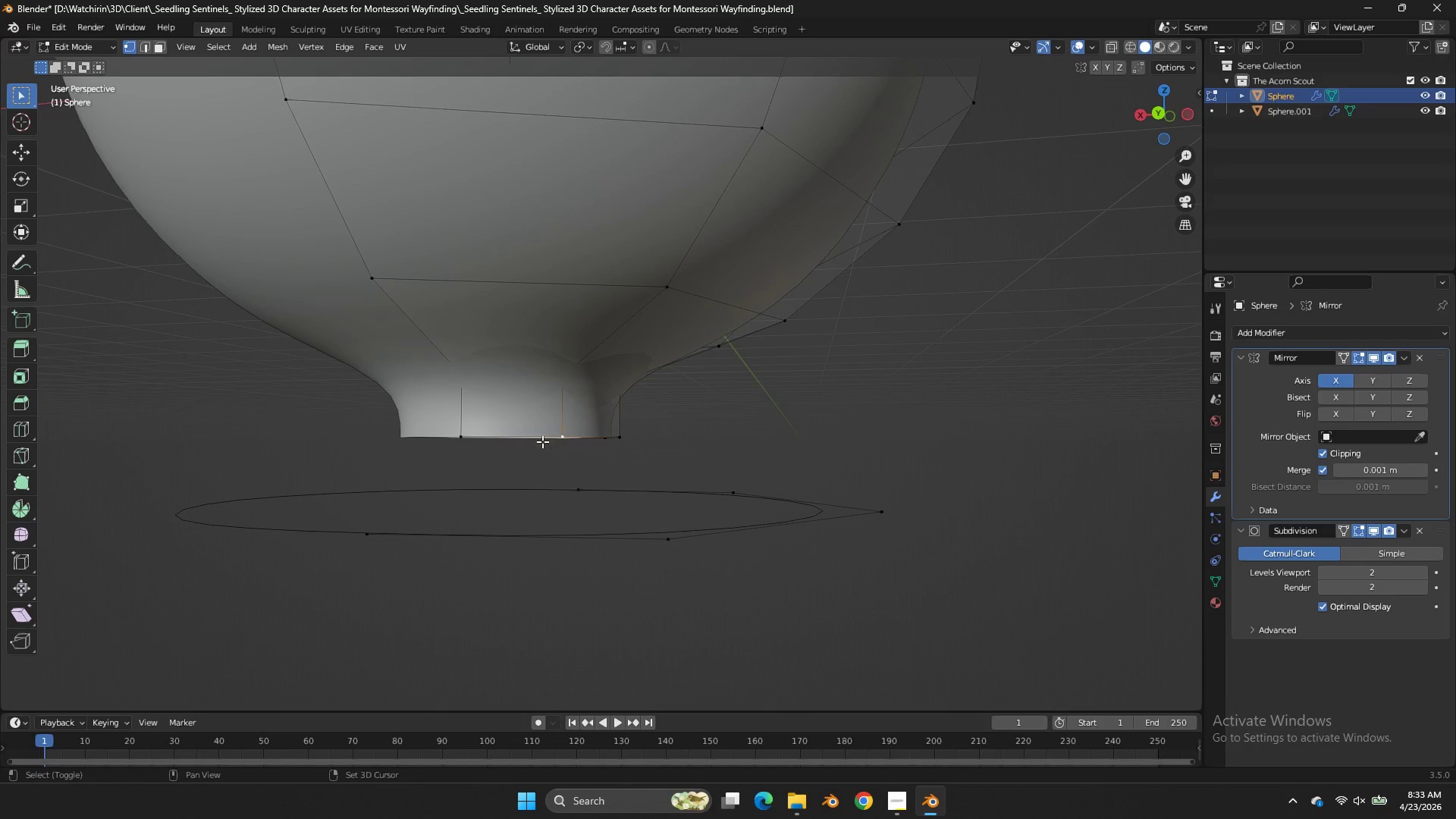 
hold_key(key=ShiftLeft, duration=4.16)
double_click([463, 431])
 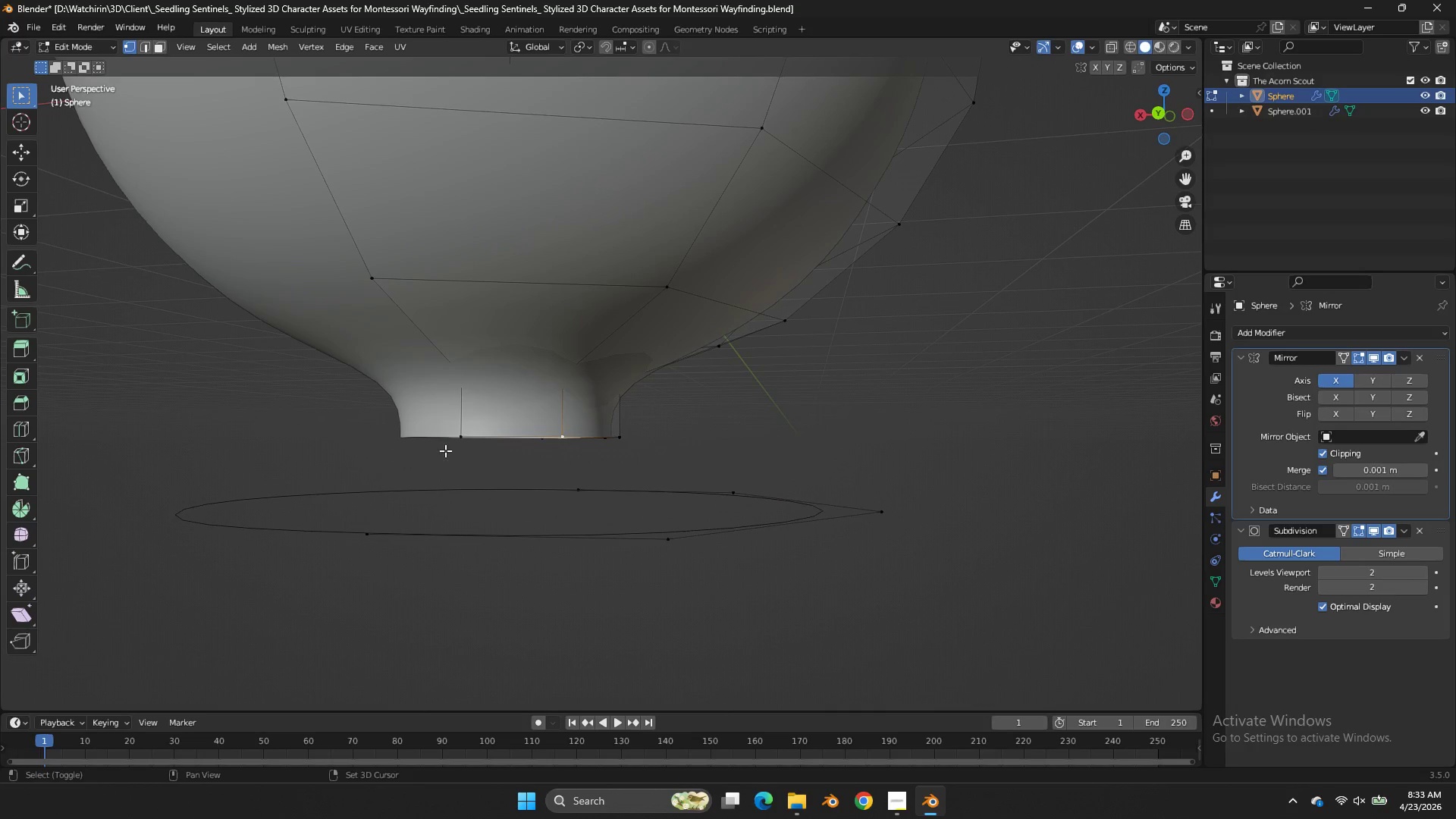 
left_click([447, 440])
 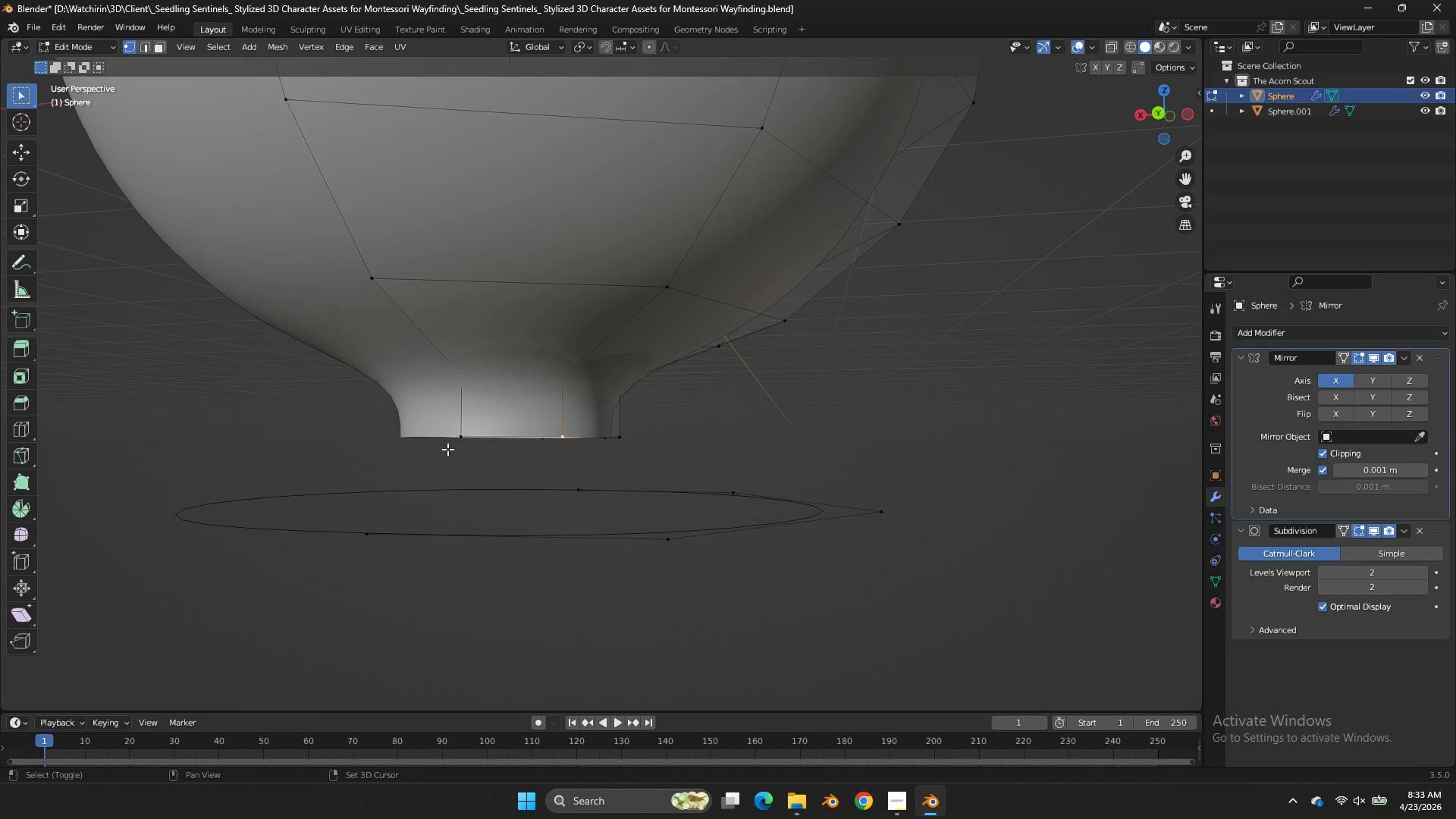 
double_click([447, 440])
 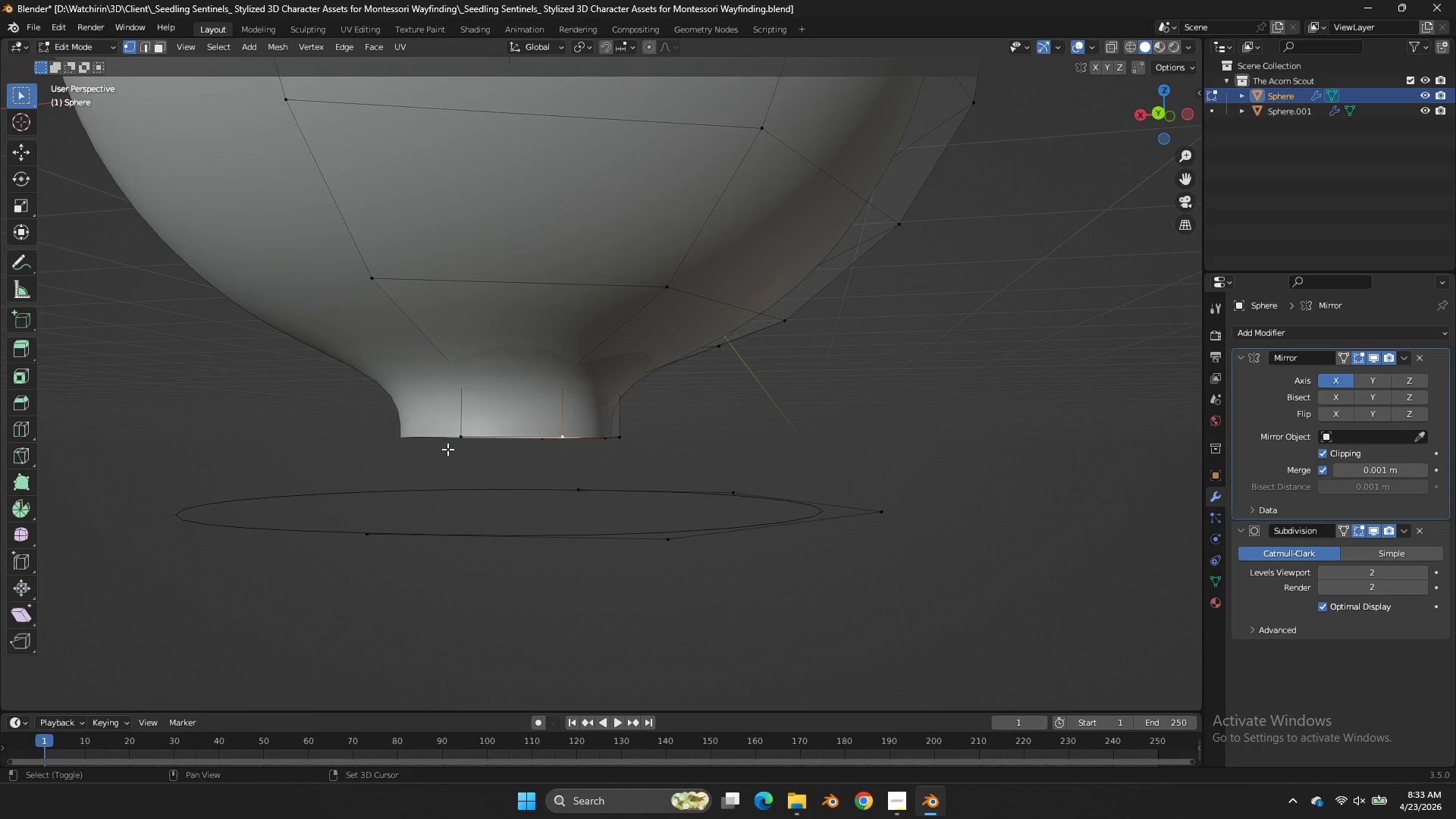 
triple_click([449, 449])
 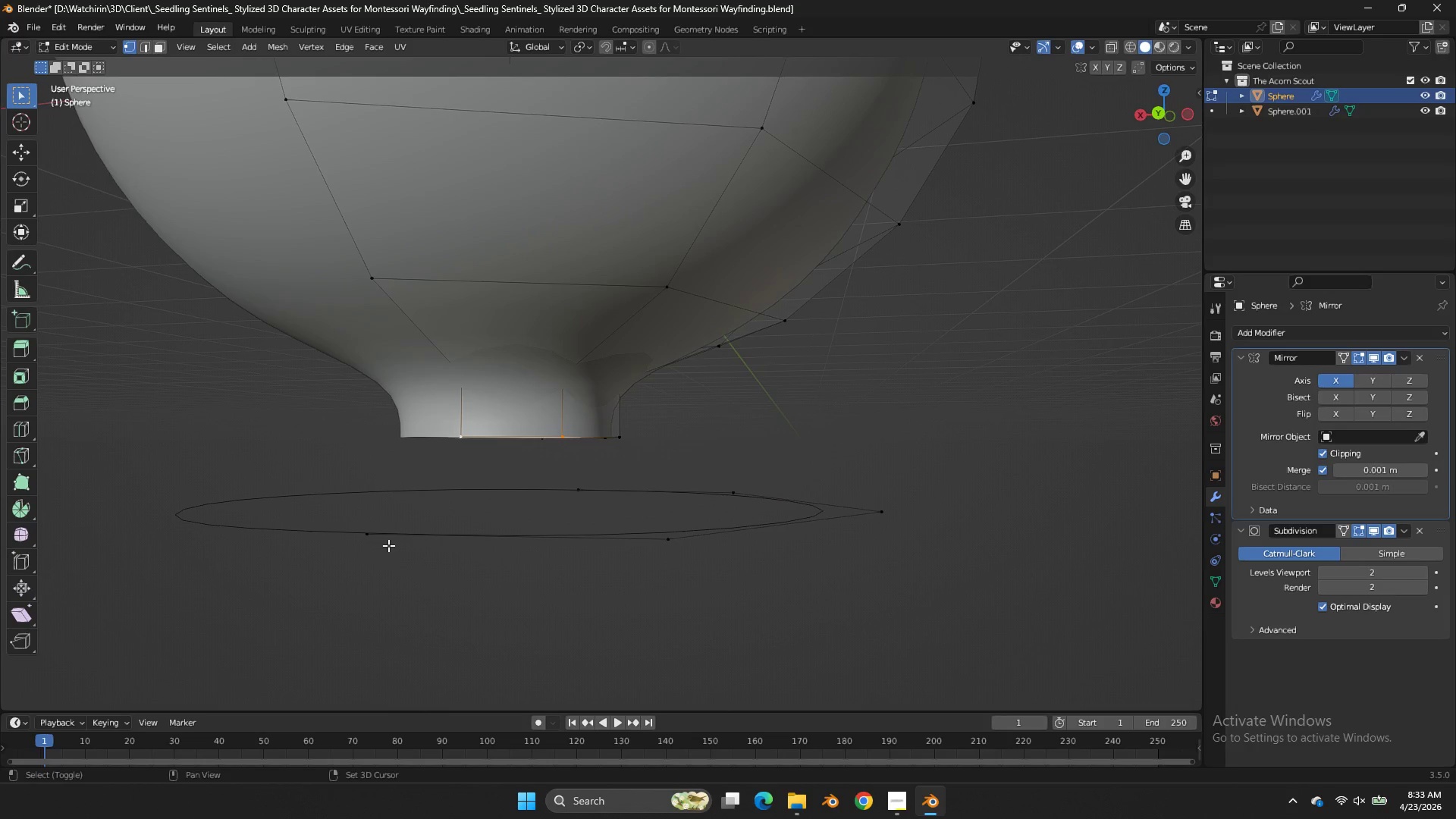 
left_click([381, 549])
 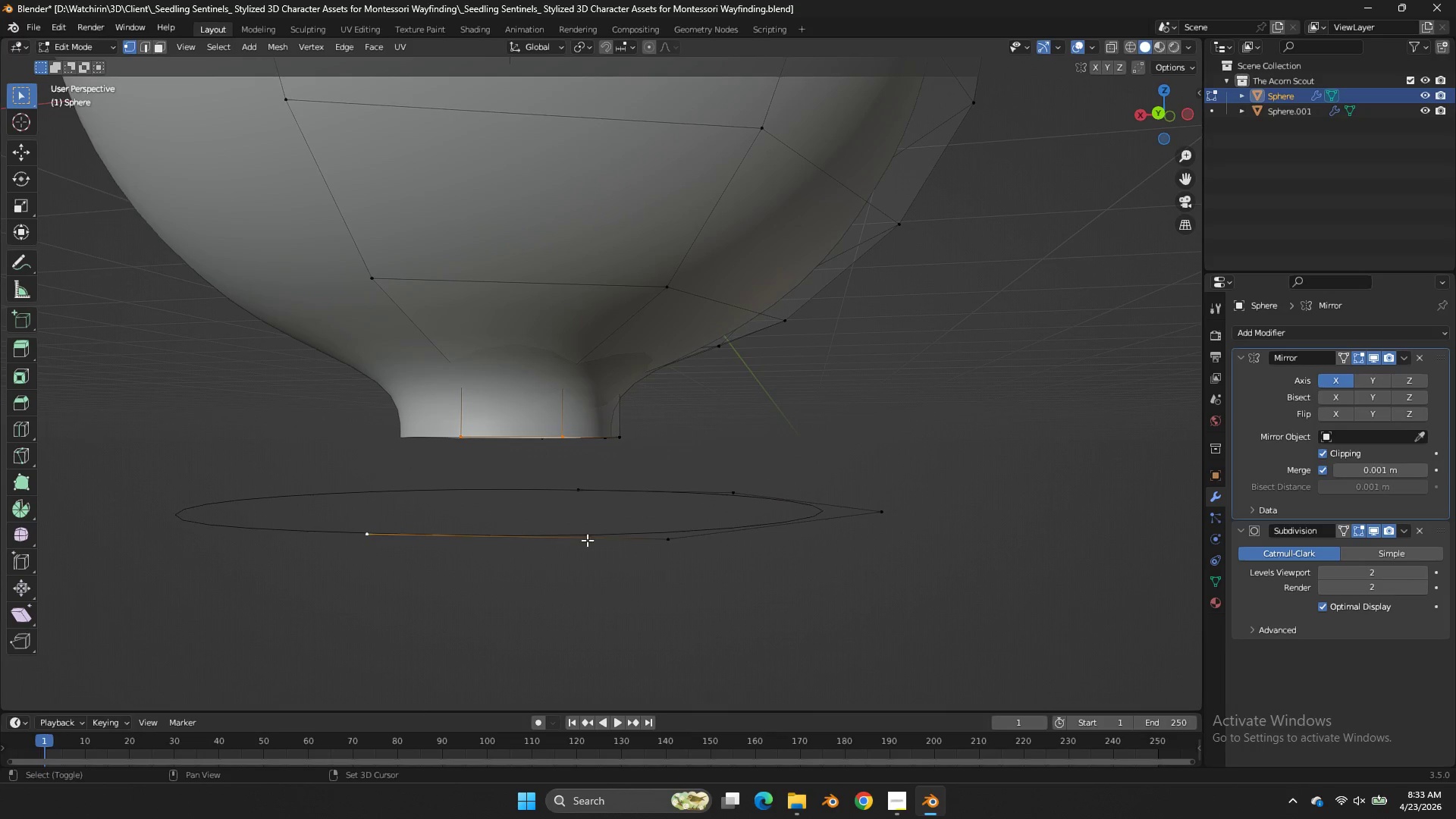 
left_click([596, 541])
 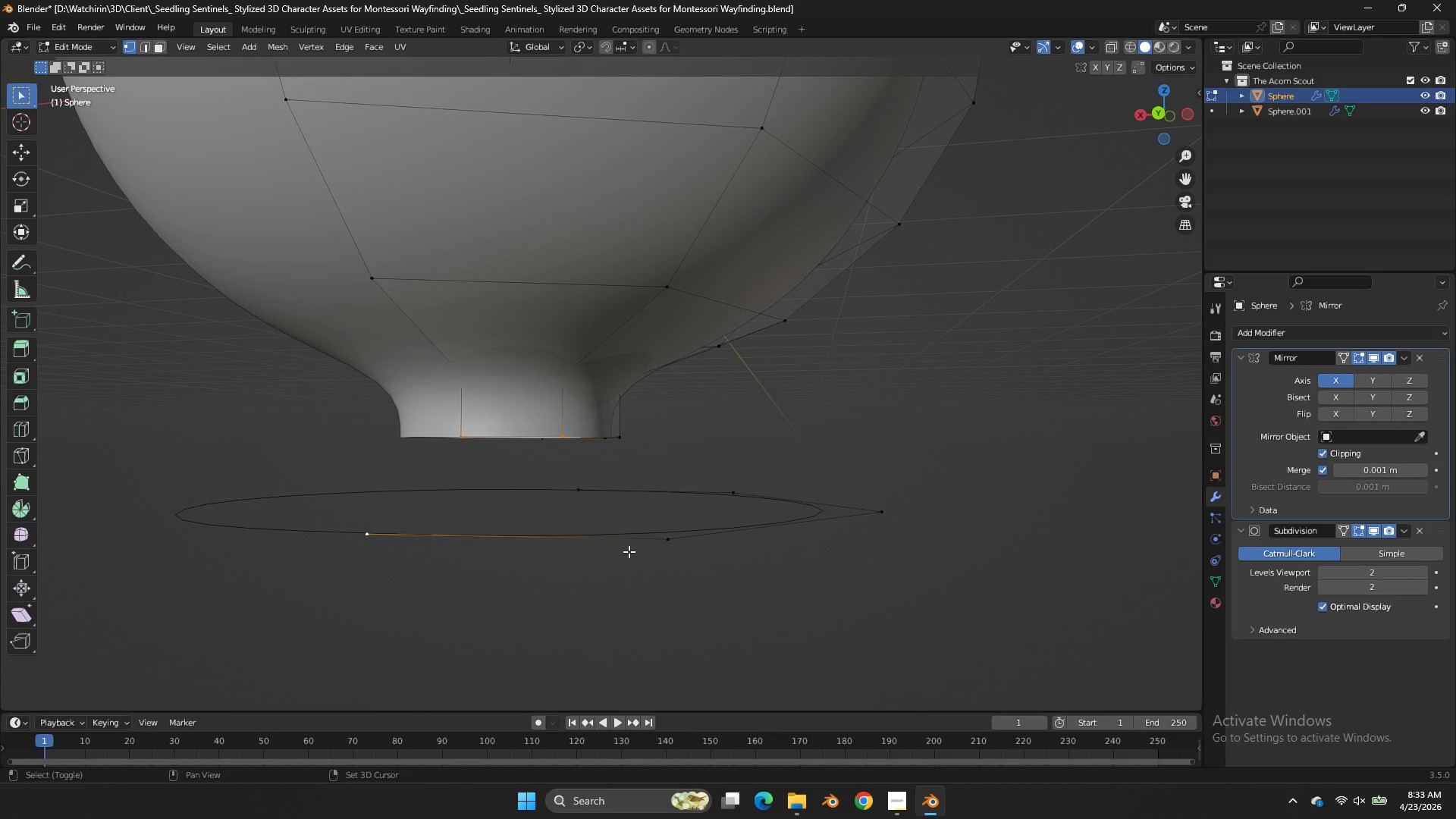 
left_click([642, 554])
 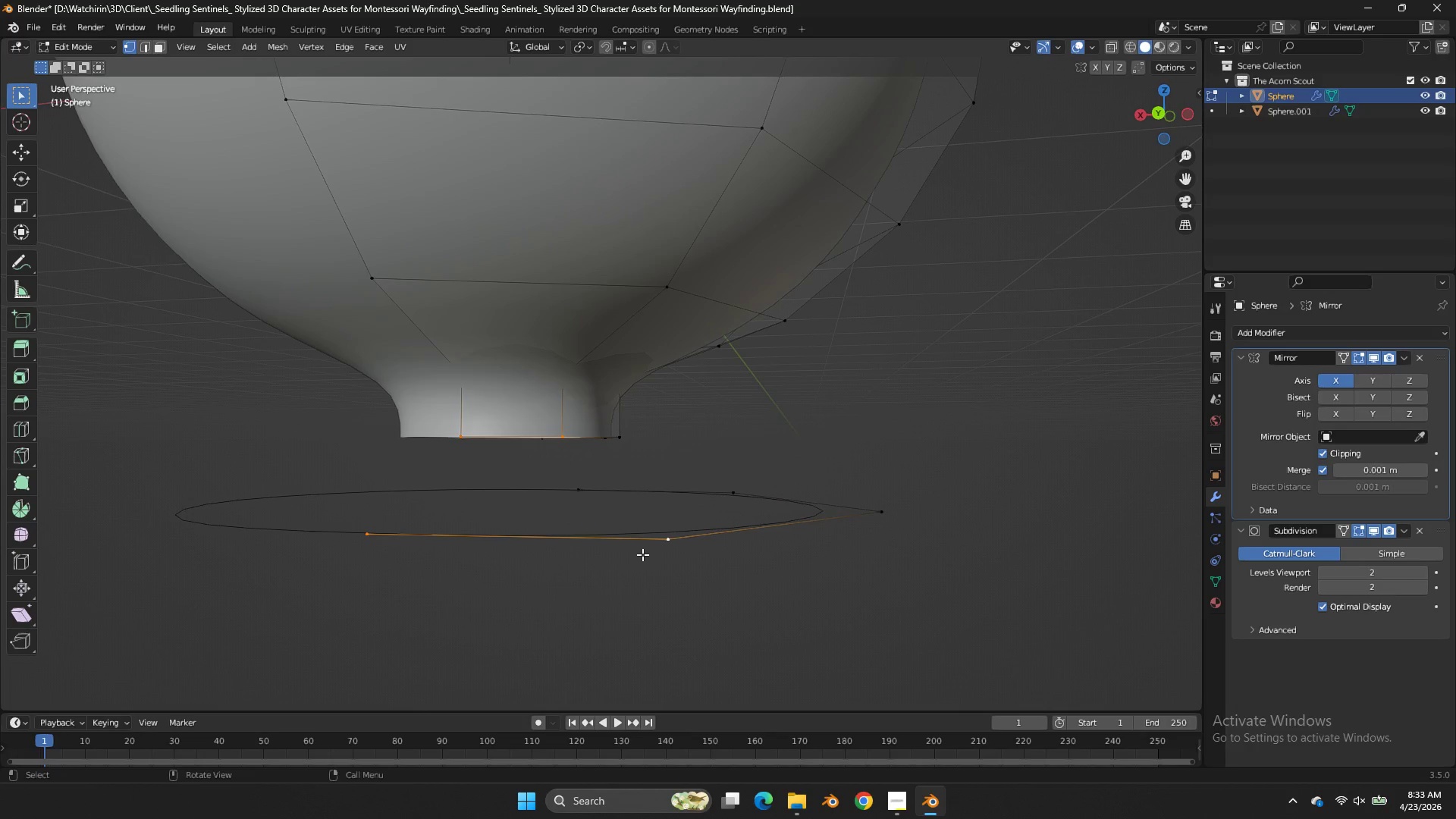 
key(F)
 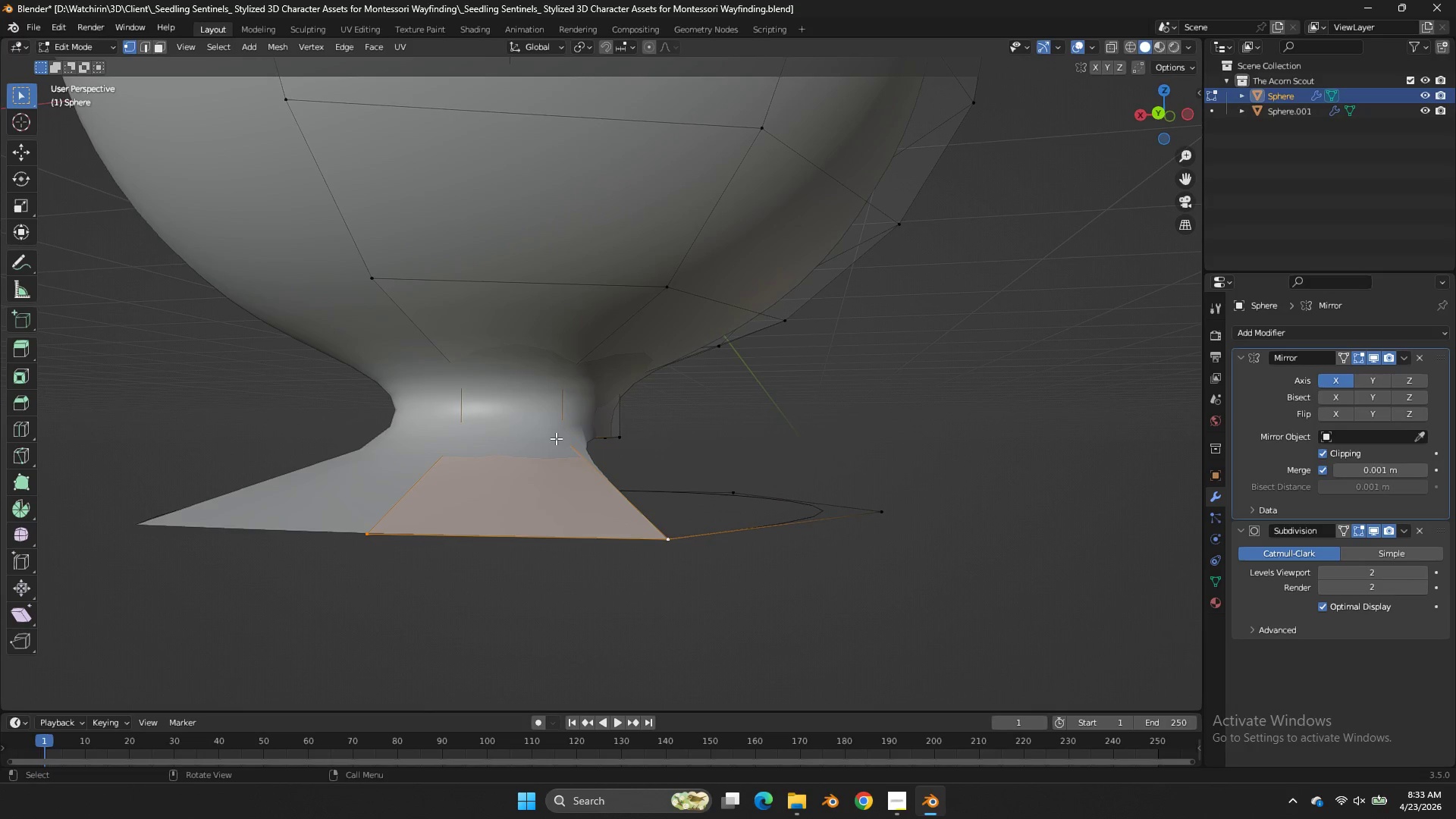 
left_click([556, 438])
 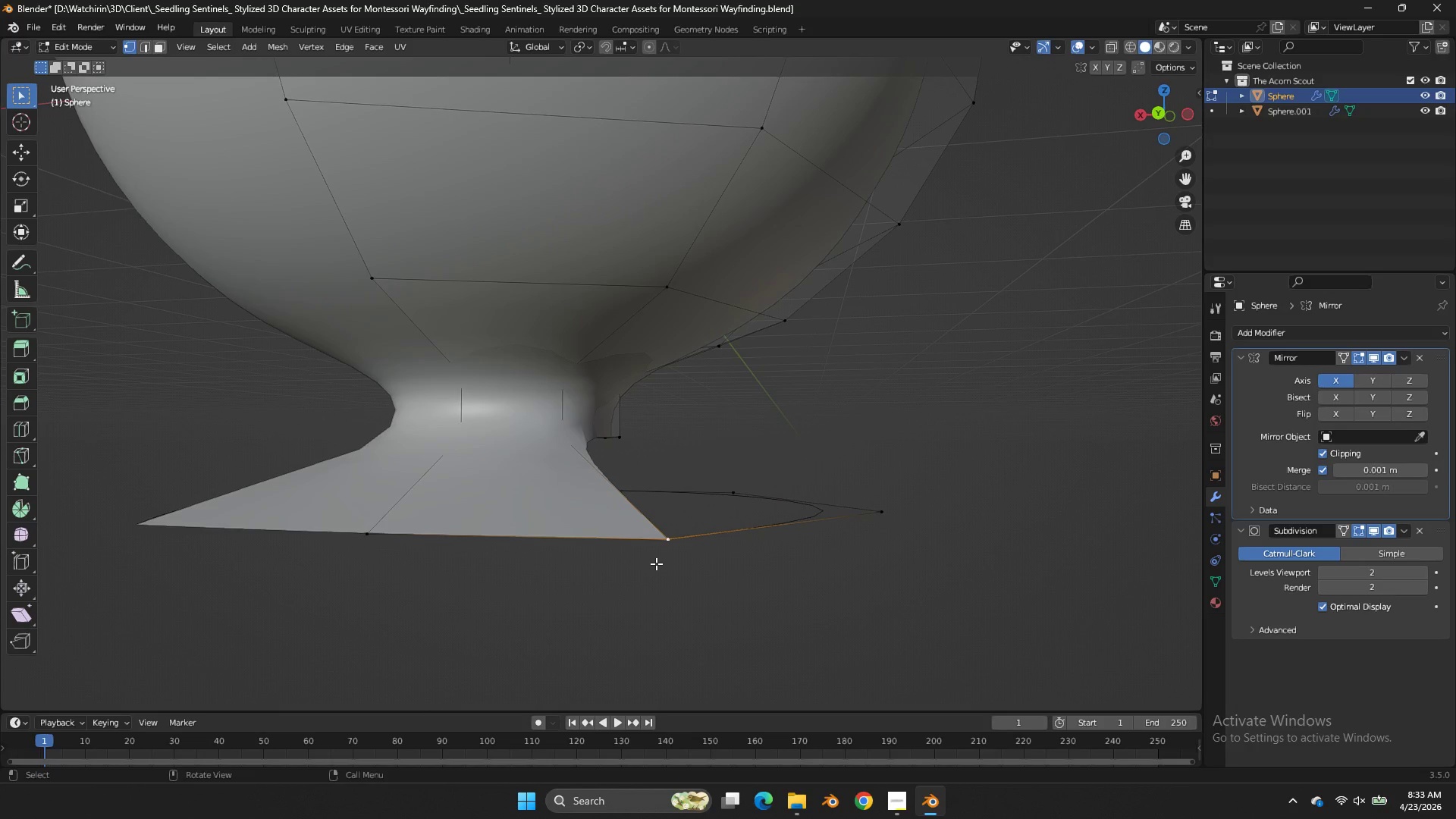 
type(ff)
 